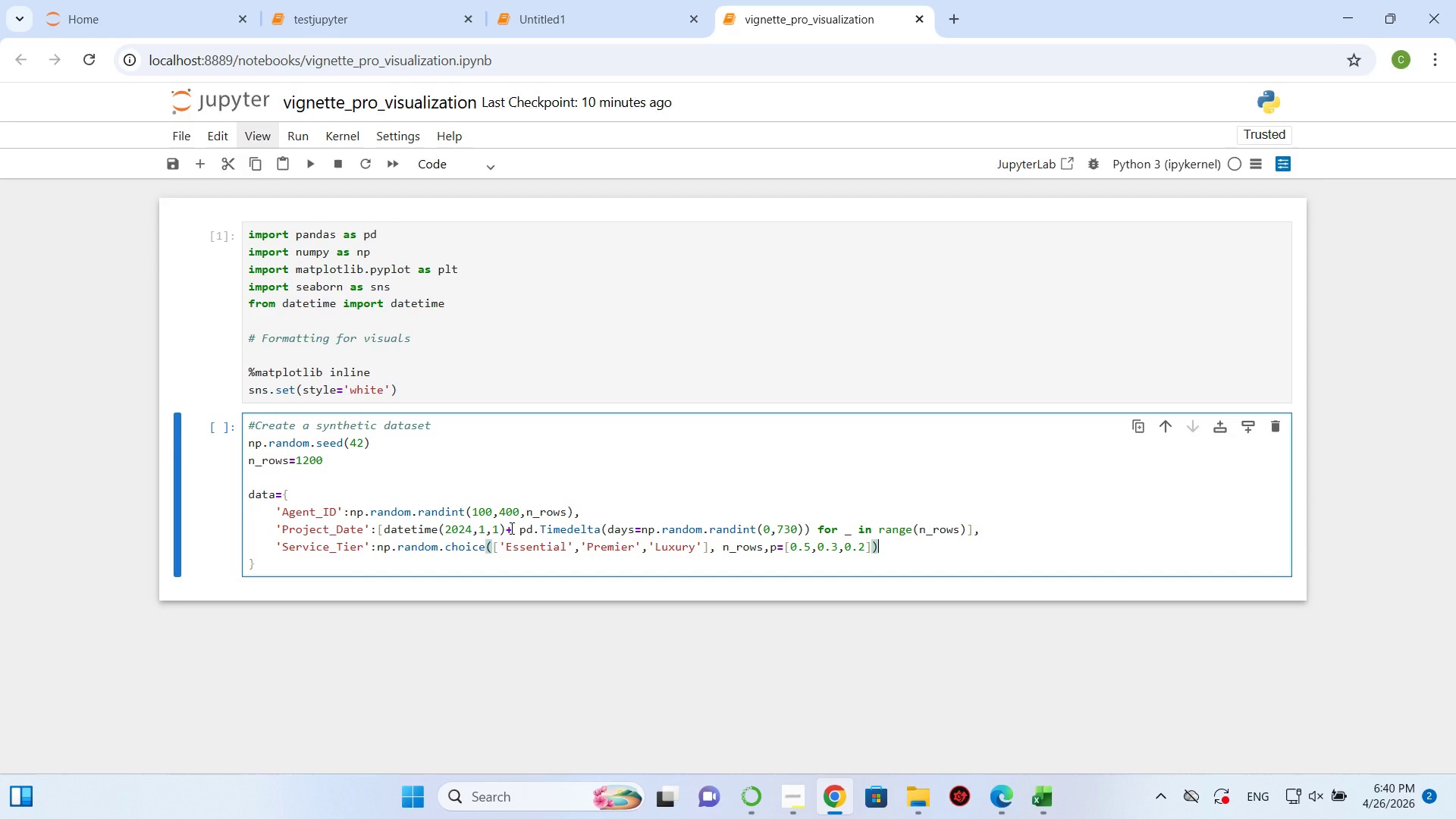 
key(Comma)
 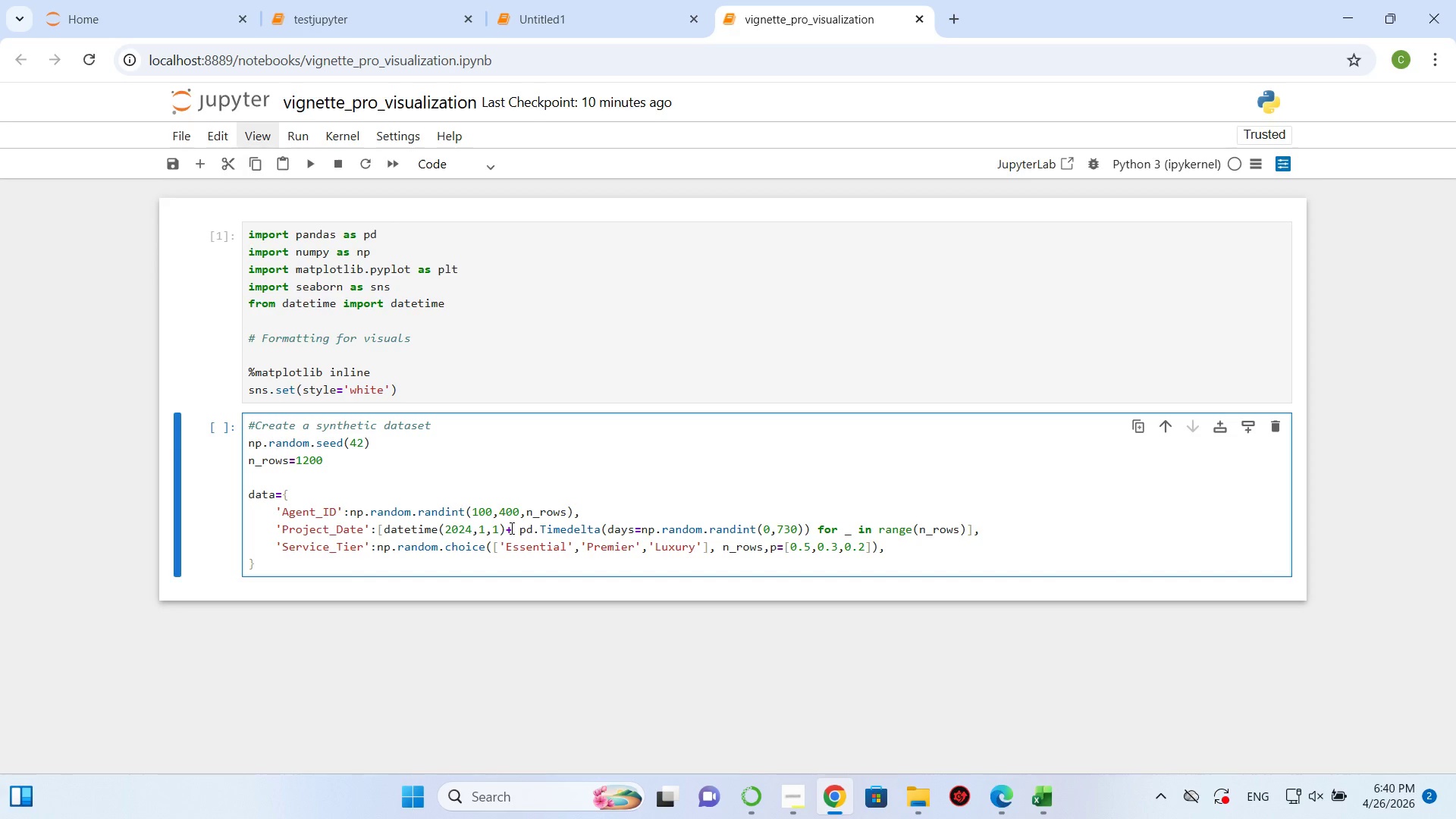 
key(Enter)
 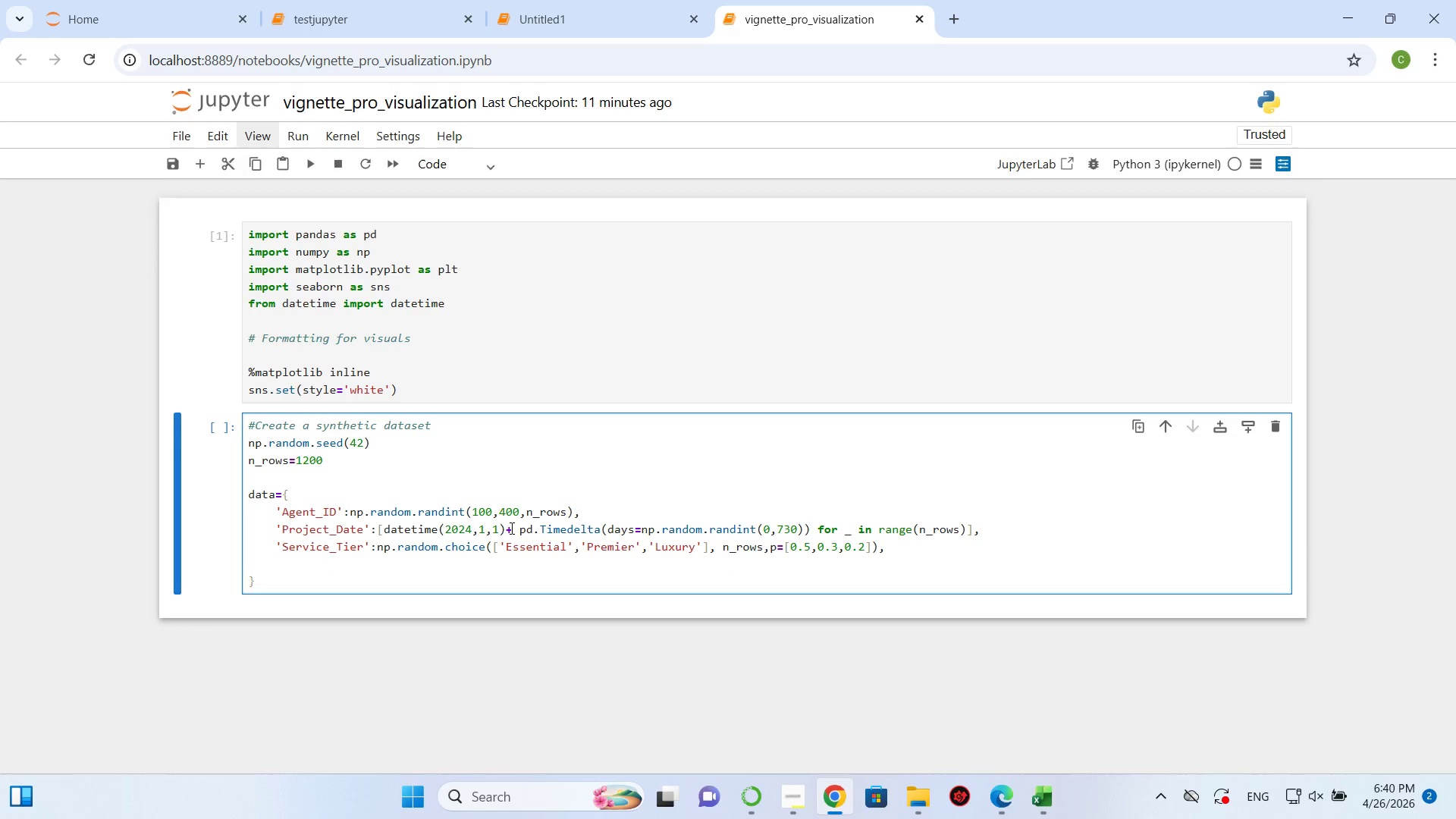 
wait(9.22)
 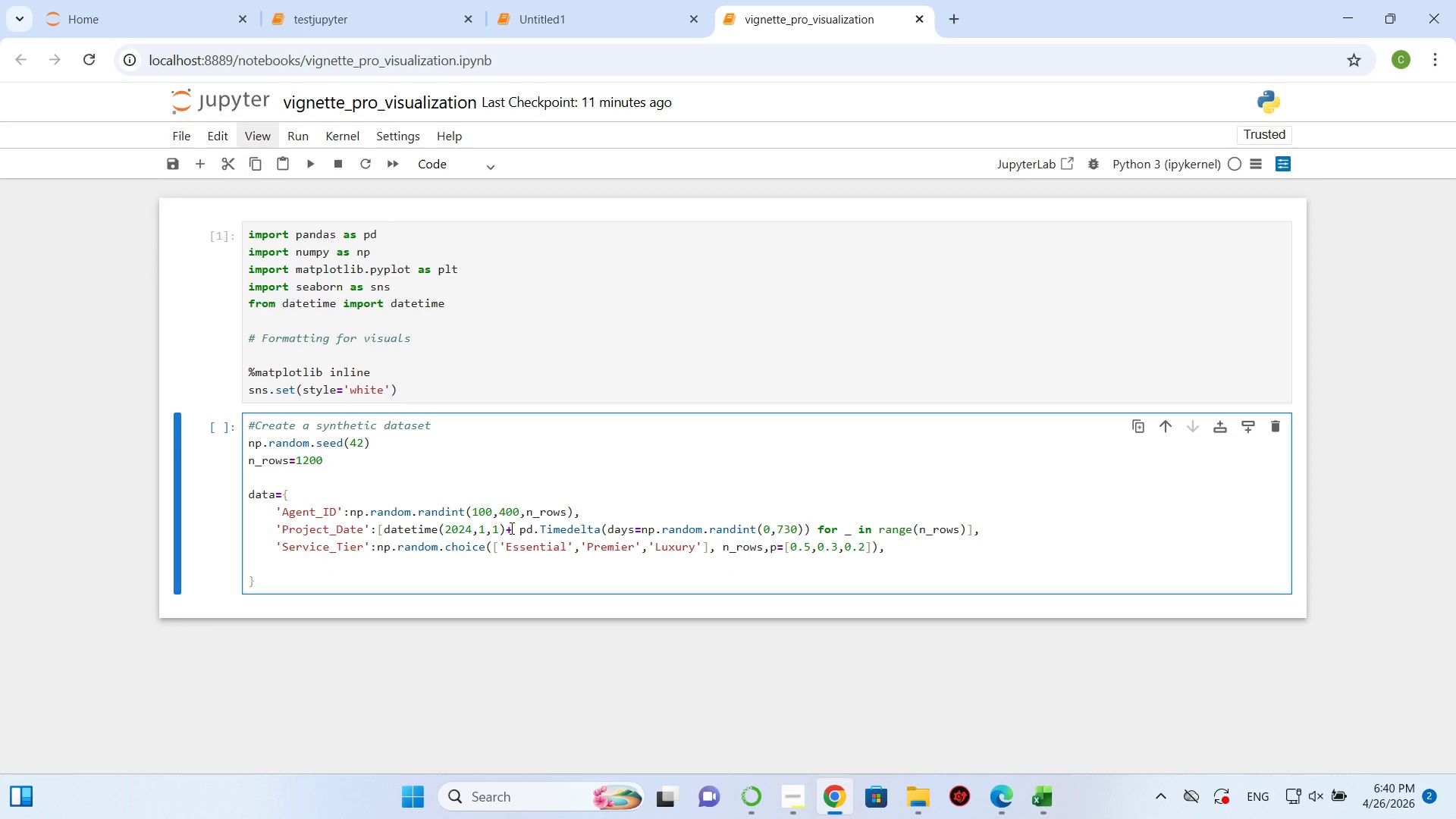 
left_click([279, 583])
 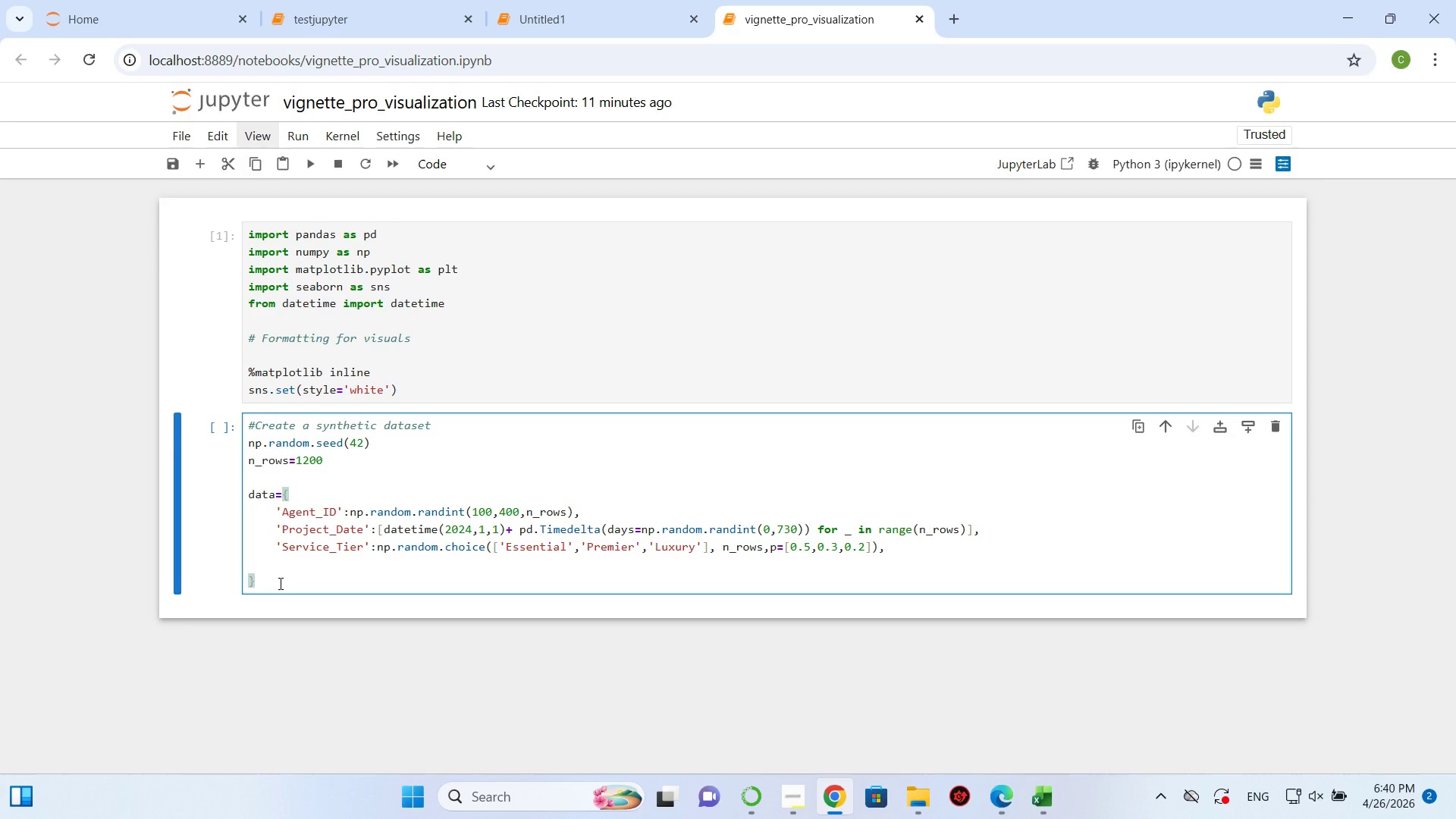 
left_click([279, 583])
 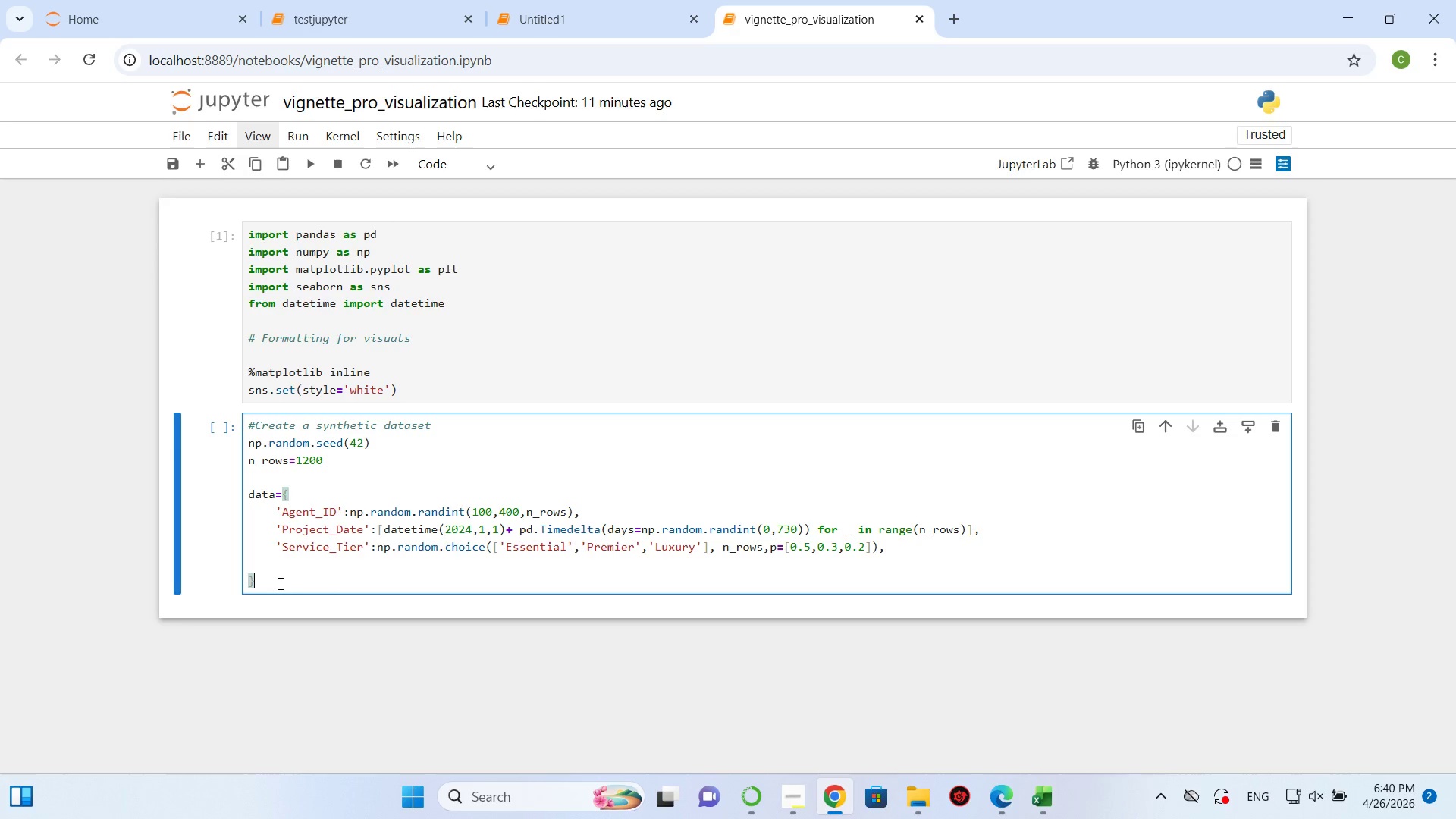 
left_click([279, 583])
 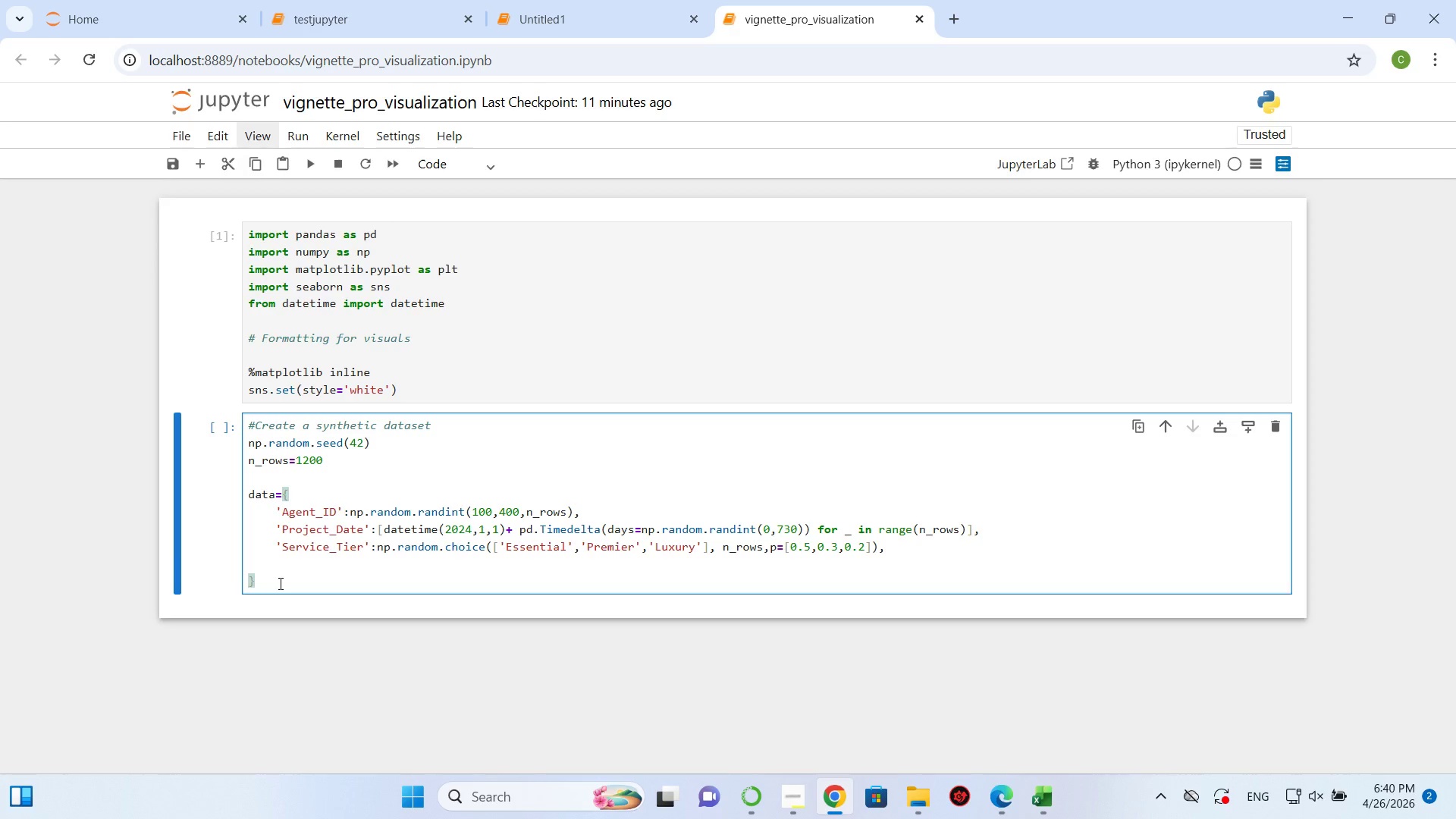 
key(Enter)
 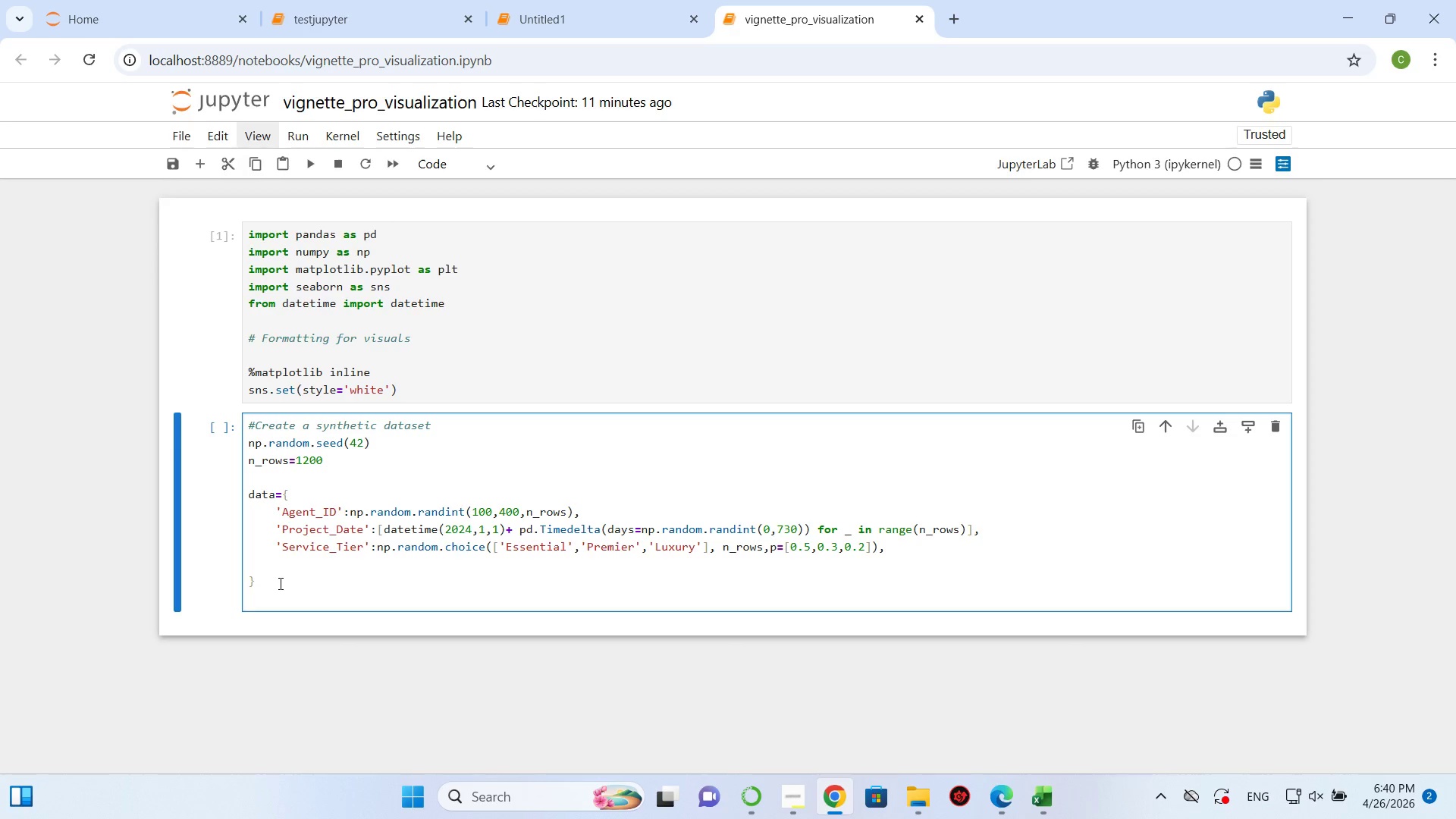 
wait(7.25)
 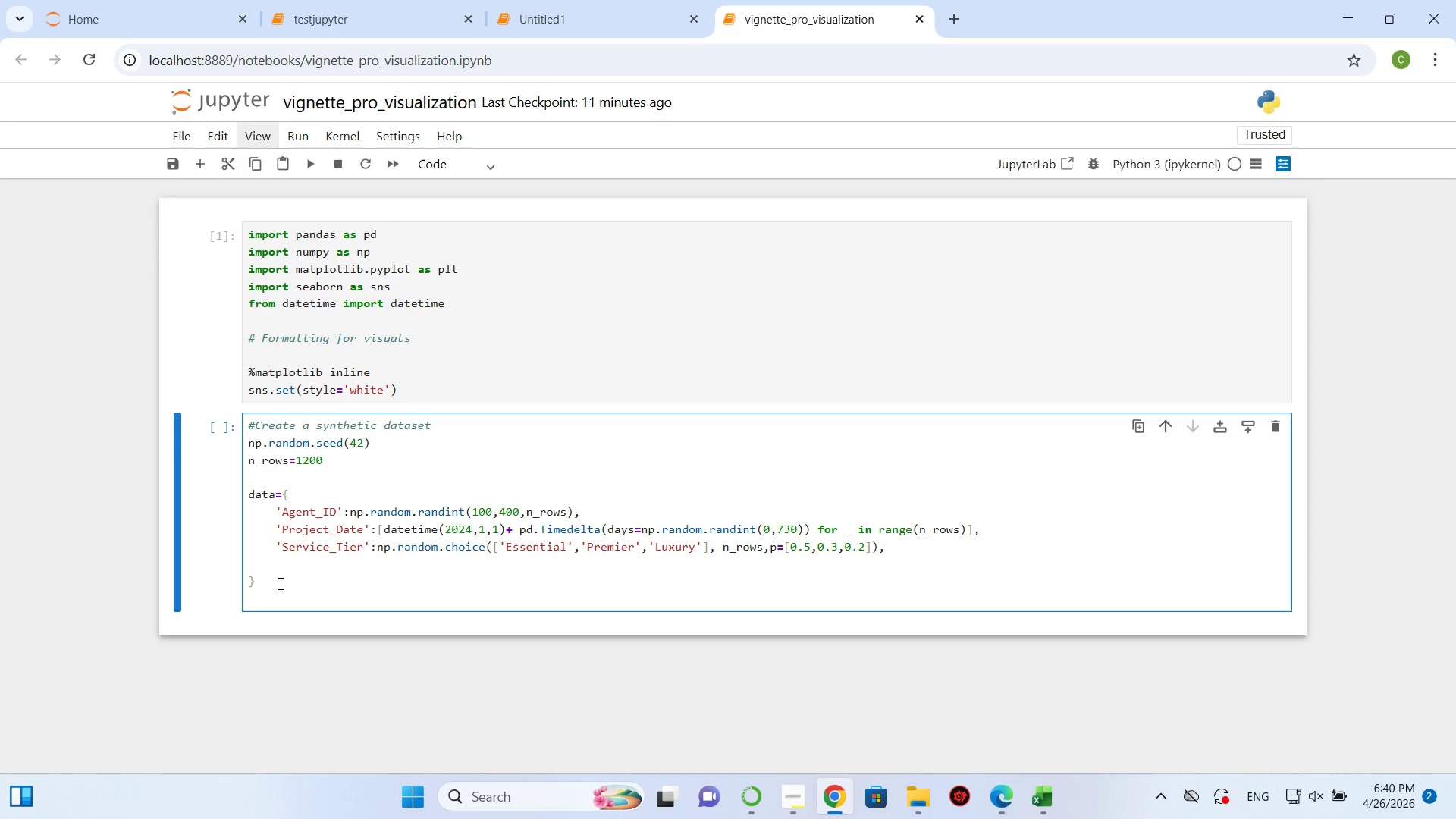 
type(df = pd.DataFrame())
 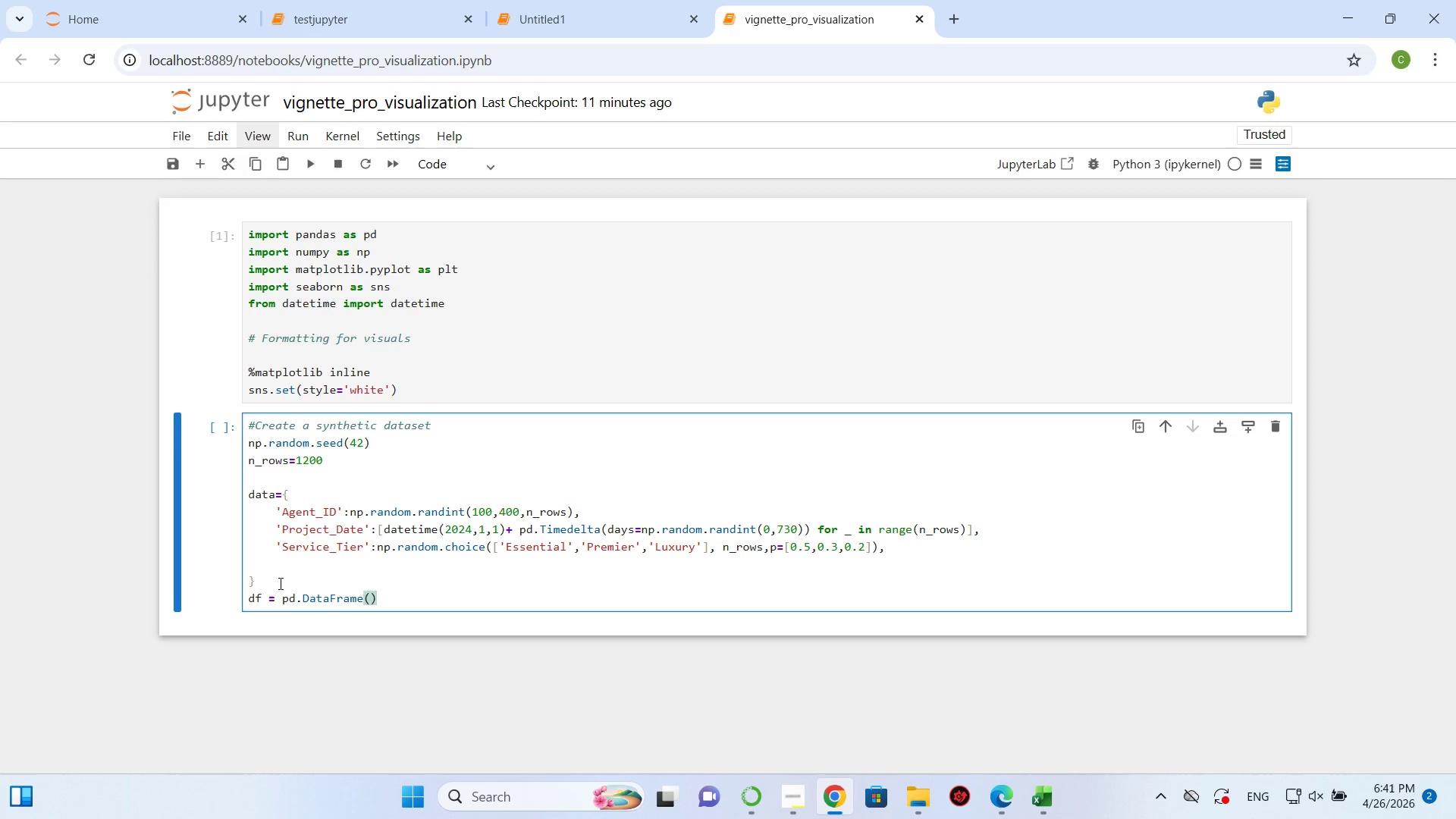 
key(ArrowLeft)
 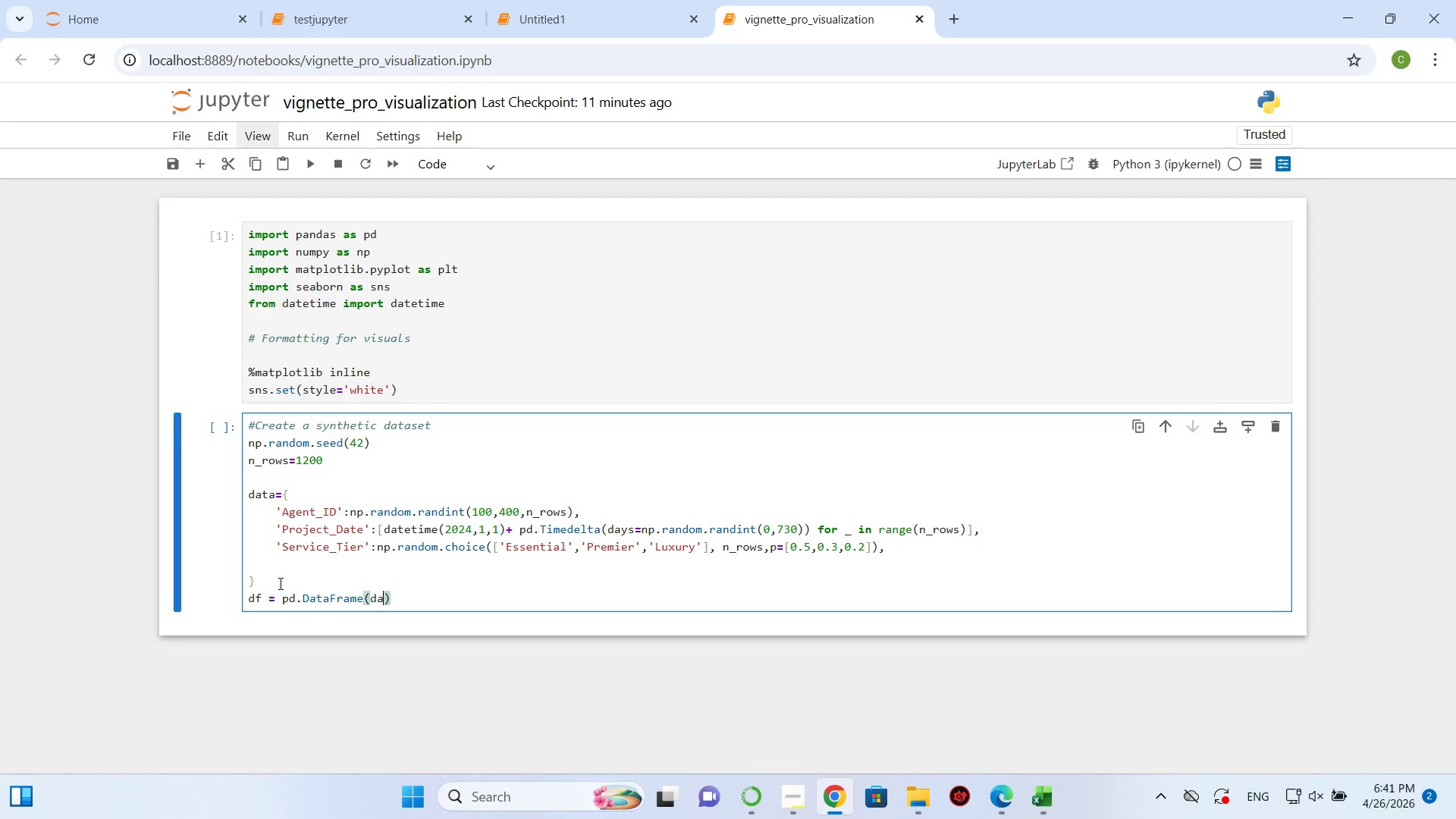 
type(data)
 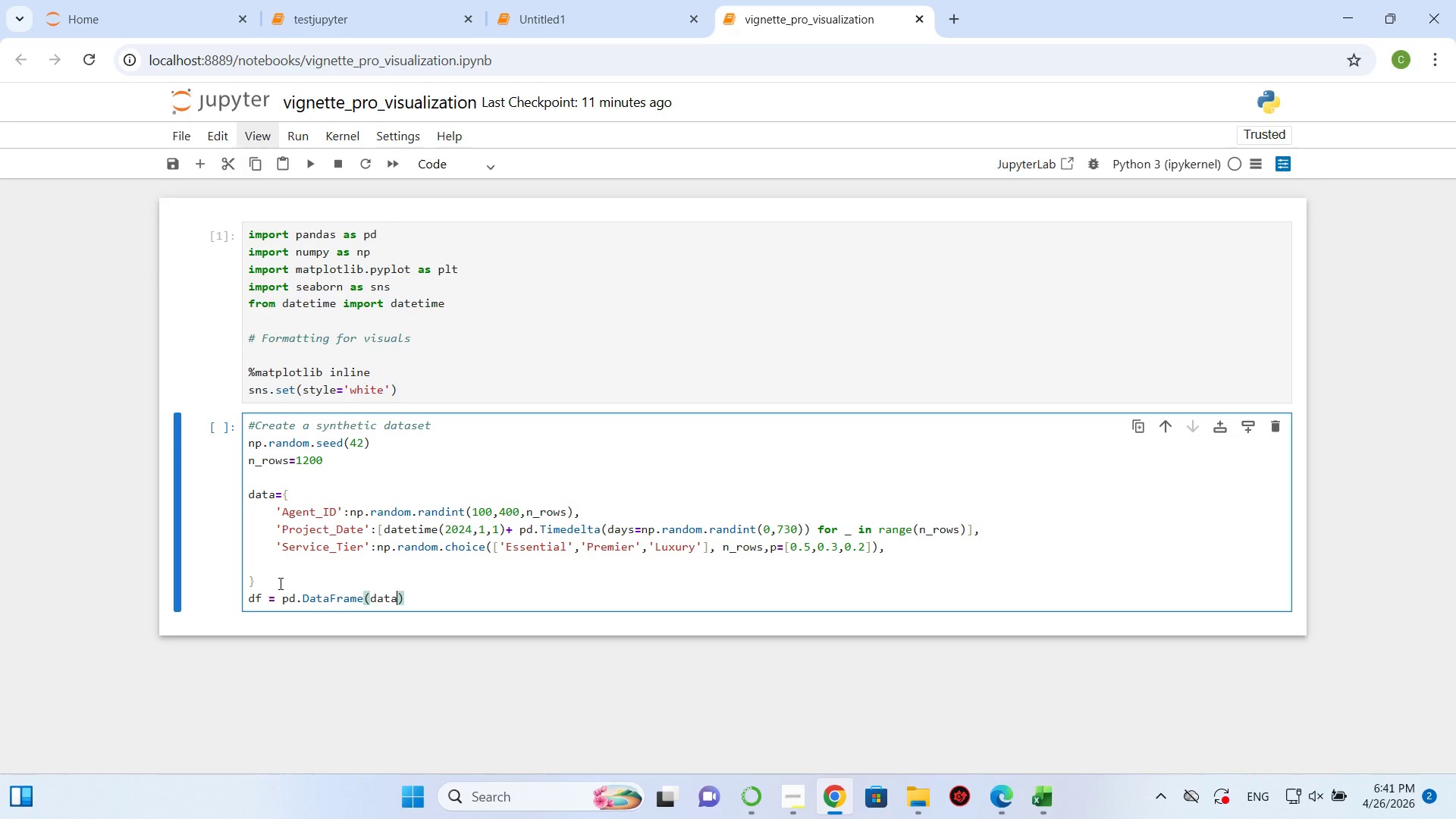 
hold_key(key=ArrowRight, duration=0.31)
 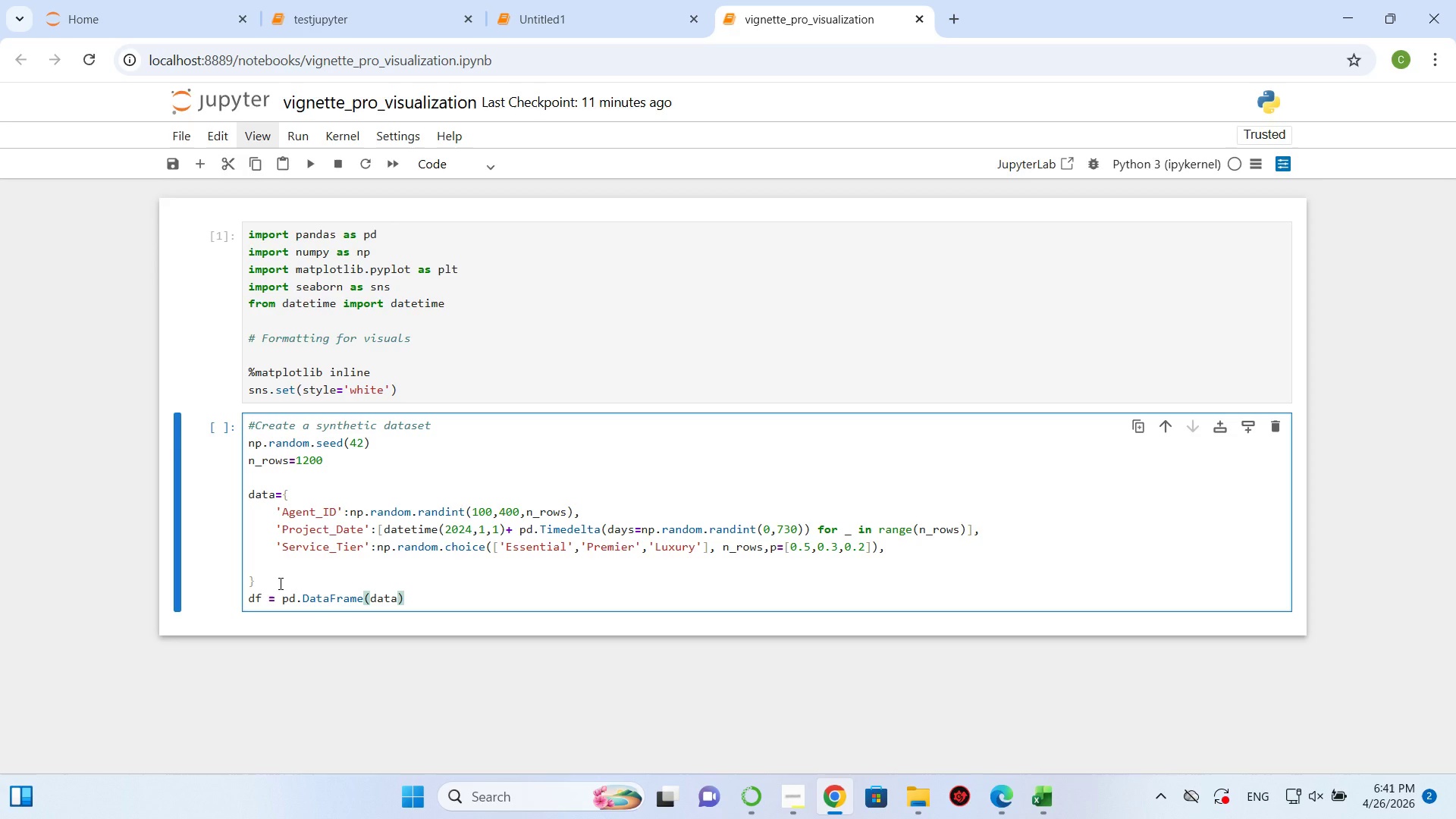 
key(Enter)
 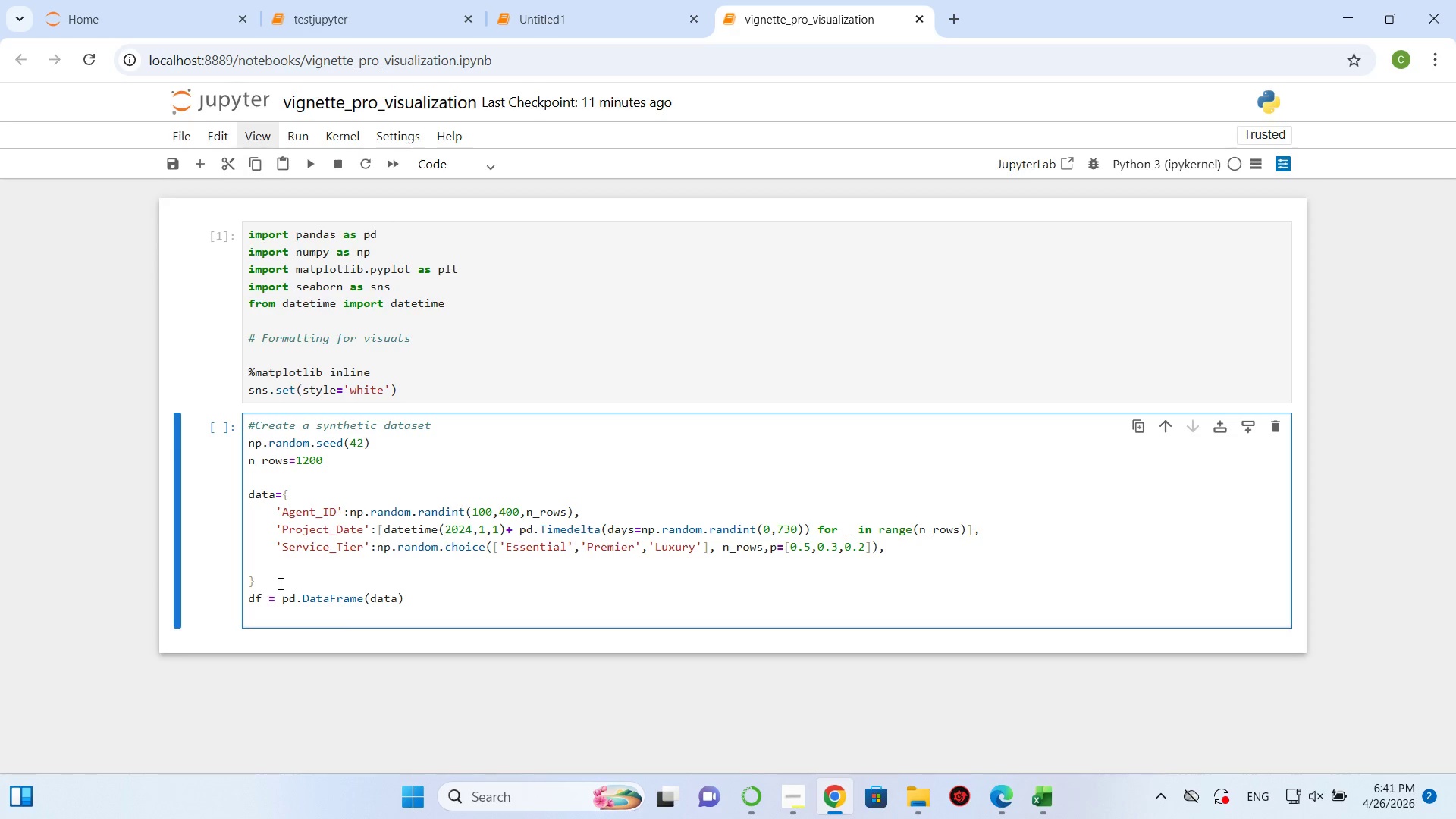 
type(fees={})
 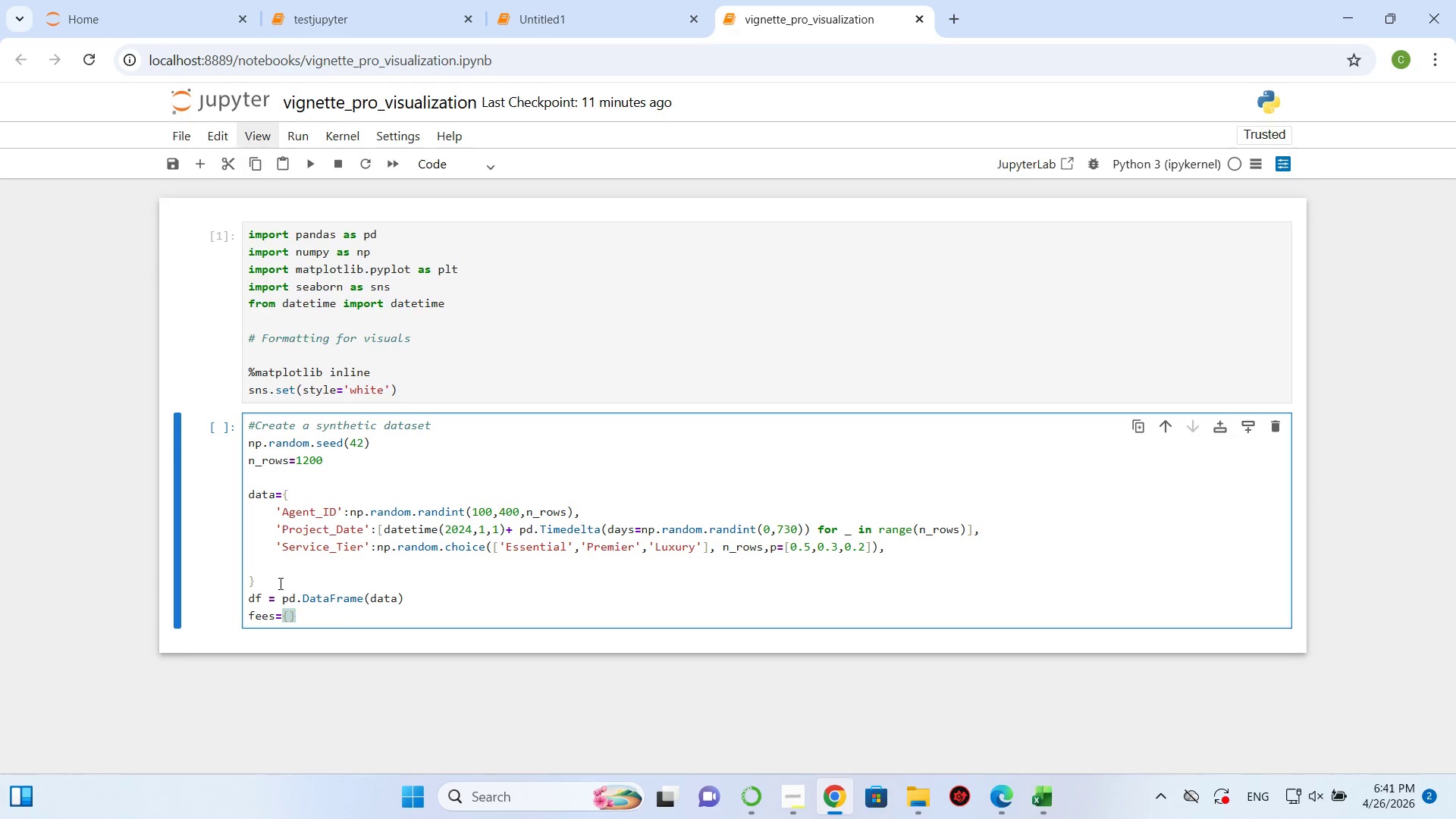 
key(ArrowLeft)
 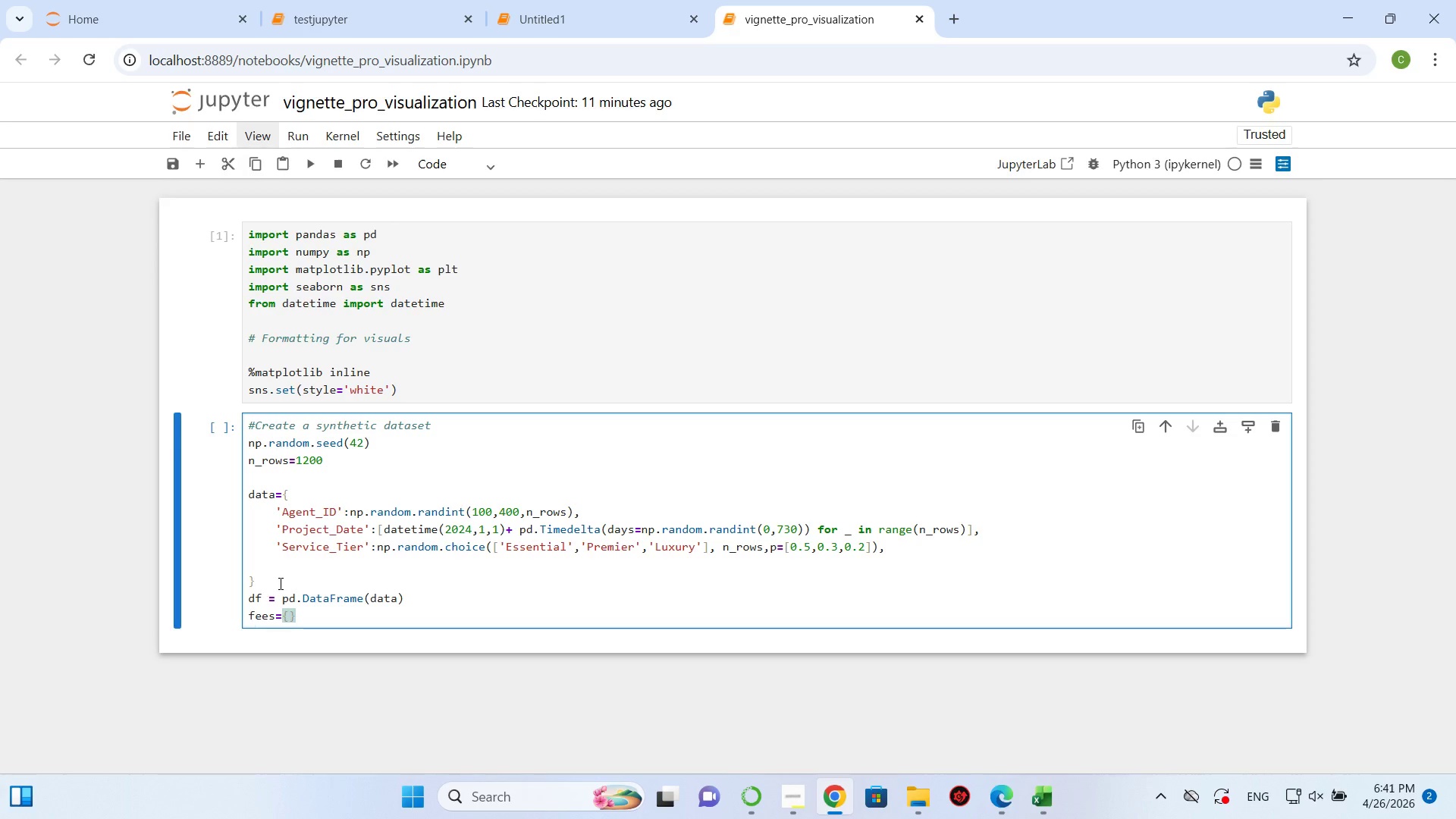 
wait(5.47)
 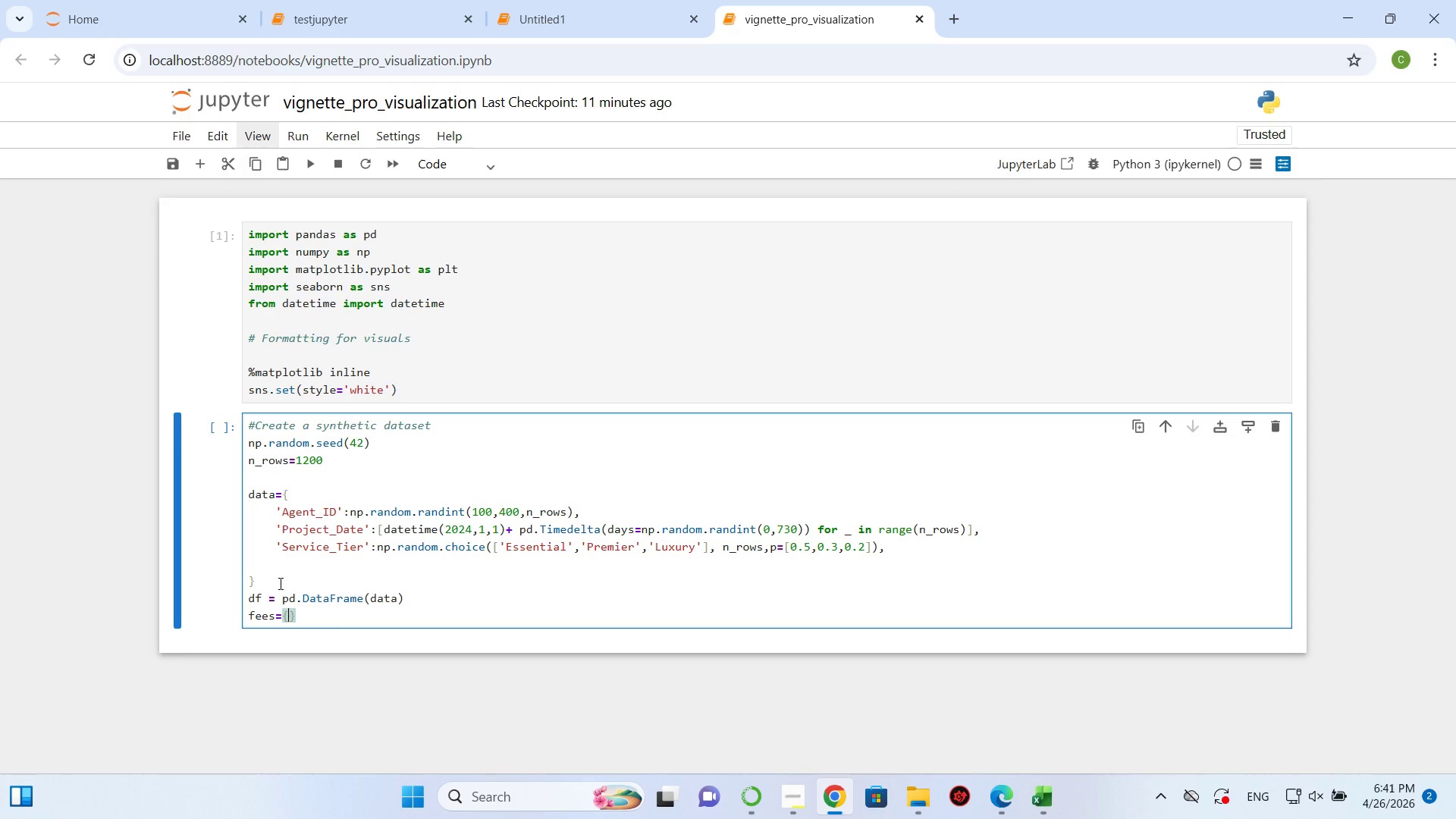 
key(Quote)
 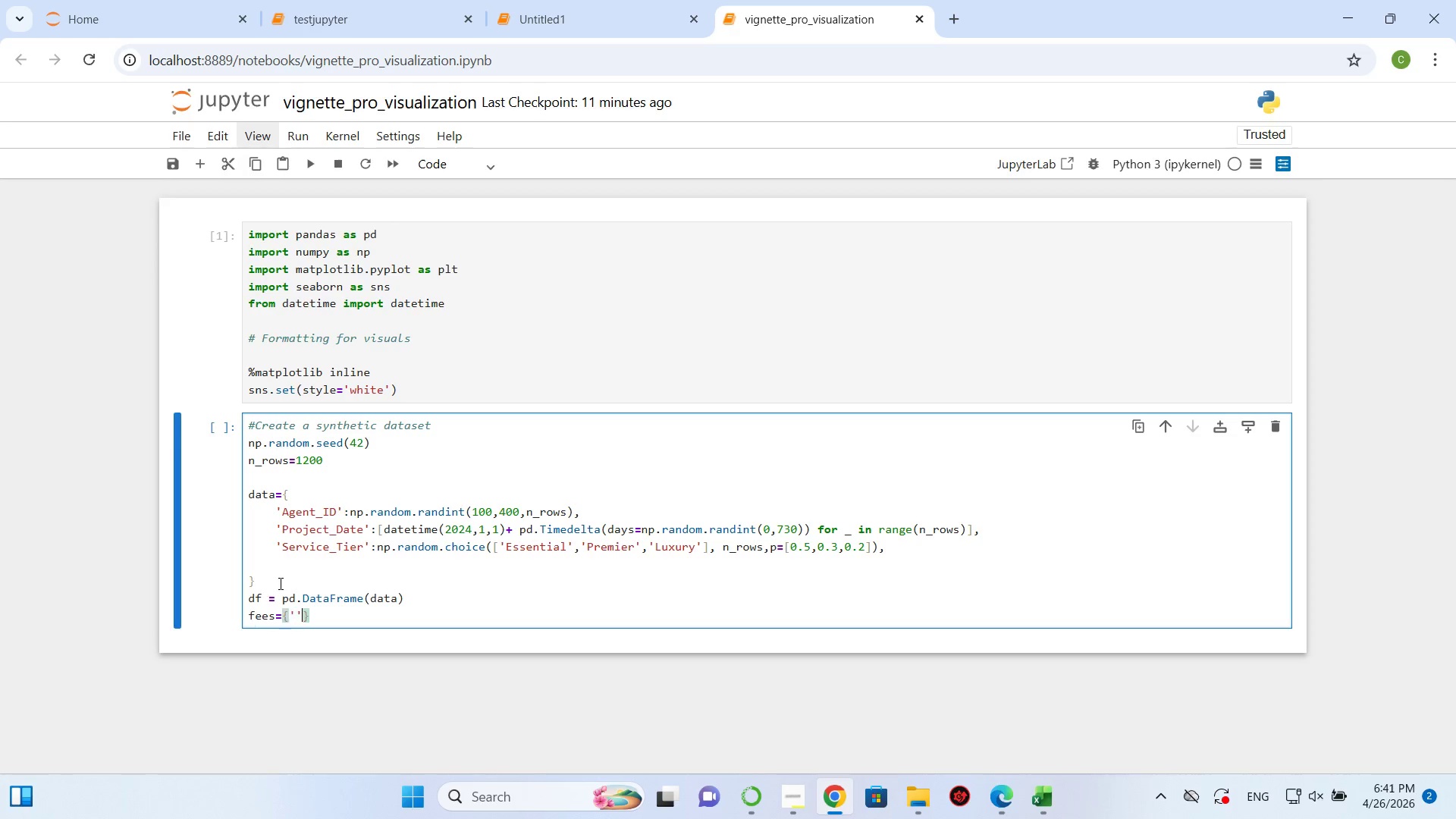 
key(Quote)
 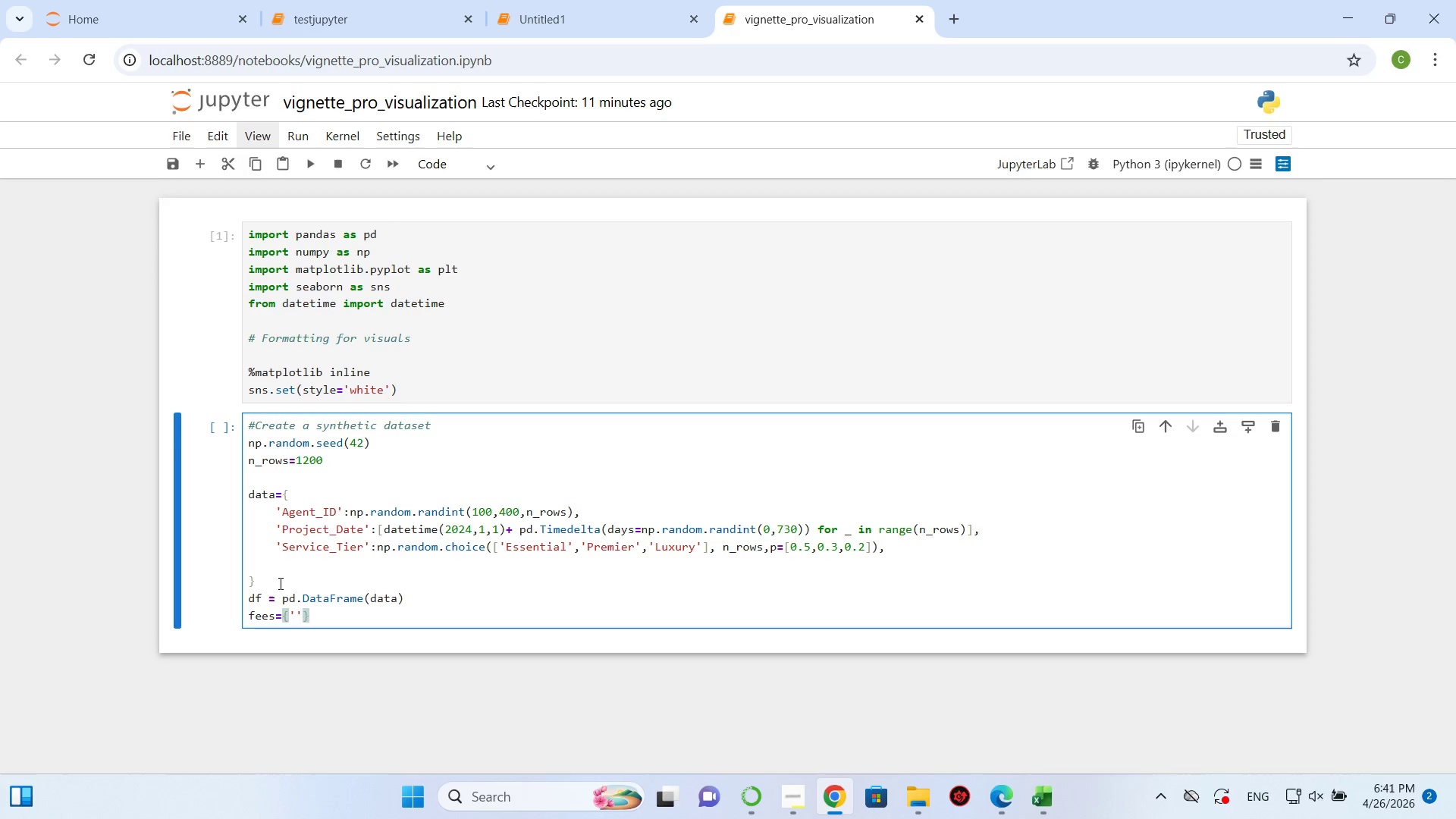 
key(ArrowLeft)
 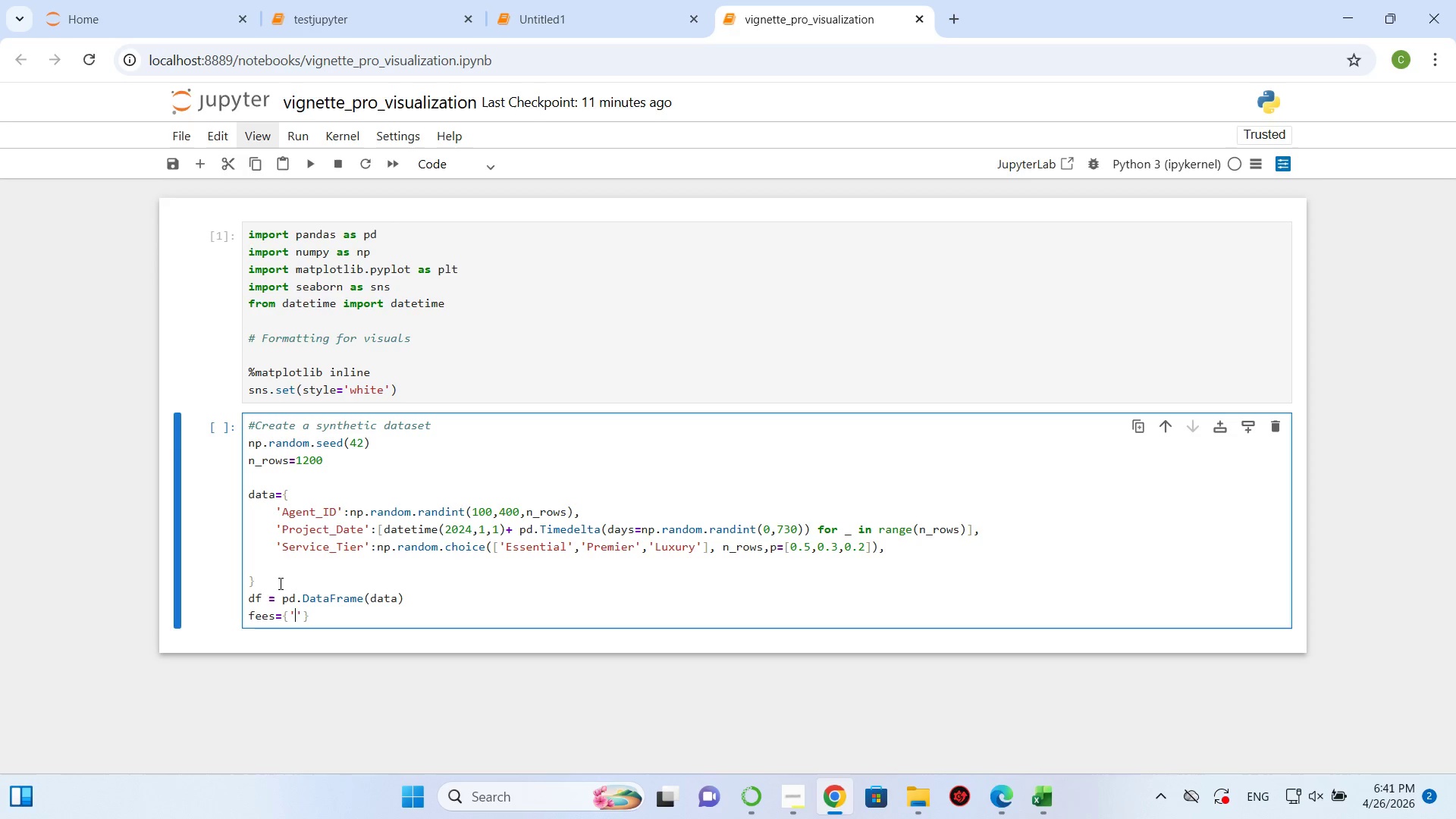 
type(Essential)
 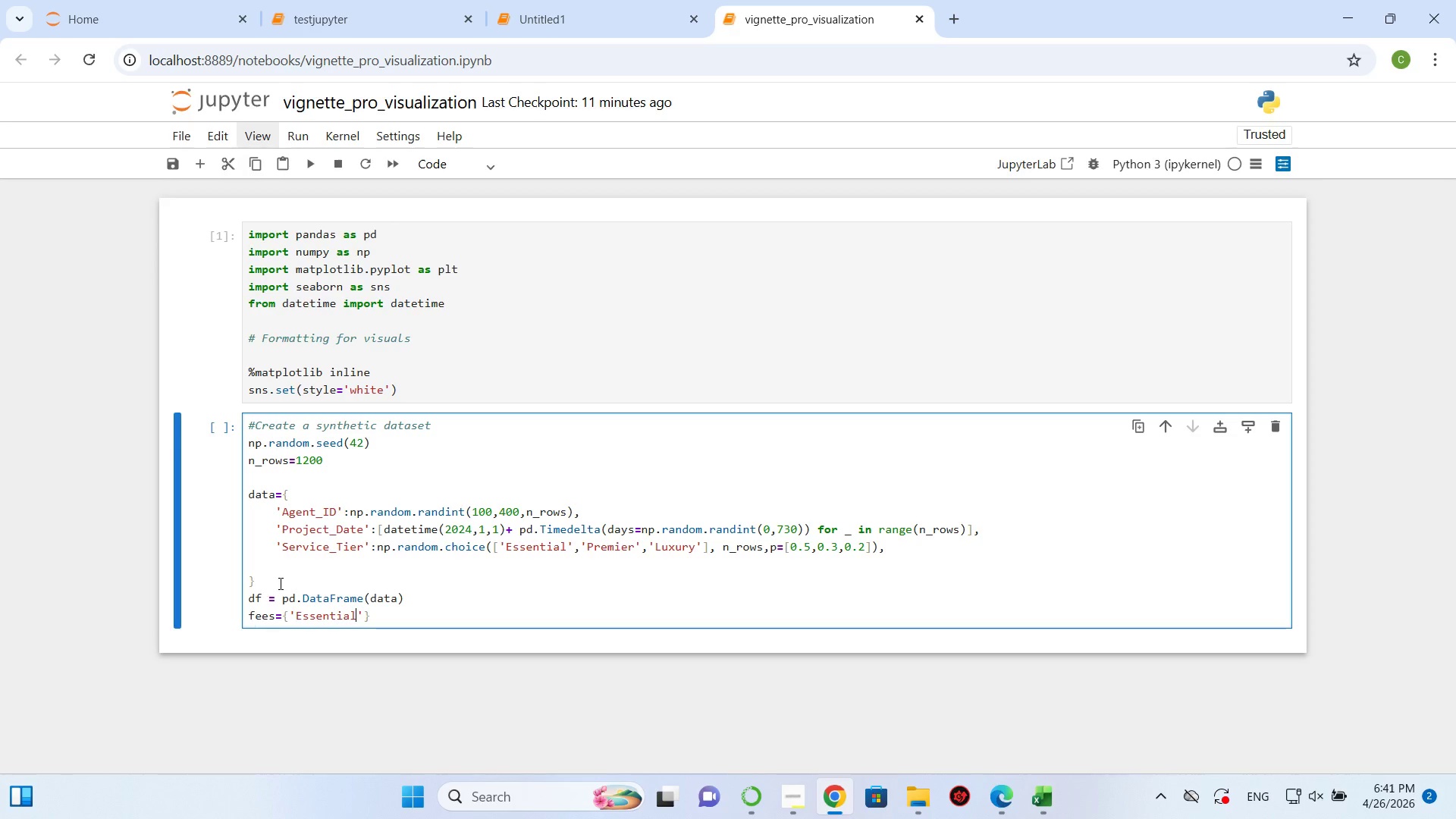 
key(ArrowRight)
 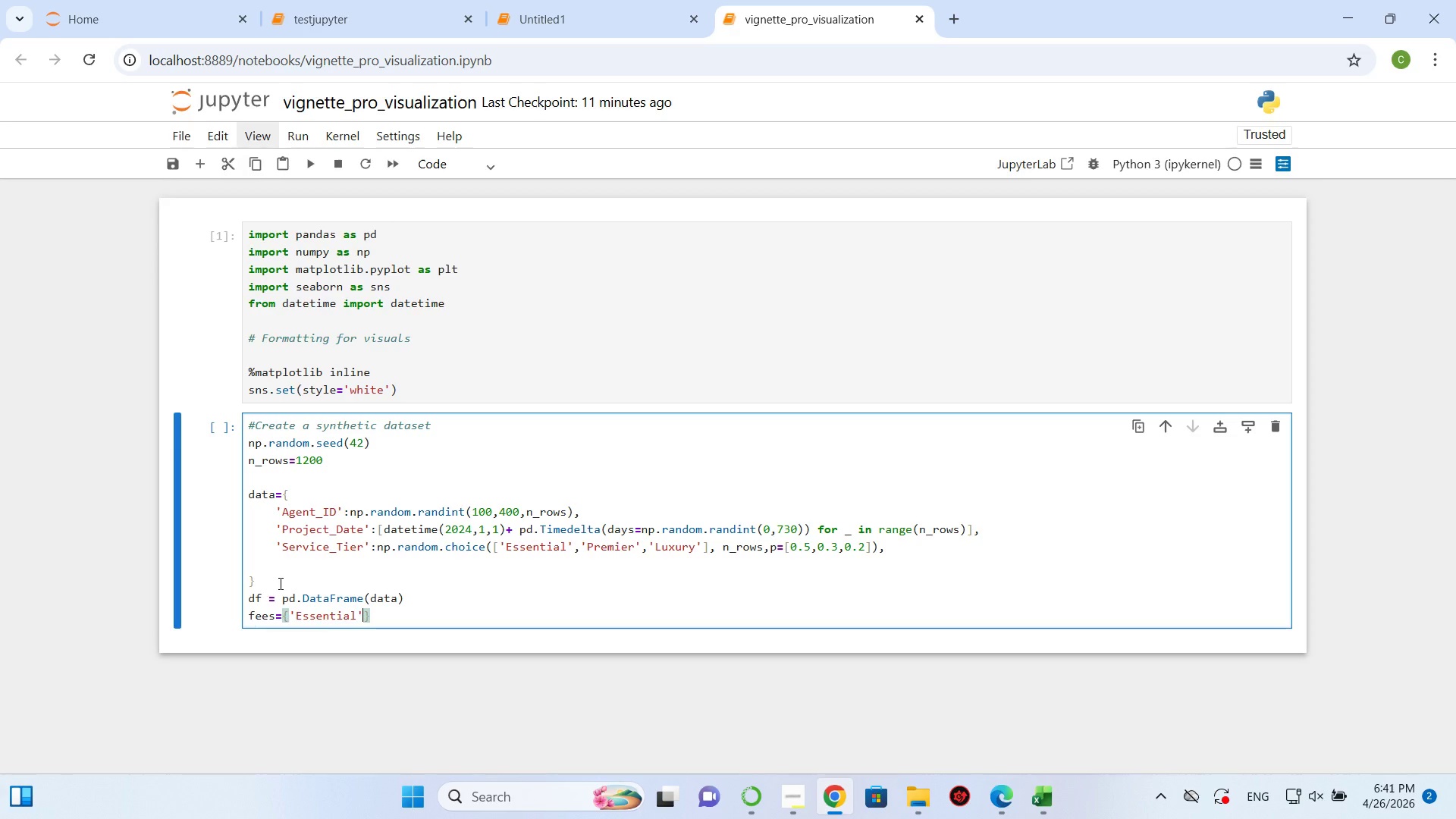 
type(:1500)
 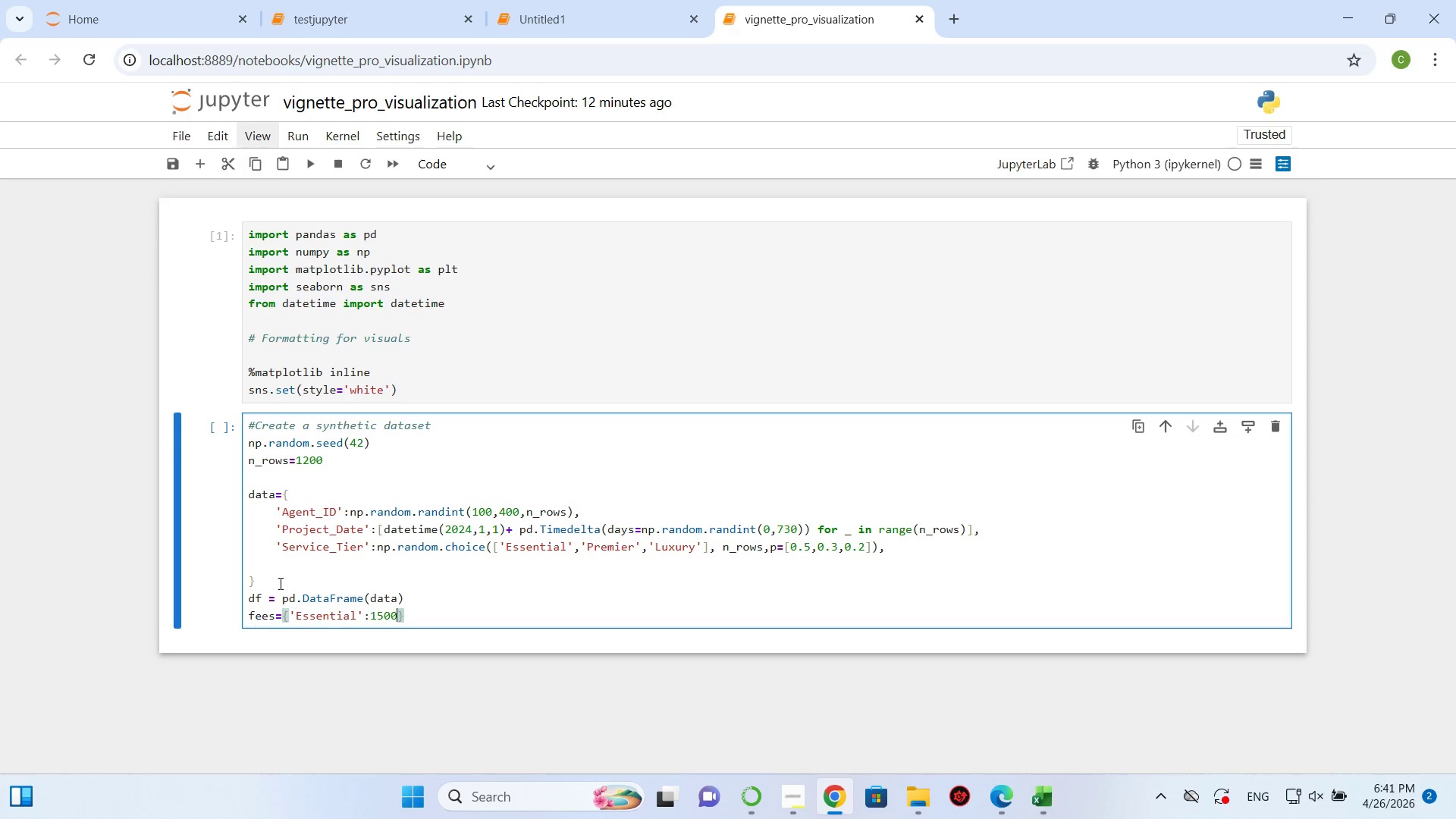 
wait(5.14)
 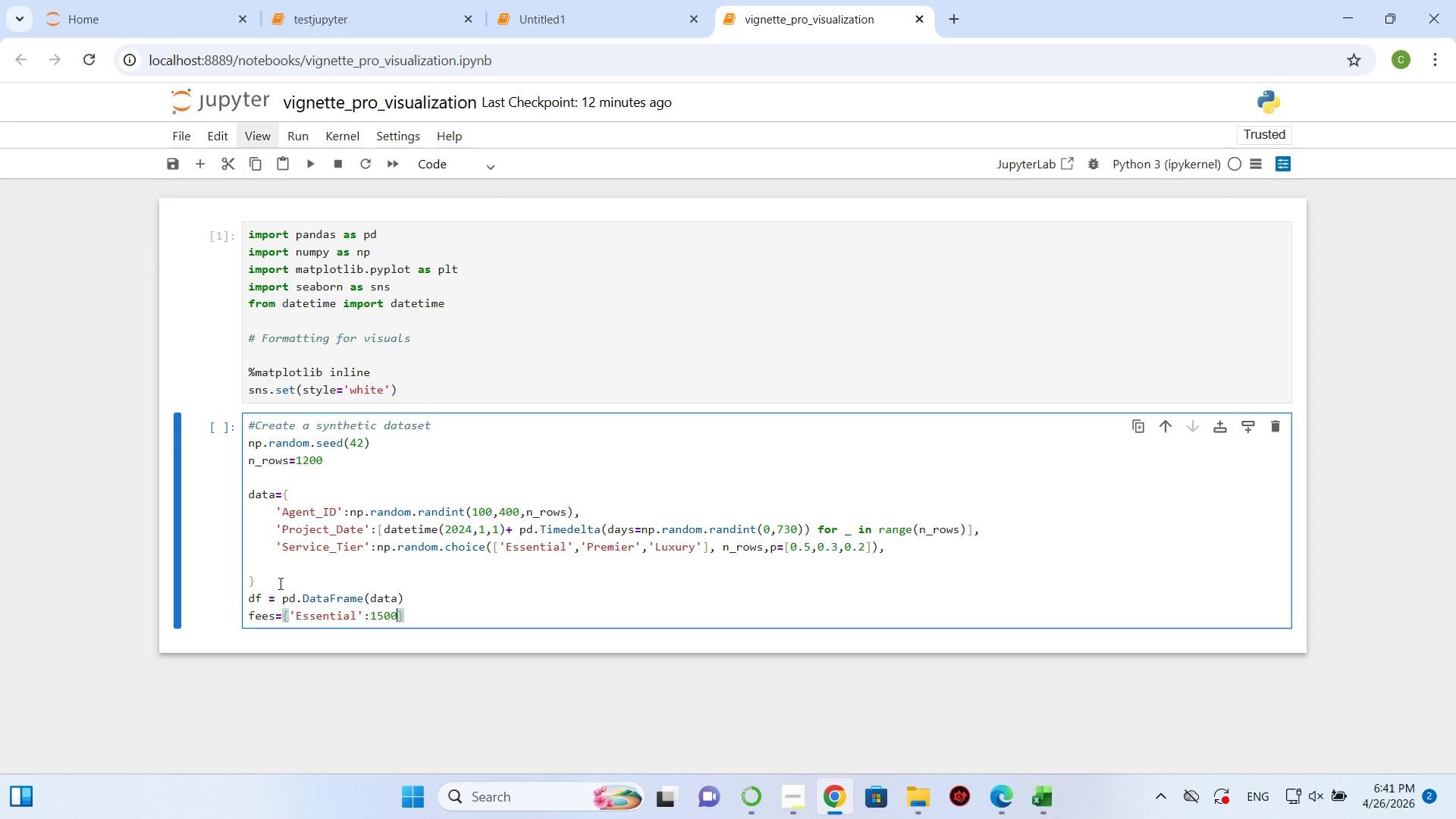 
type(,premier)
 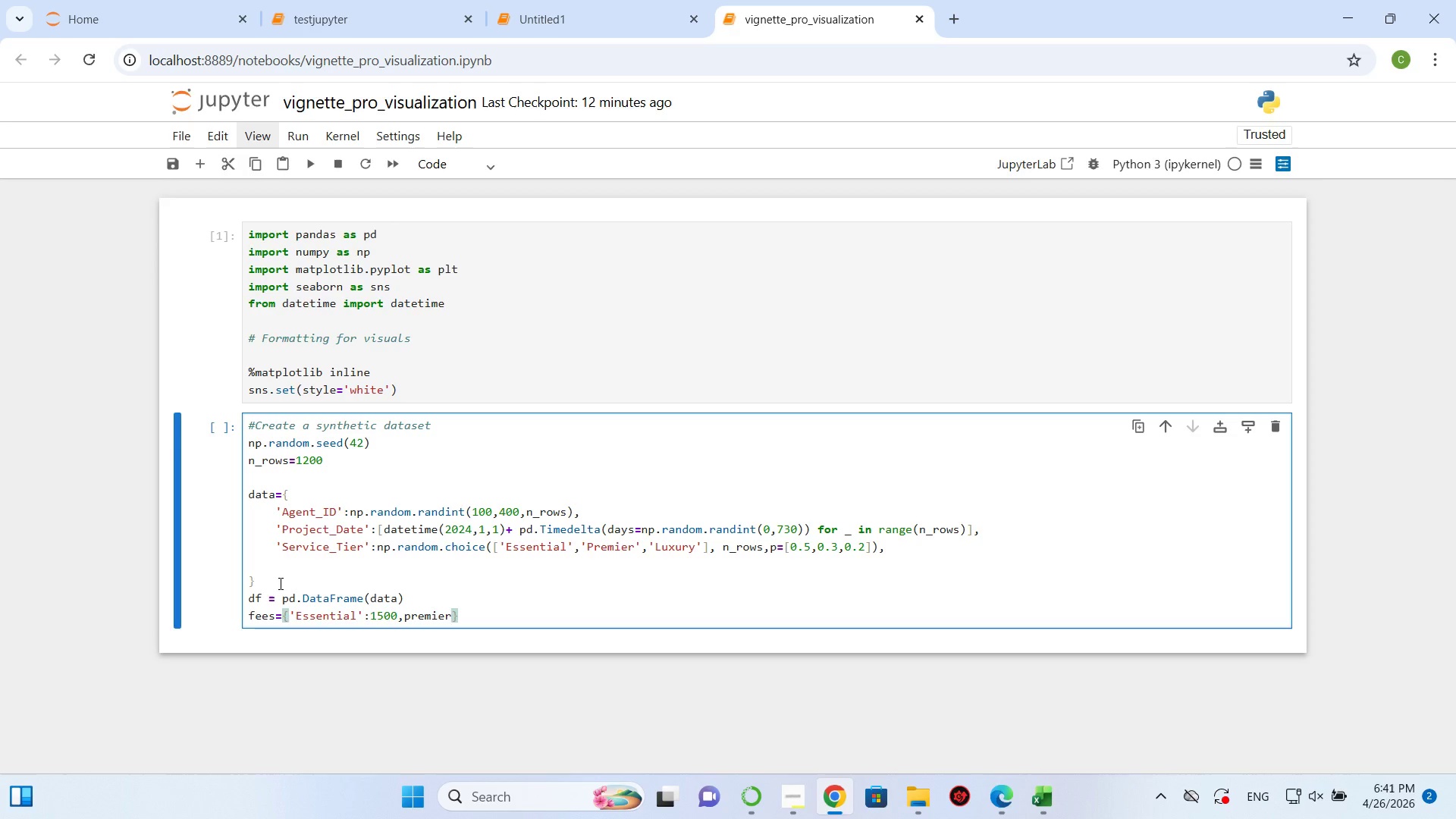 
key(Control+Shift+ArrowLeft)
 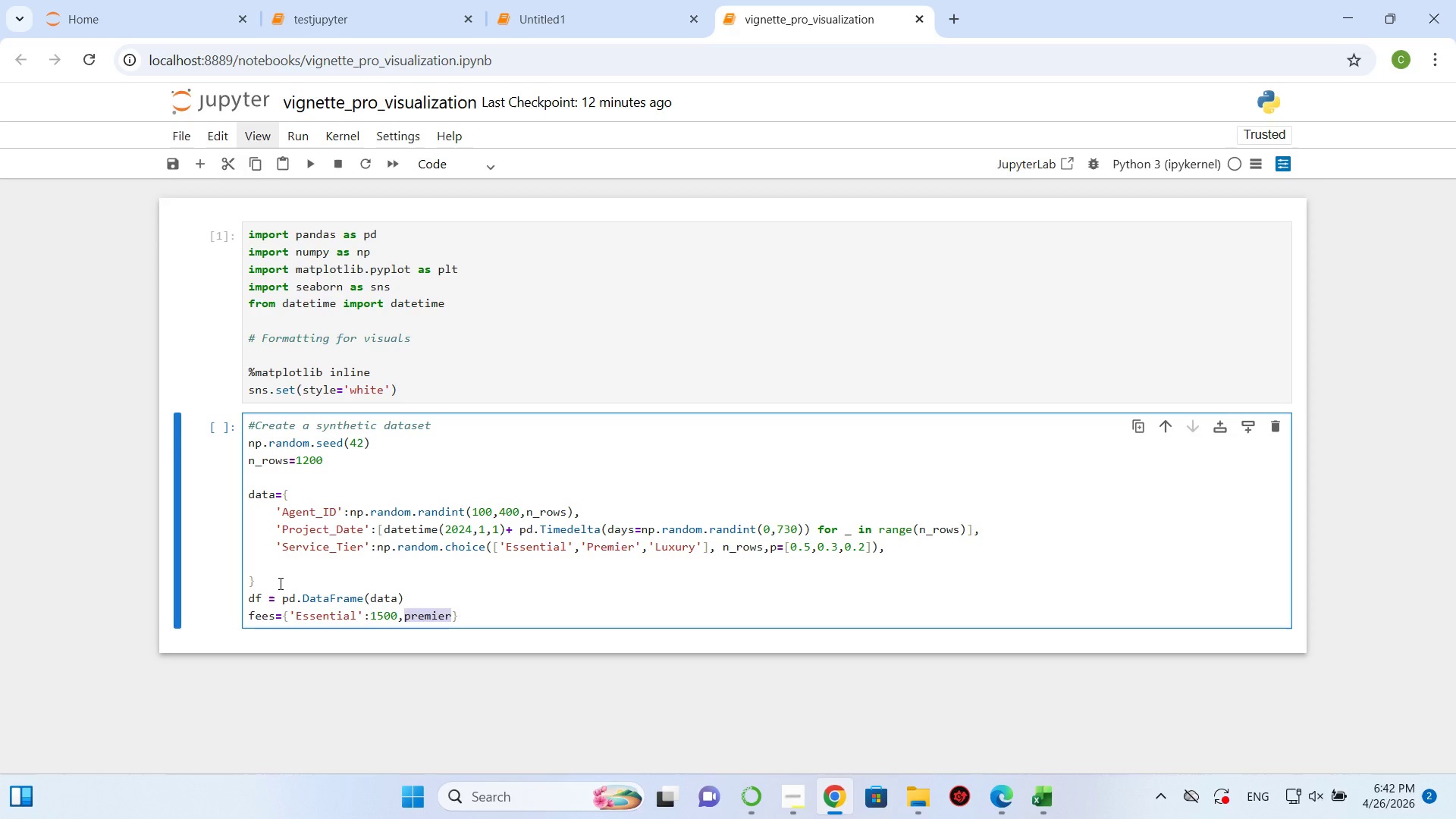 
key(Quote)
 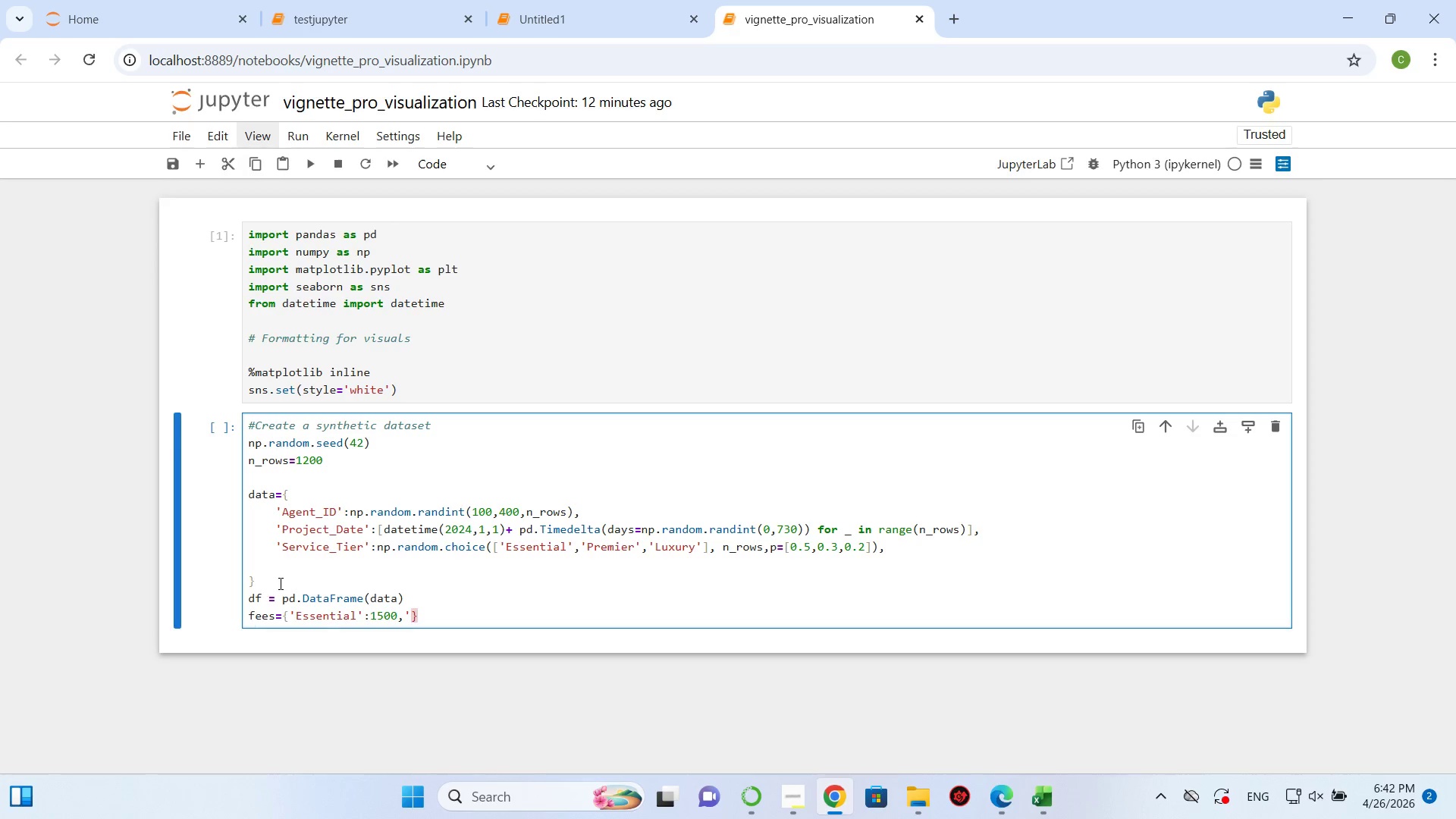 
key(Quote)
 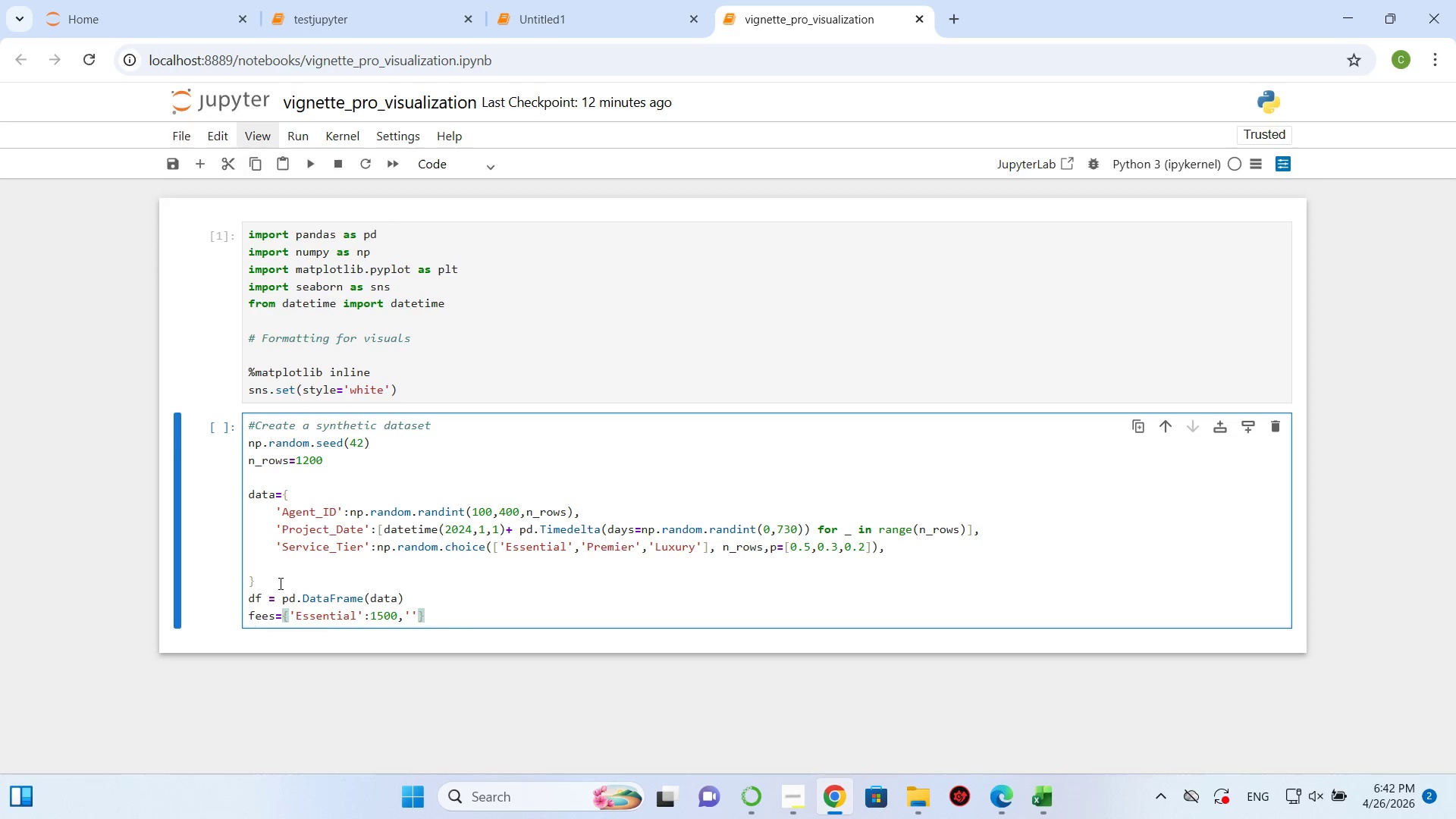 
key(ArrowLeft)
 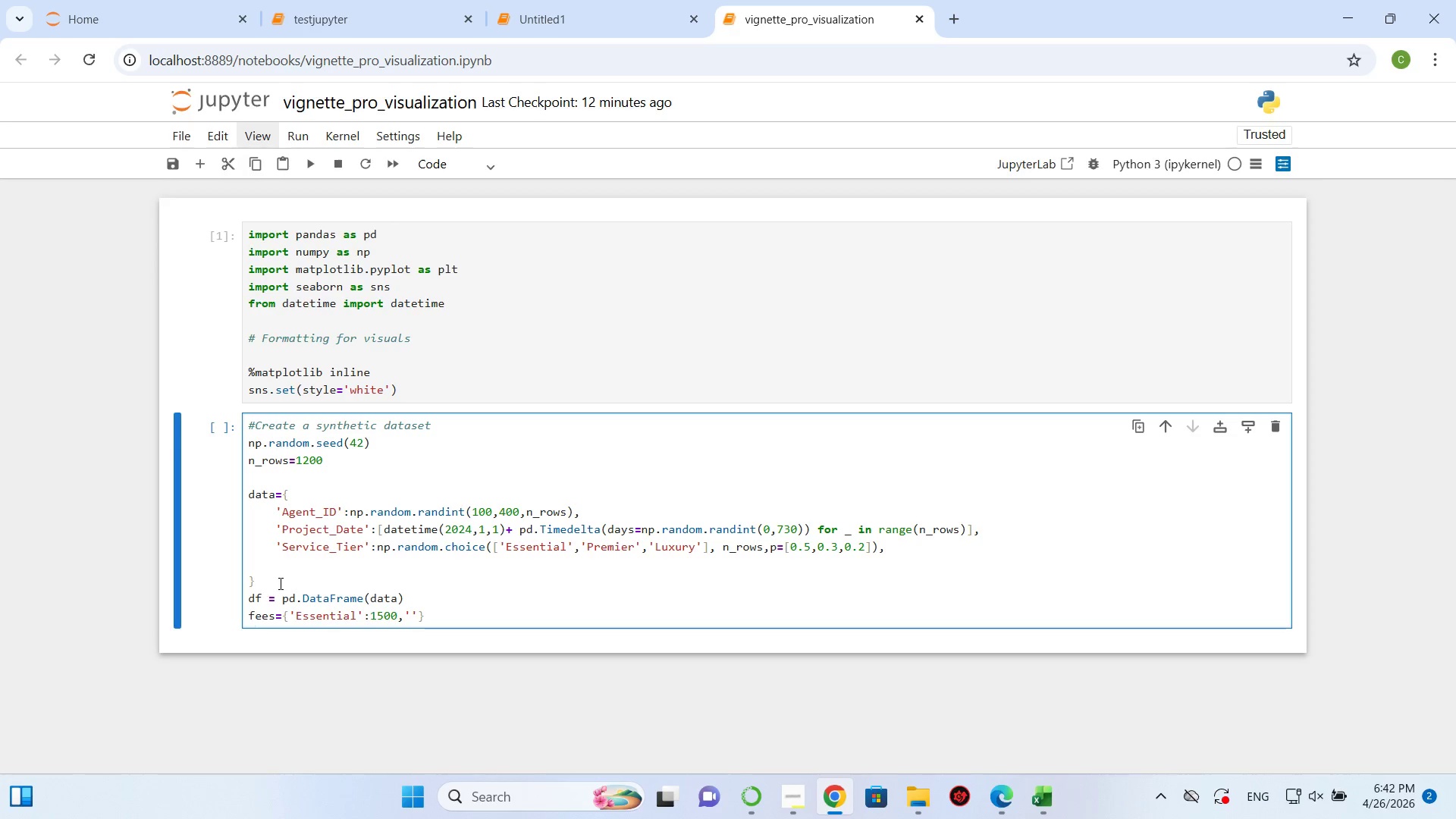 
type(Premier)
 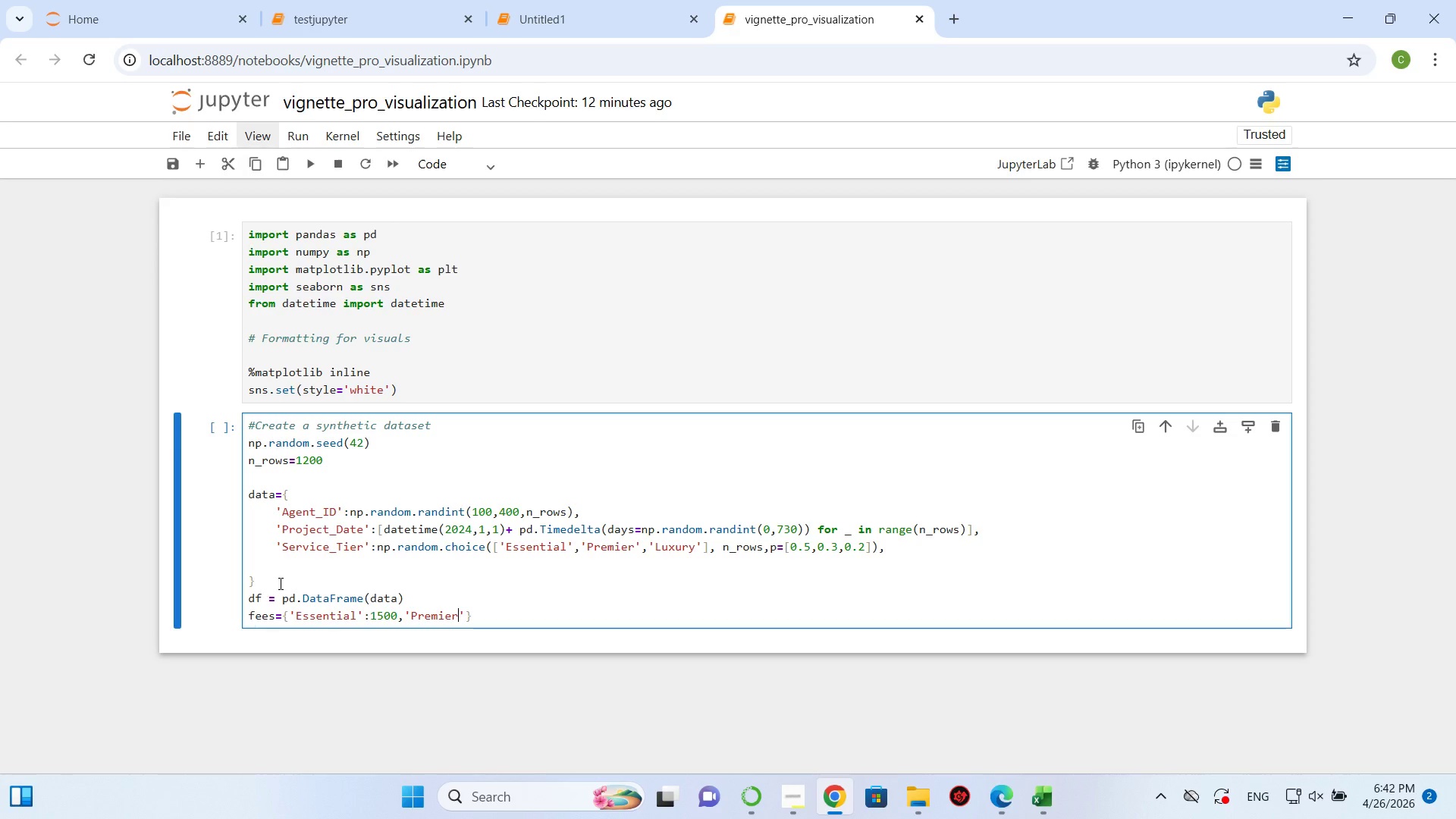 
key(ArrowRight)
 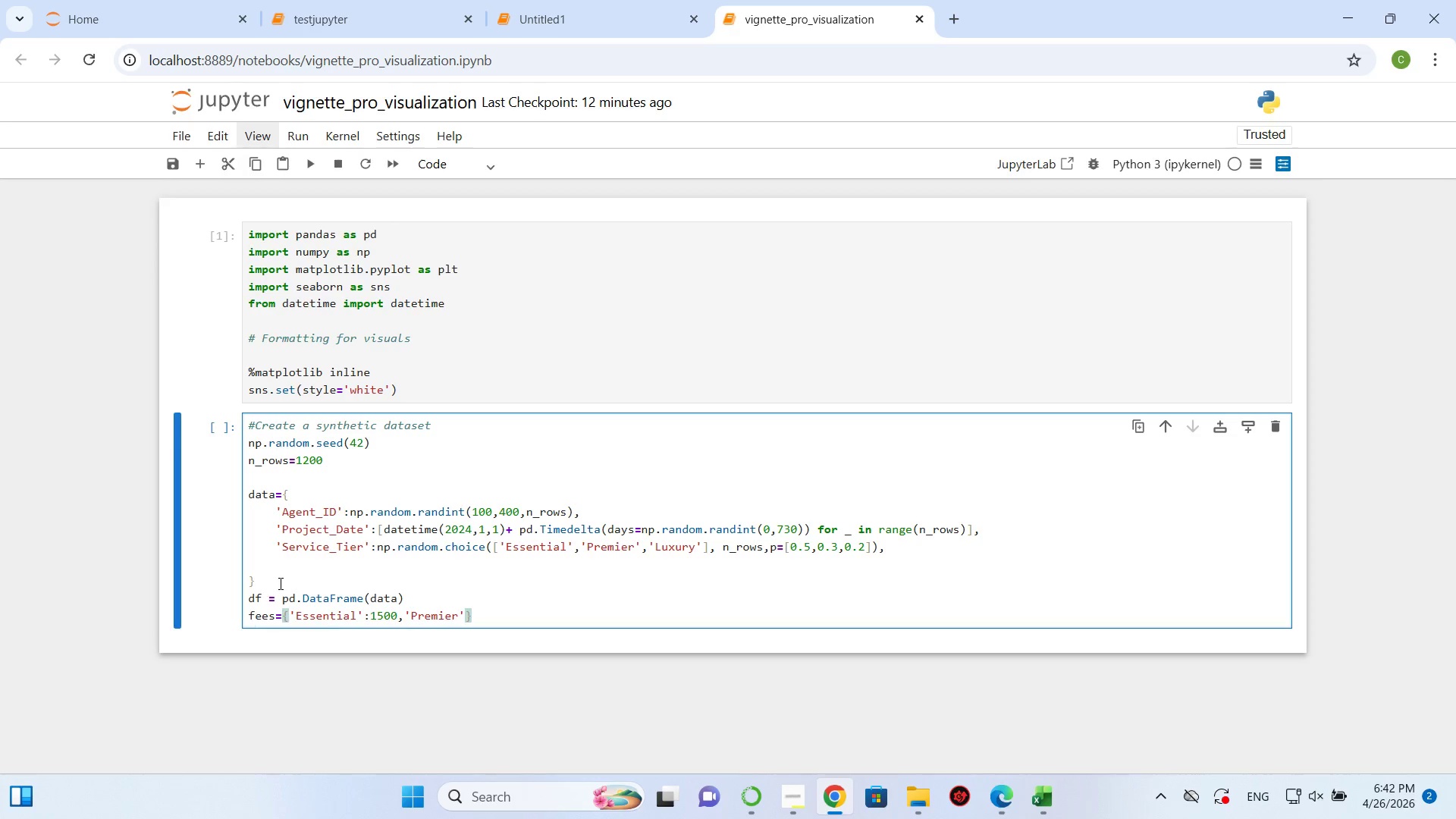 
key(Shift+Semicolon)
 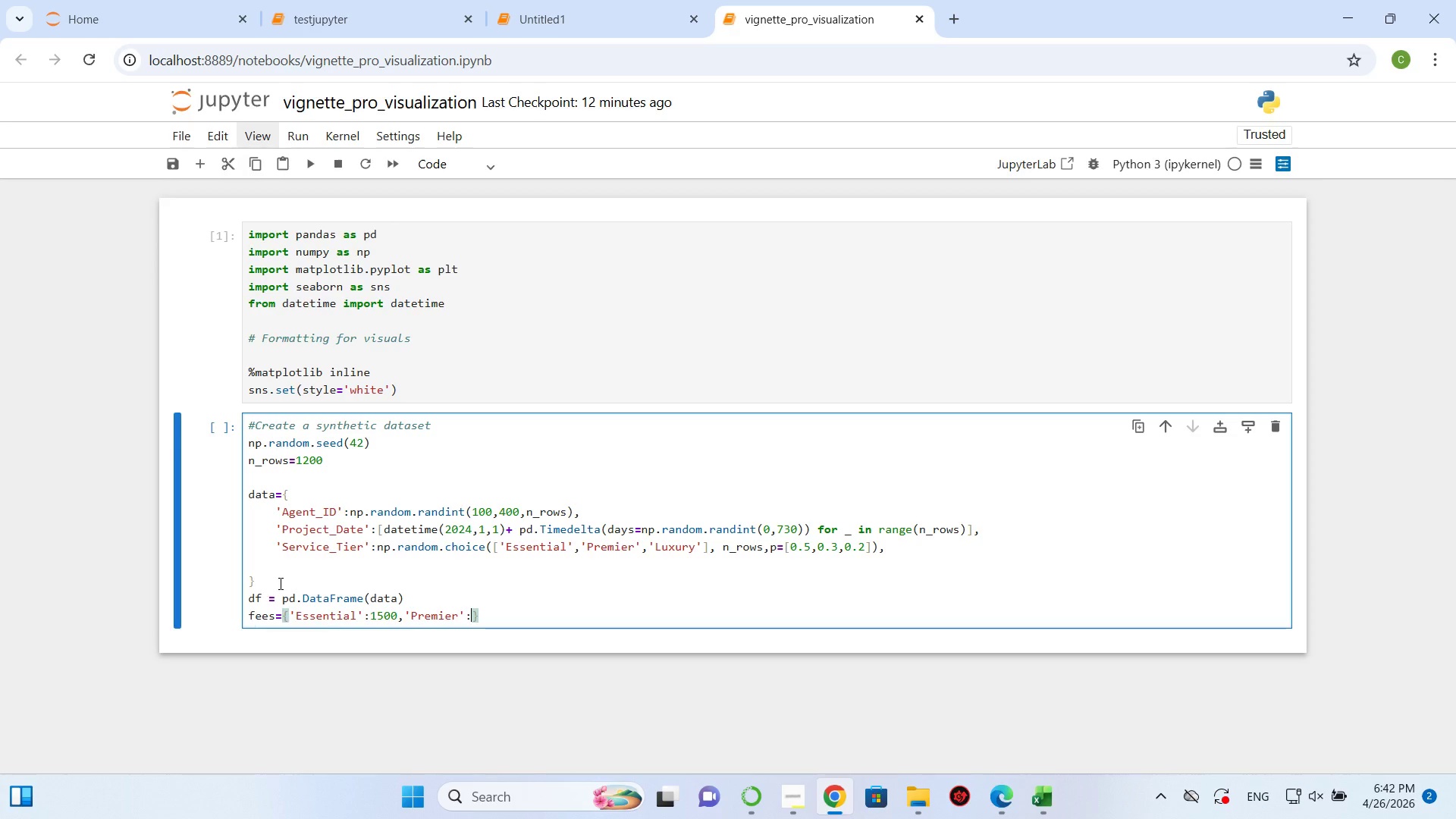 
type(3500,)
 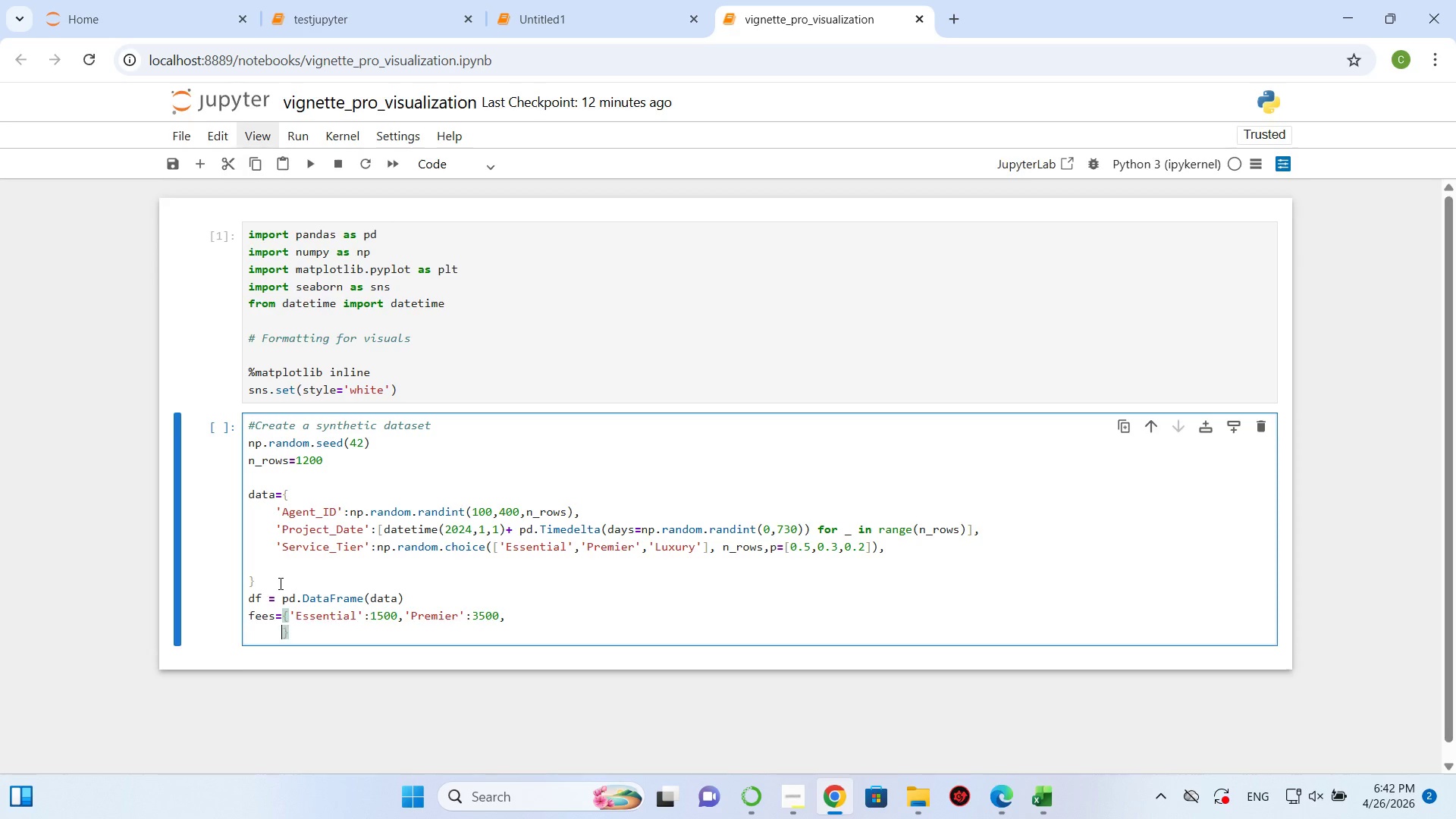 
key(Enter)
 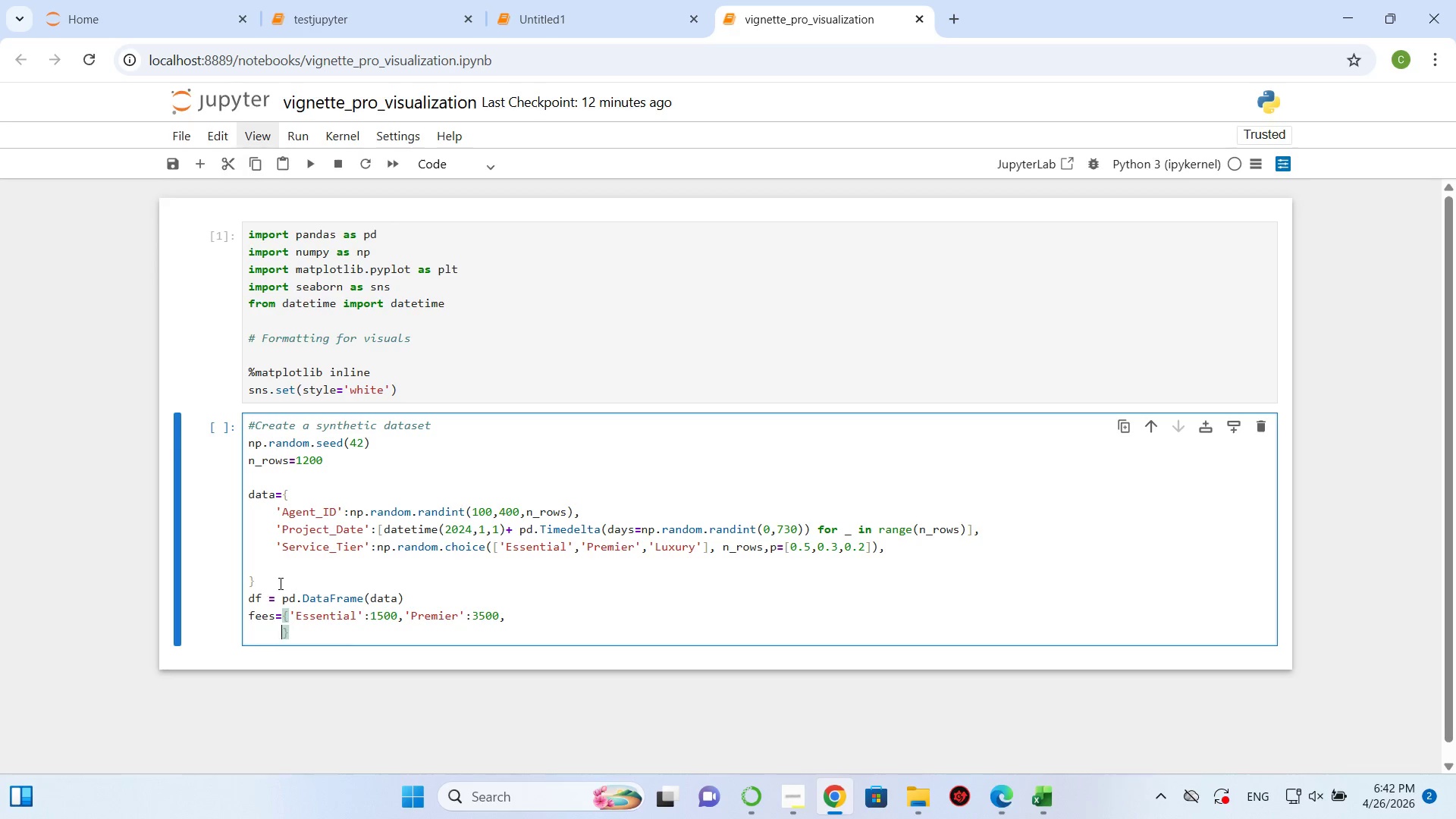 
key(Backspace)
 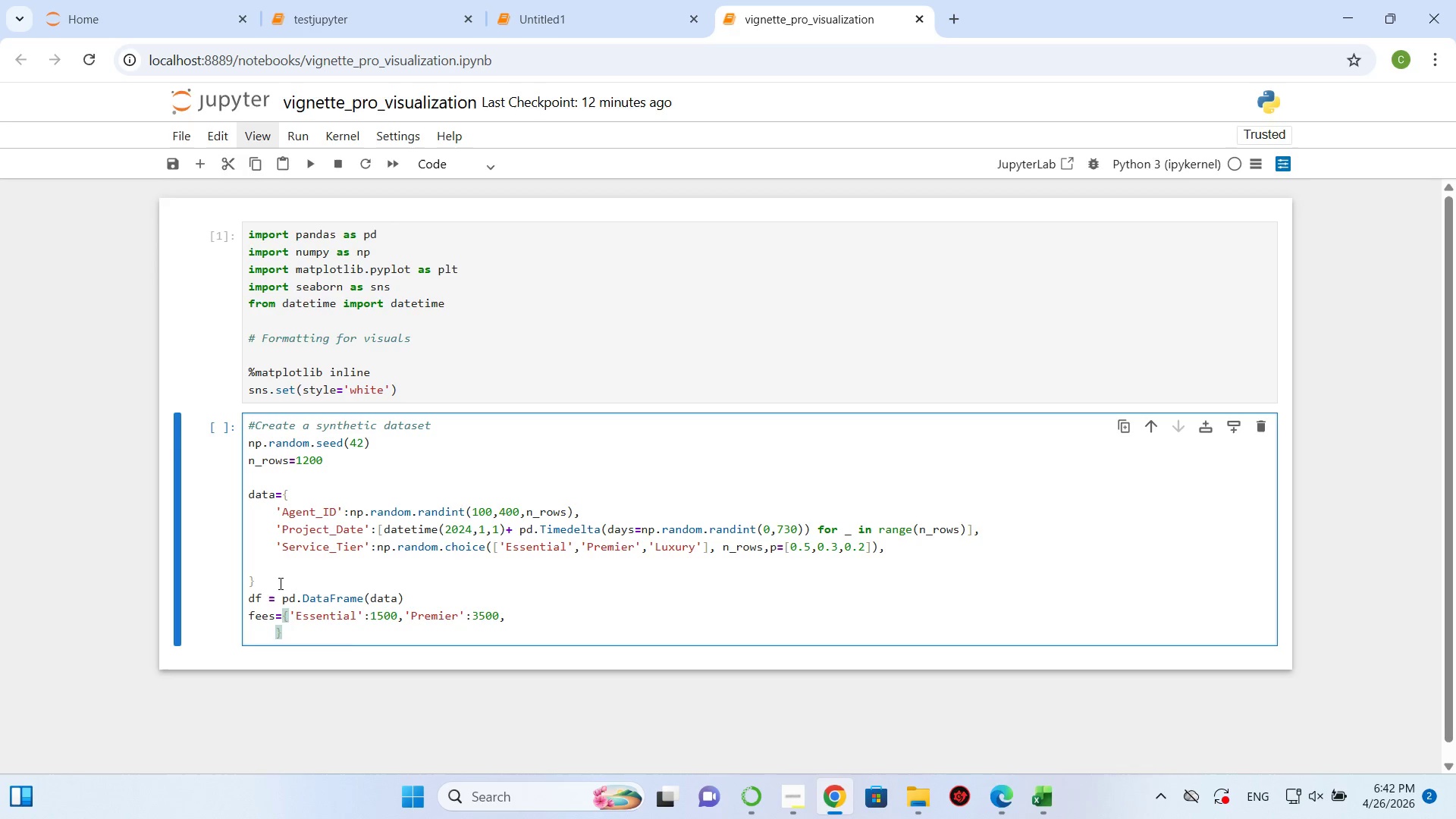 
key(Backspace)
 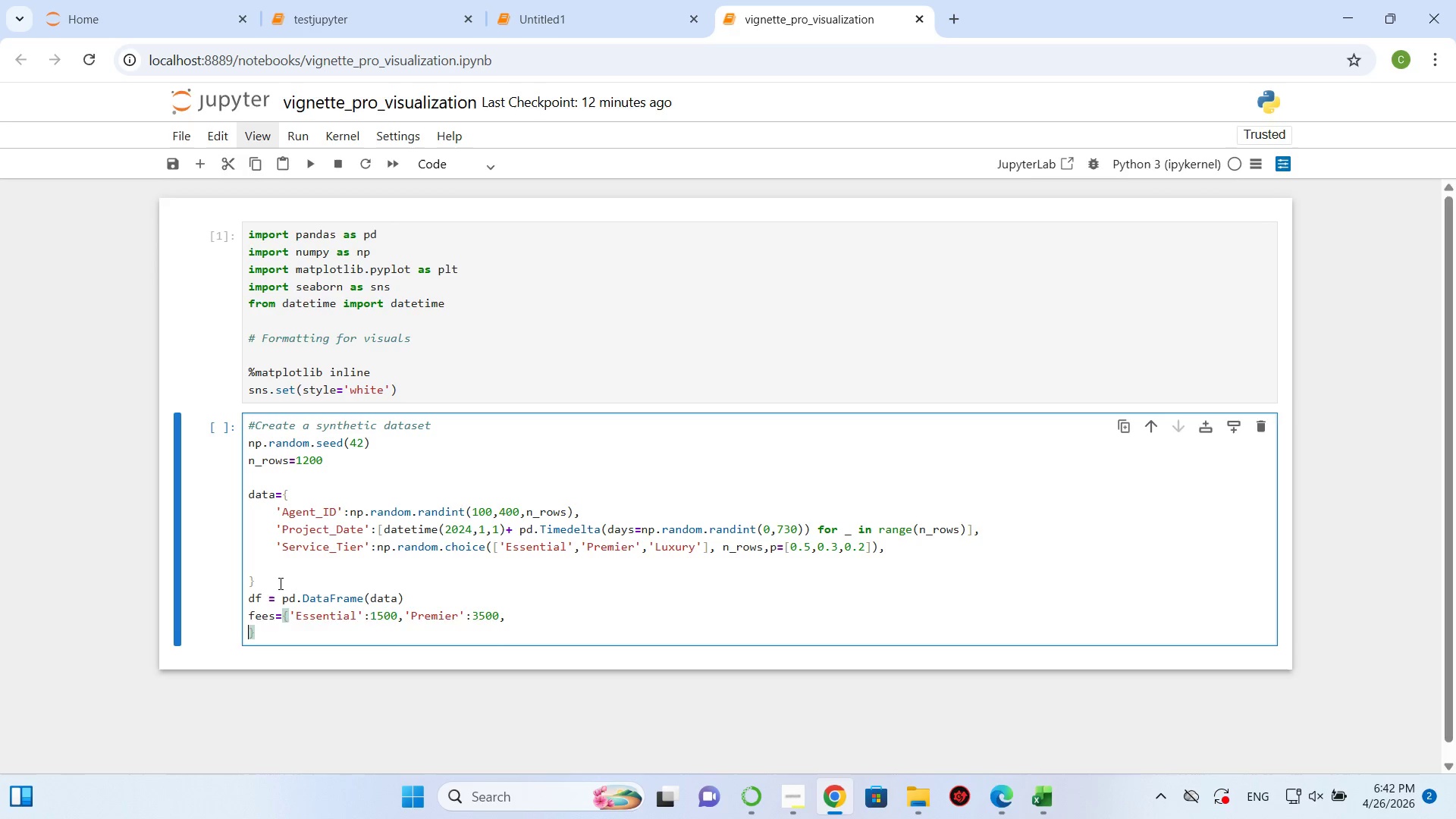 
key(Backspace)
 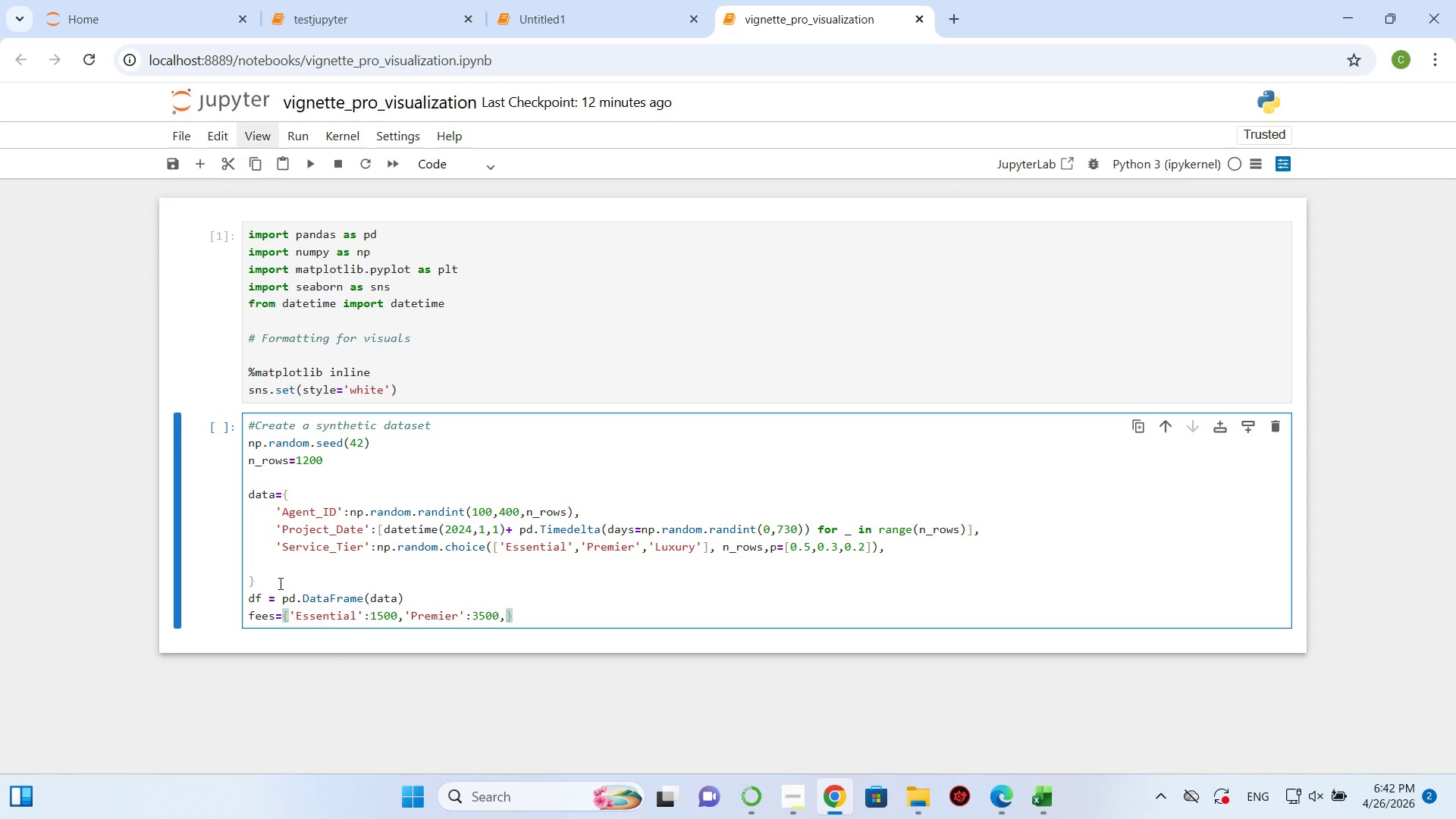 
type('':7500)
 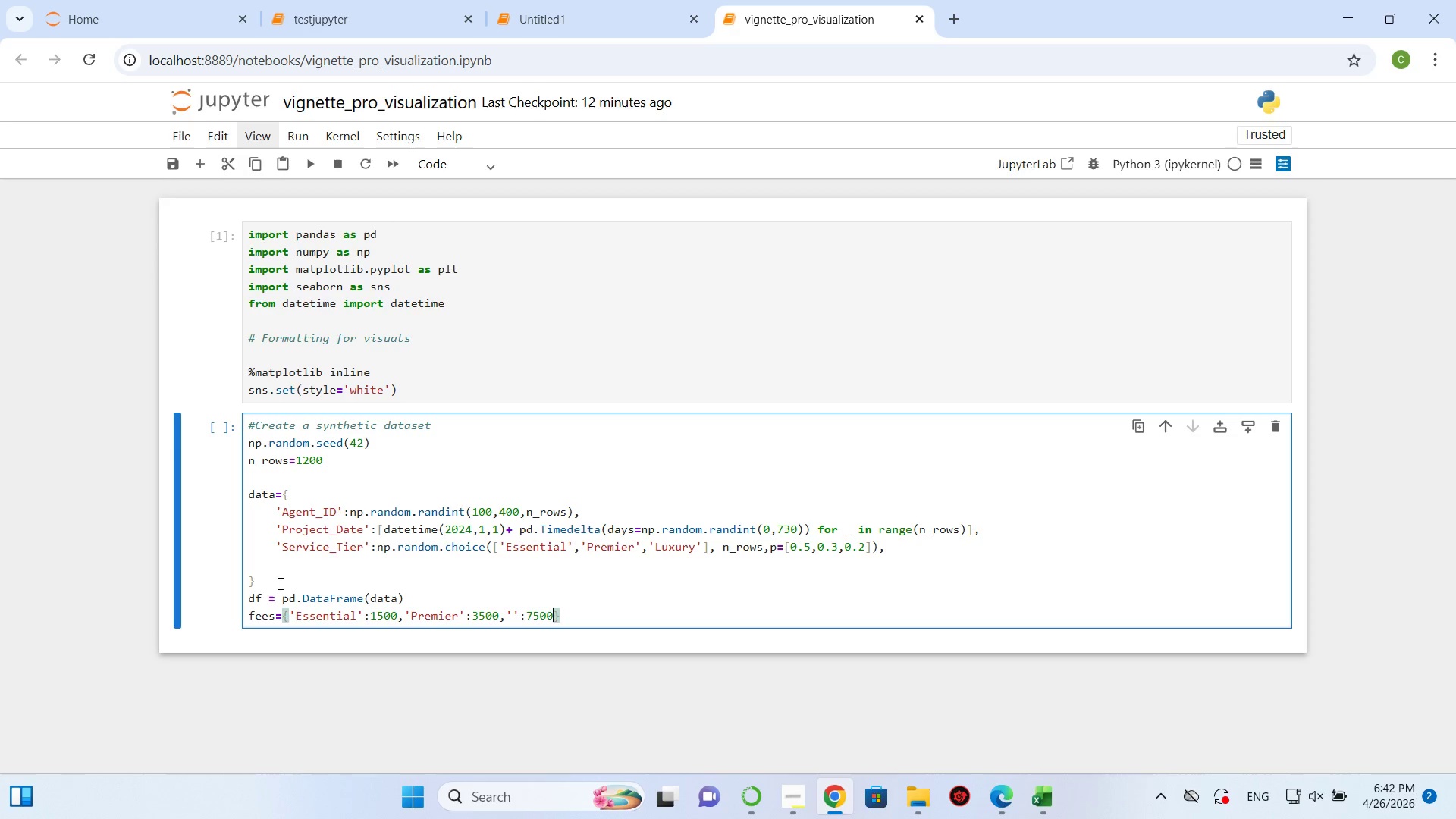 
left_click([512, 611])
 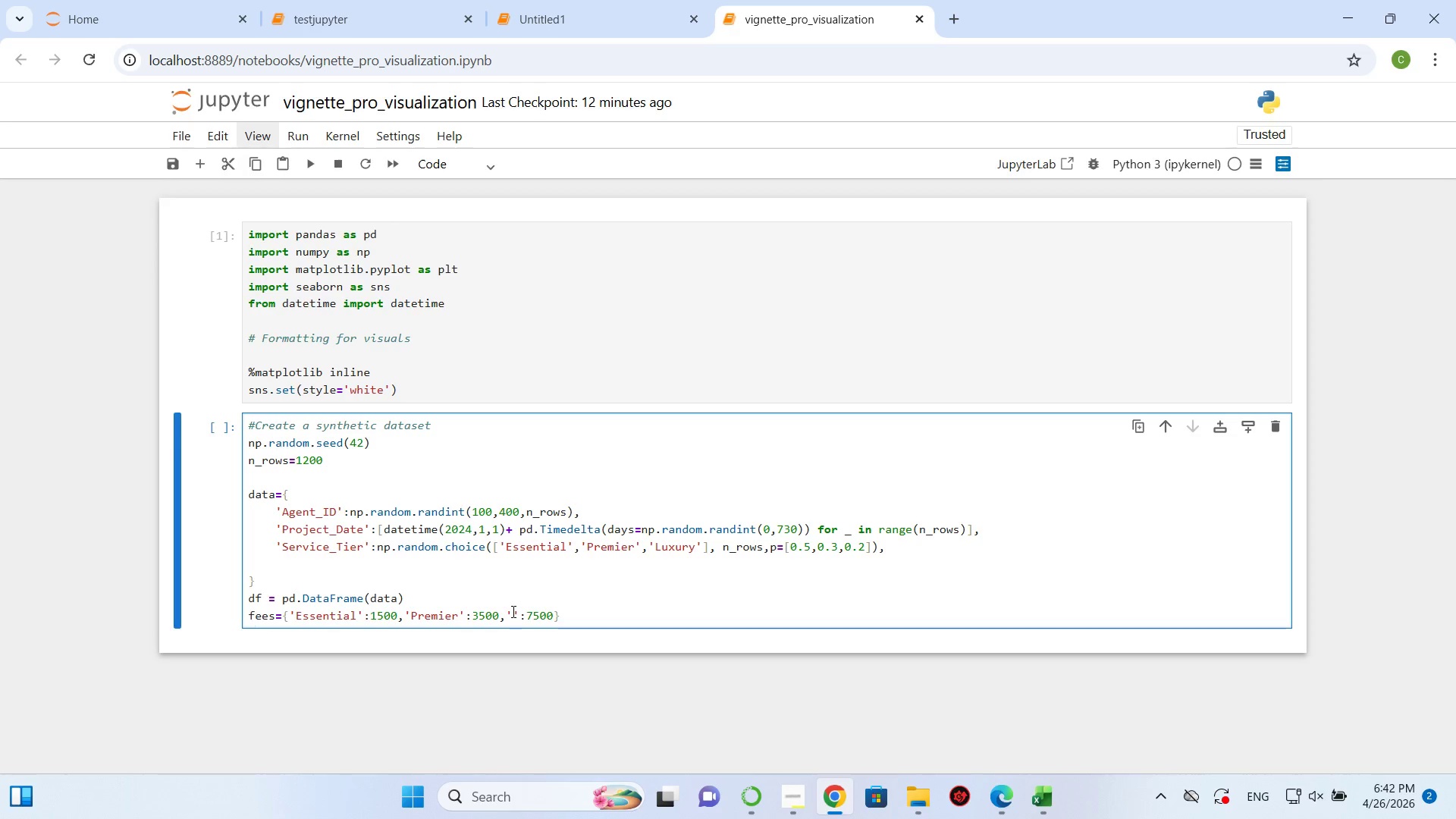 
type(Luxury)
 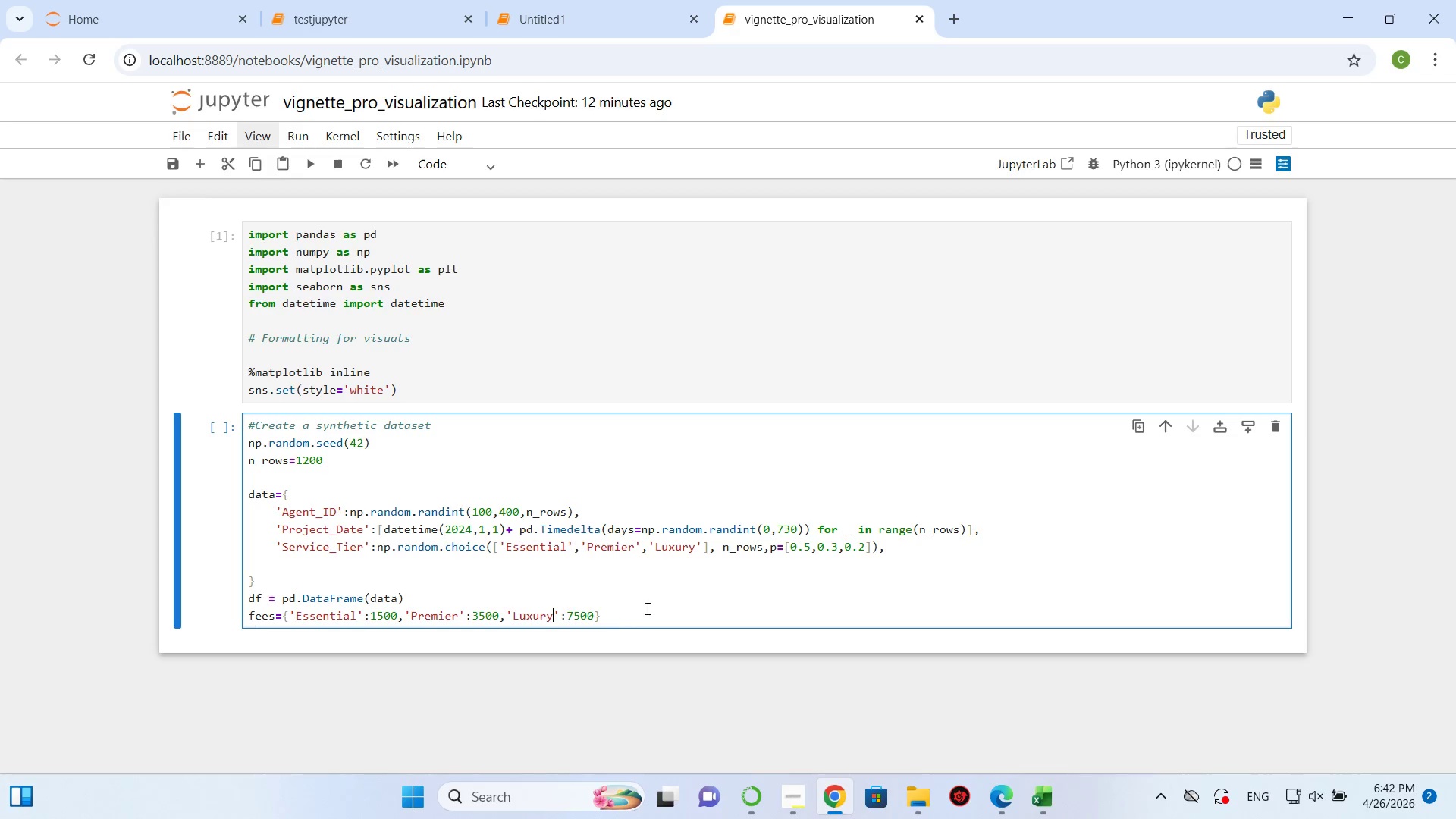 
left_click([625, 618])
 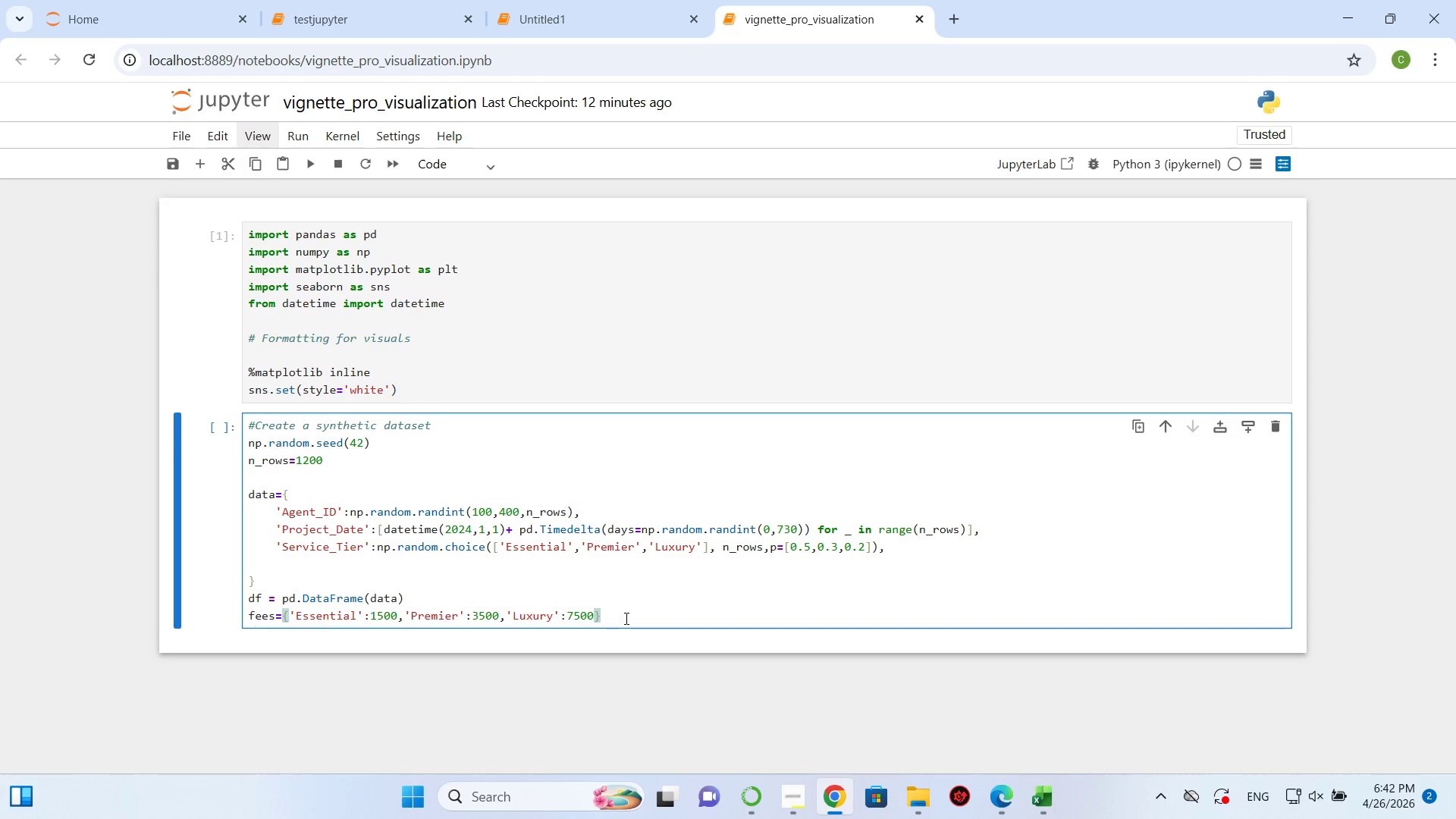 
left_click([625, 618])
 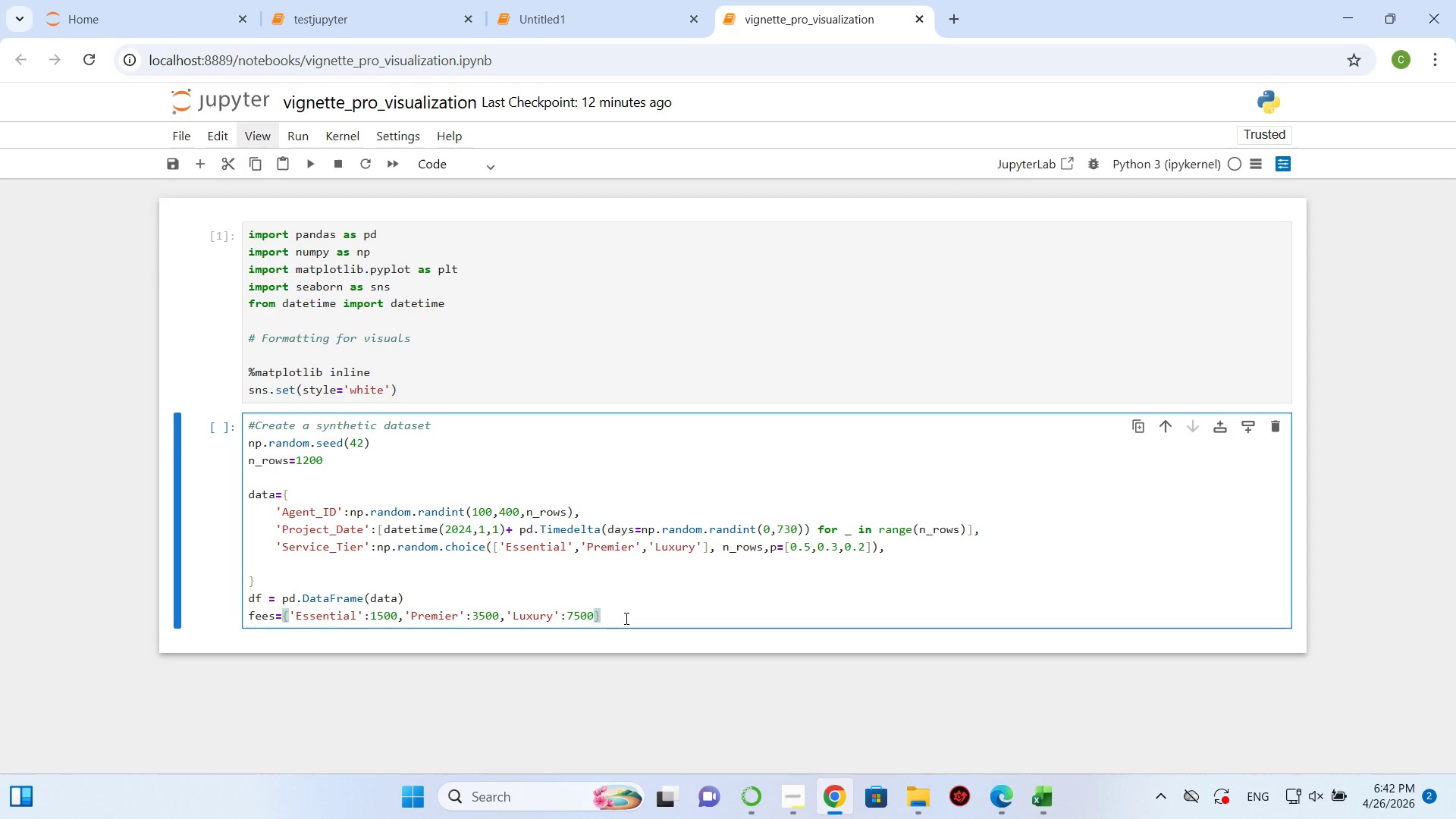 
wait(7.98)
 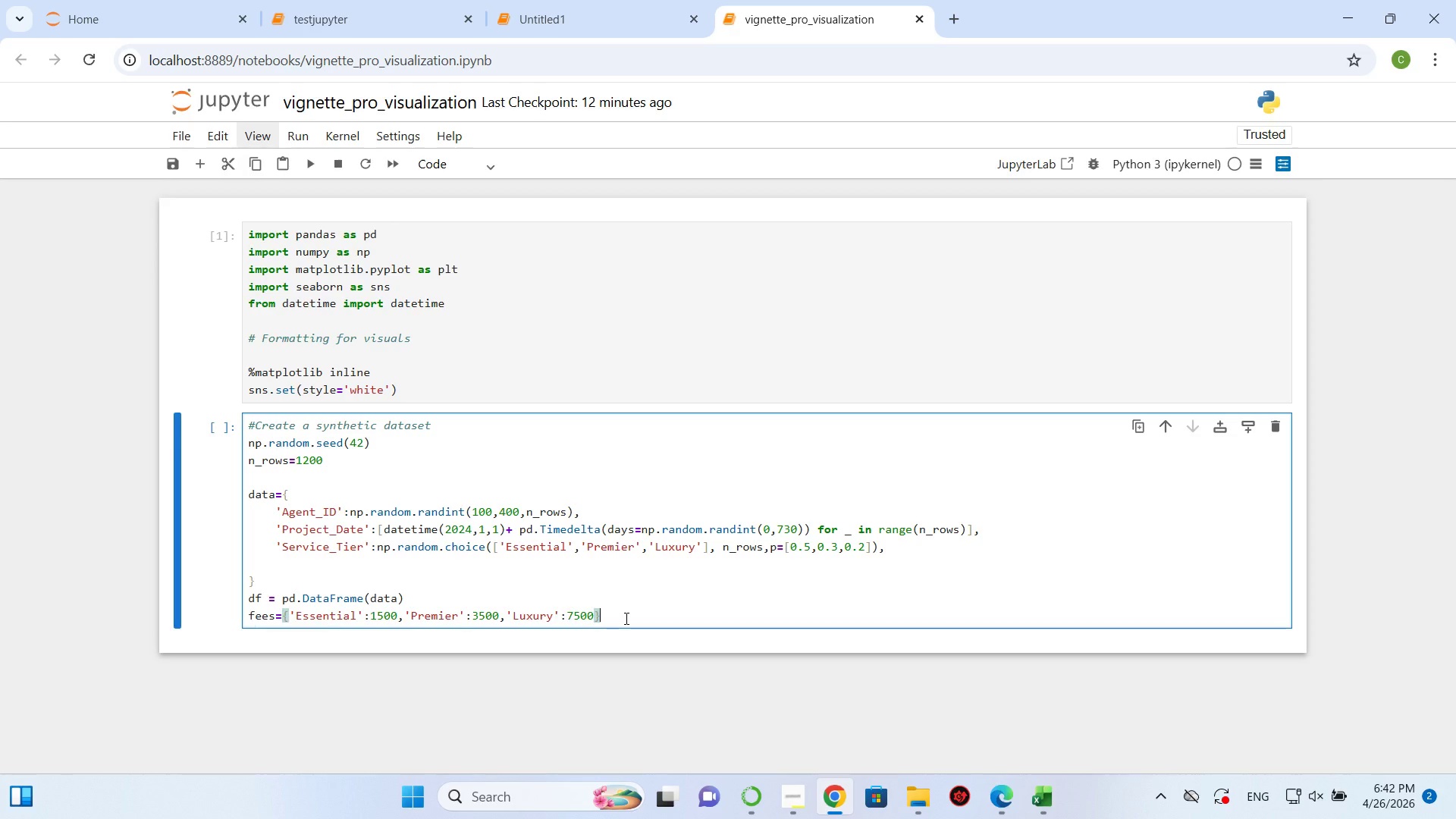 
left_click([625, 618])
 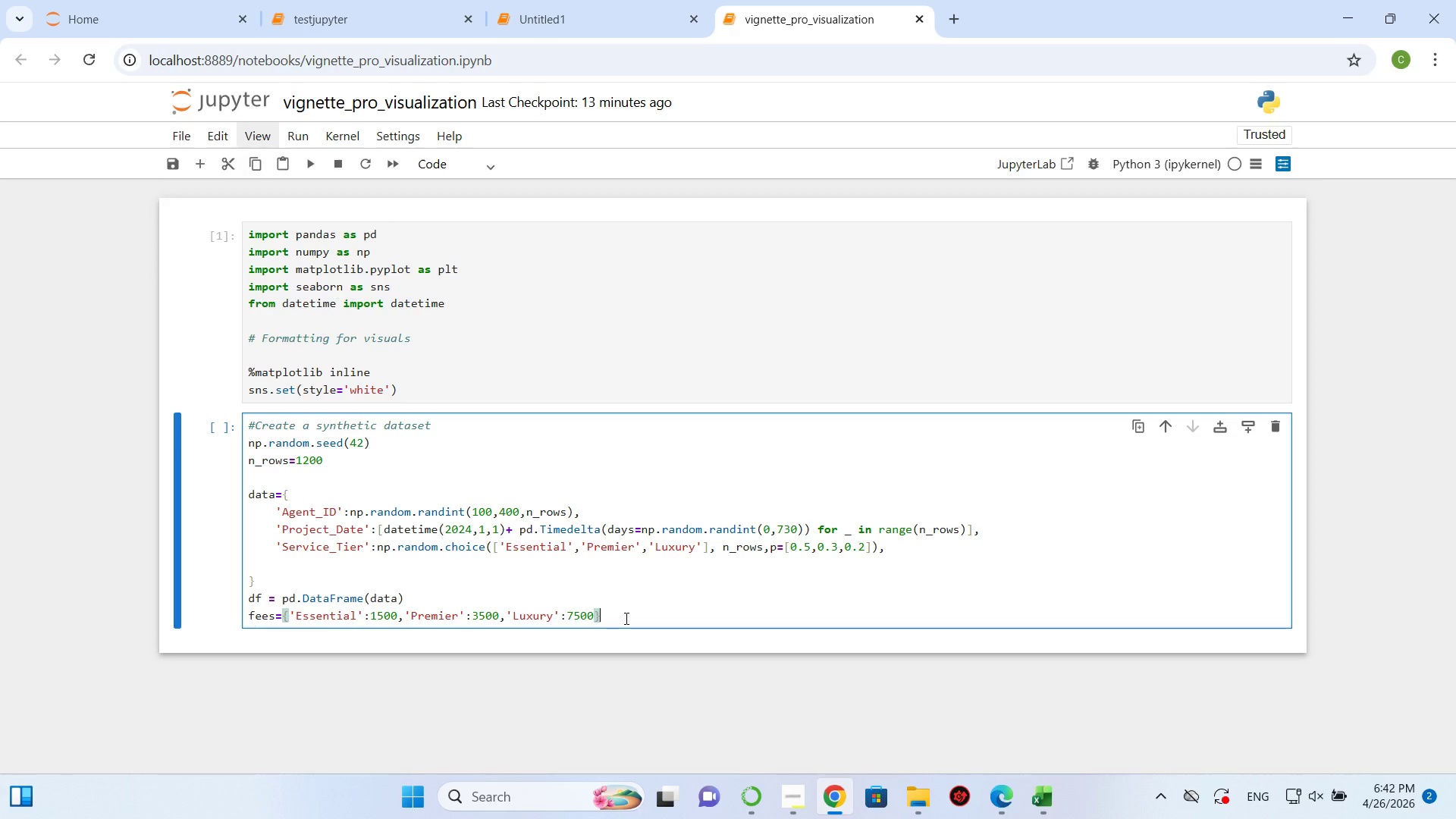 
key(Enter)
 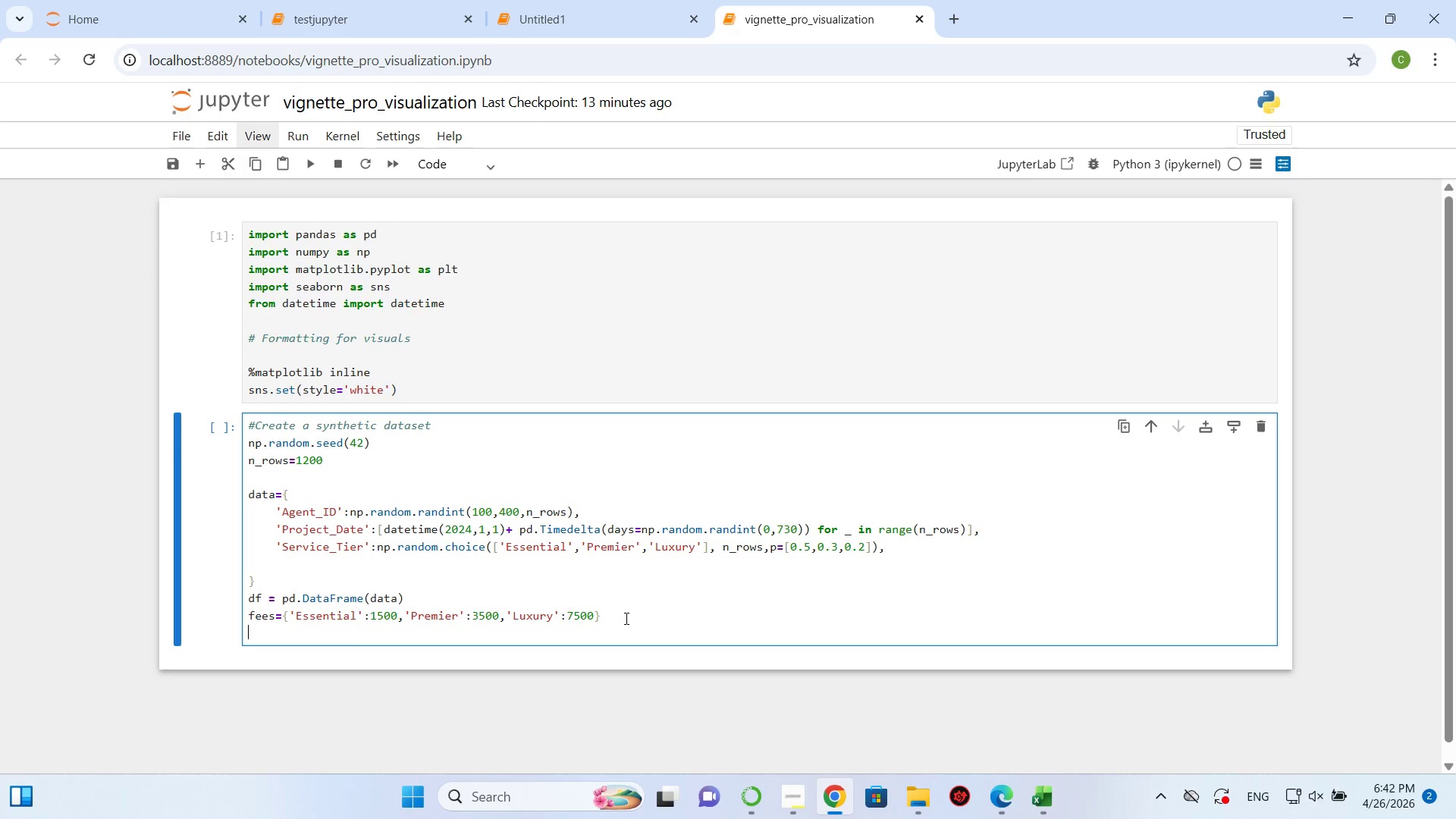 
type(df)
 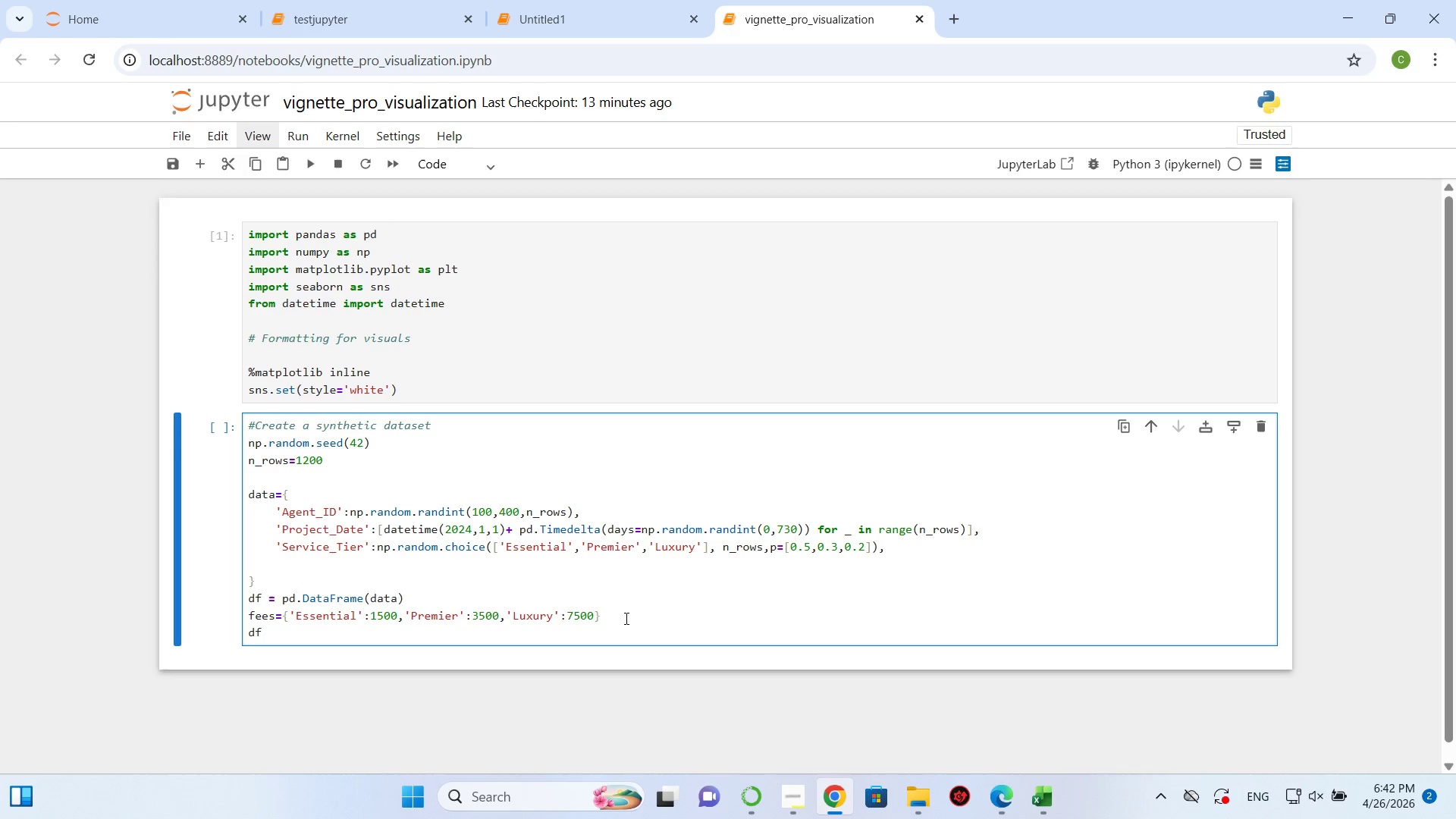 
key(BracketLeft)
 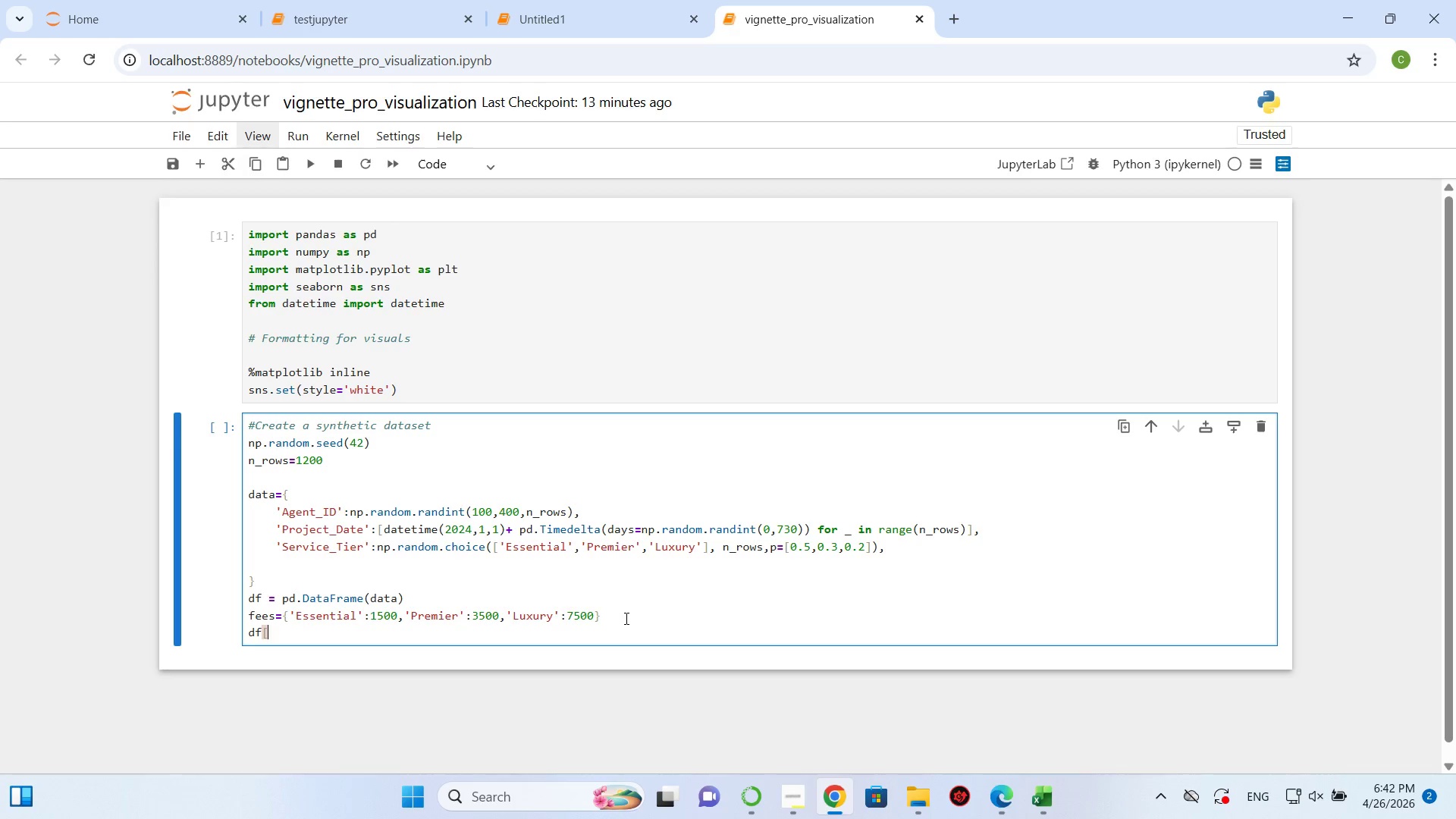 
key(BracketRight)
 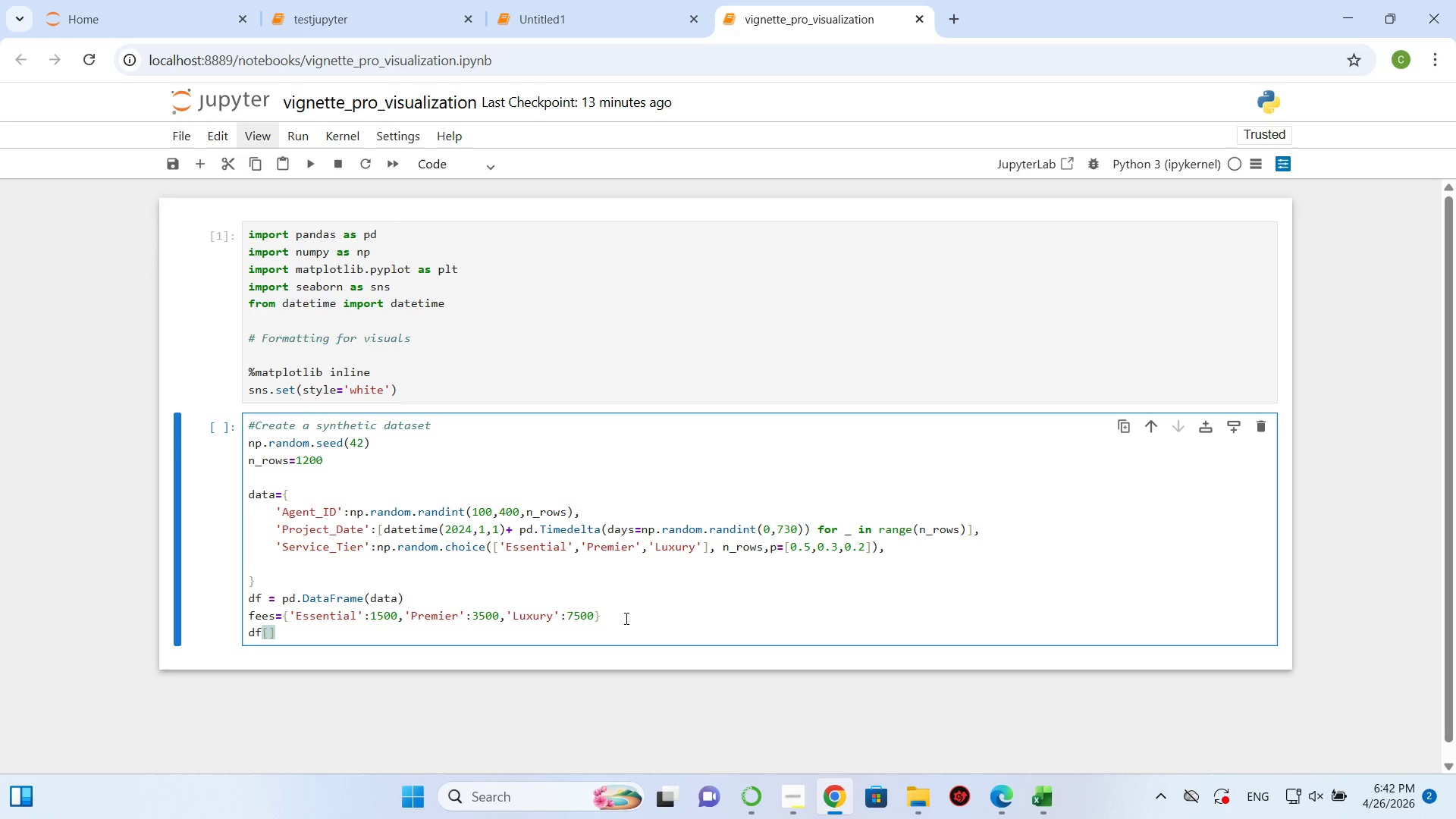 
key(ArrowLeft)
 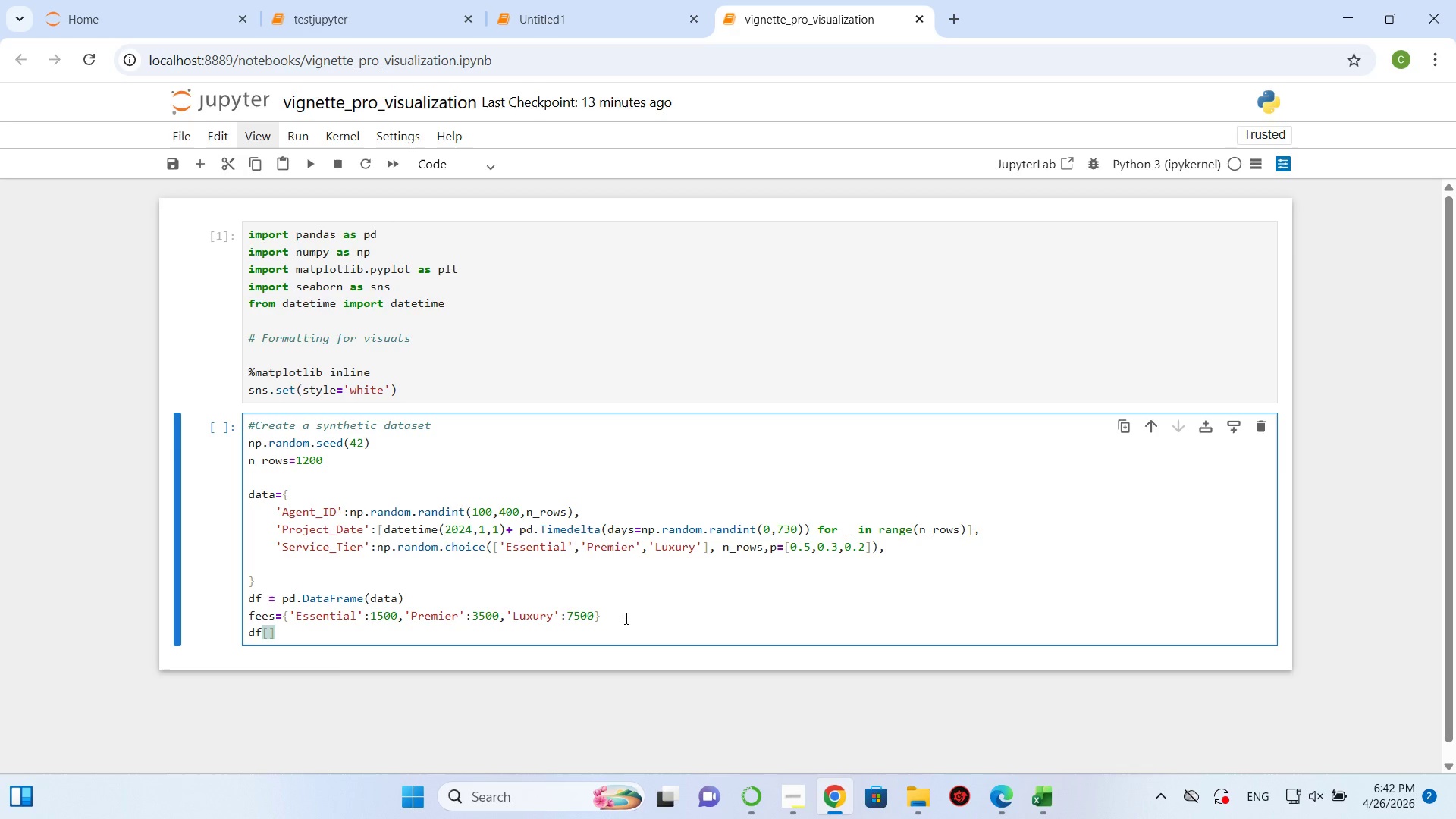 
key(Quote)
 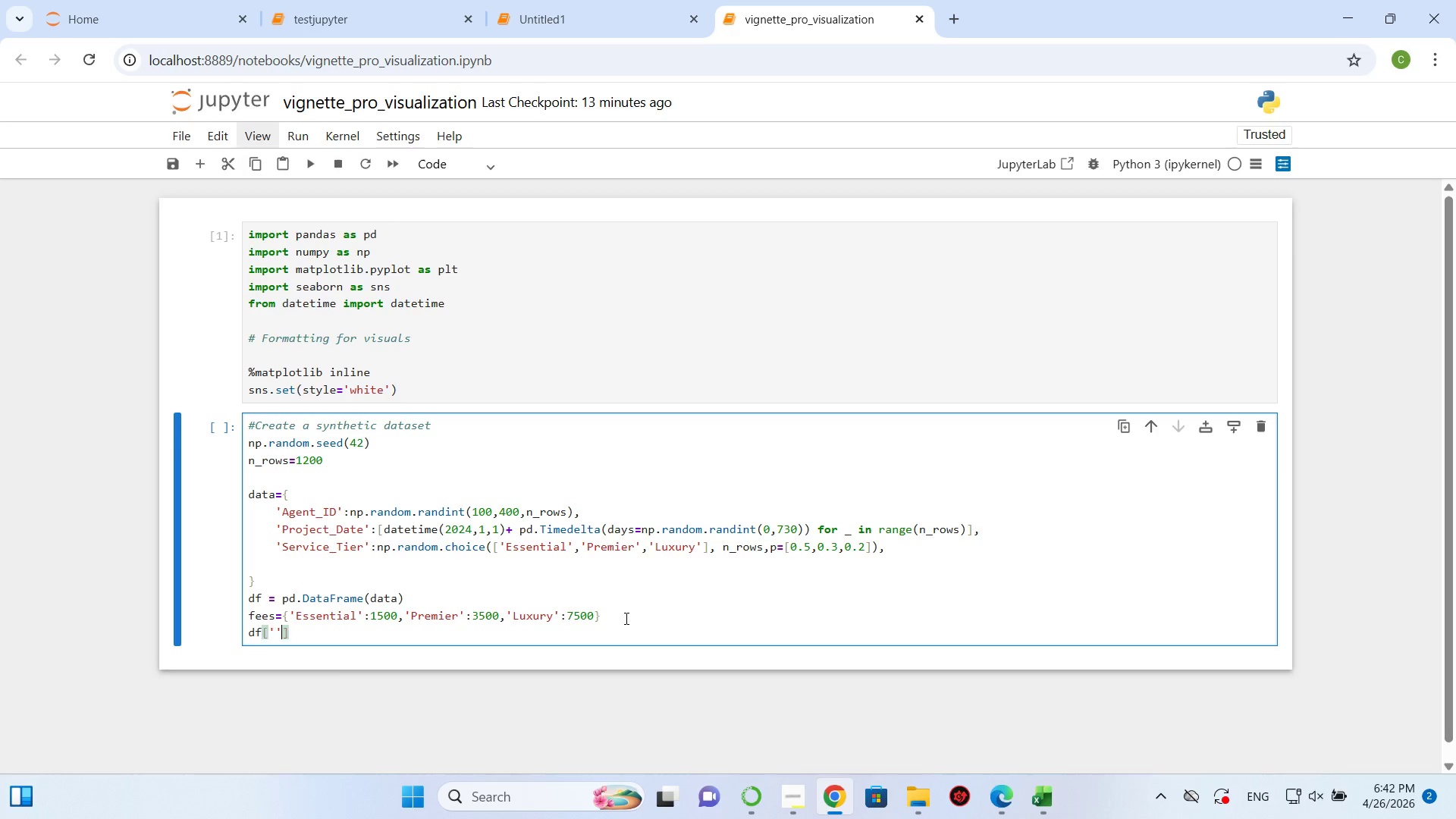 
key(Quote)
 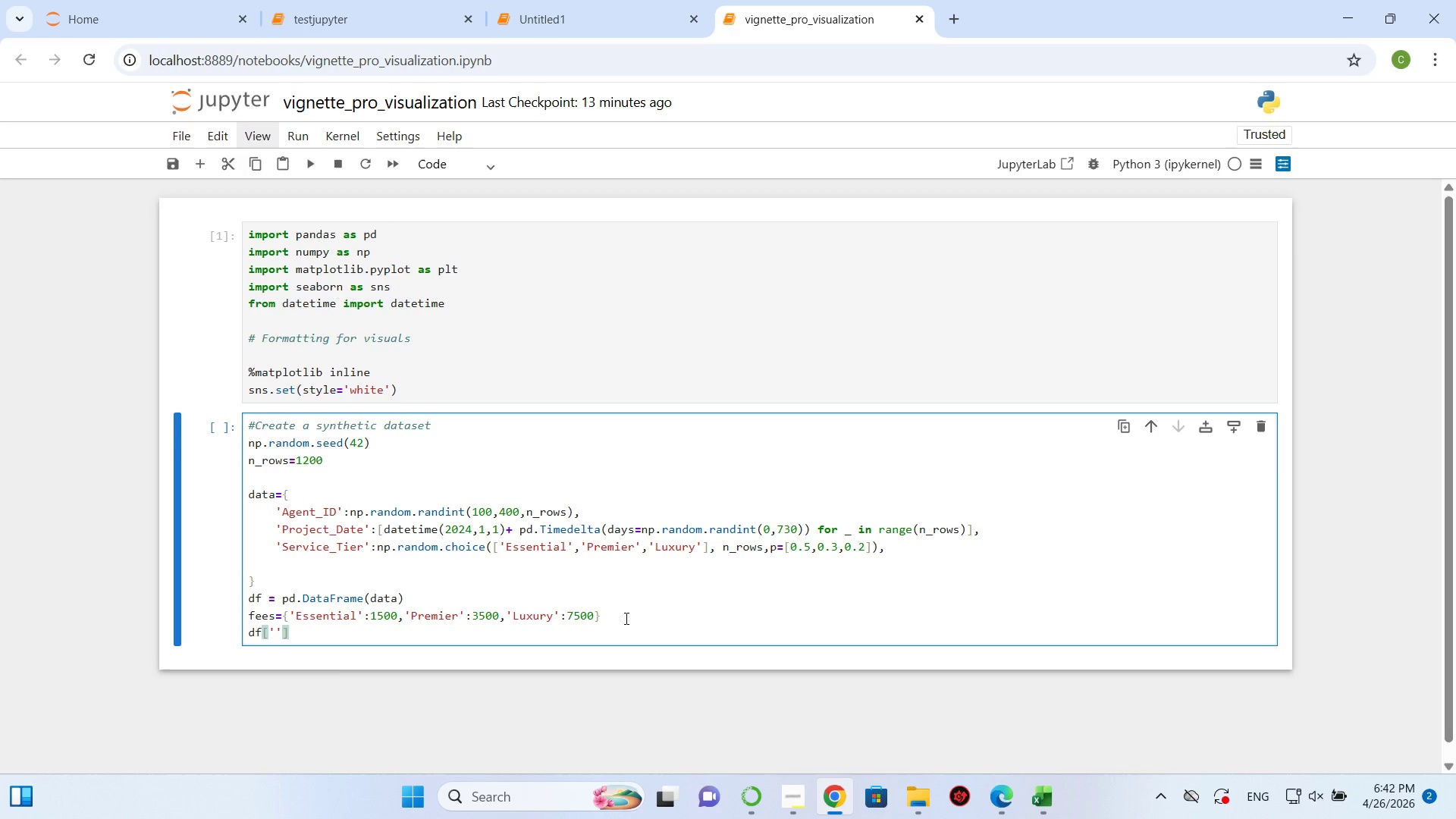 
key(ArrowLeft)
 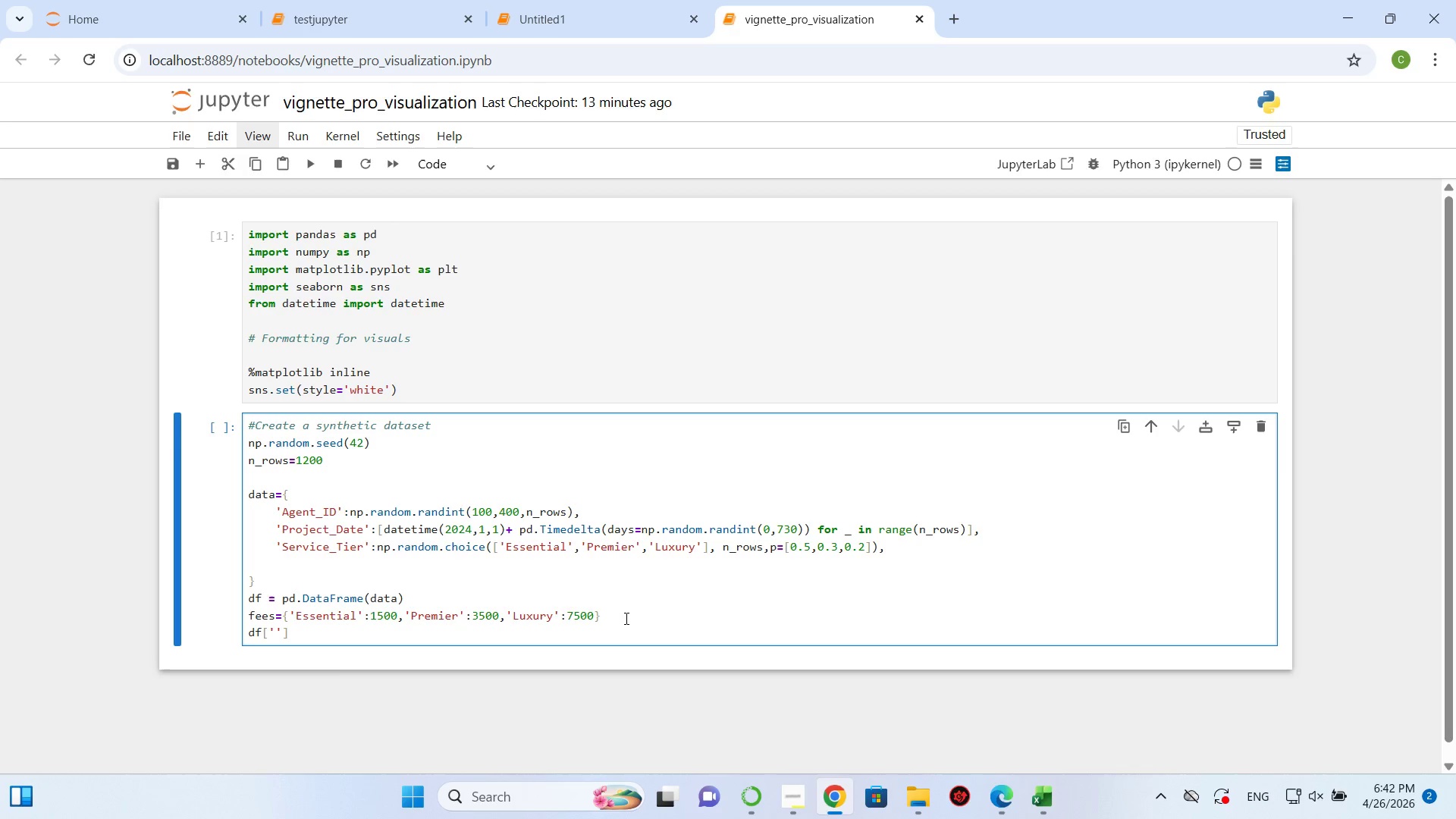 
type(Project_Fee)
 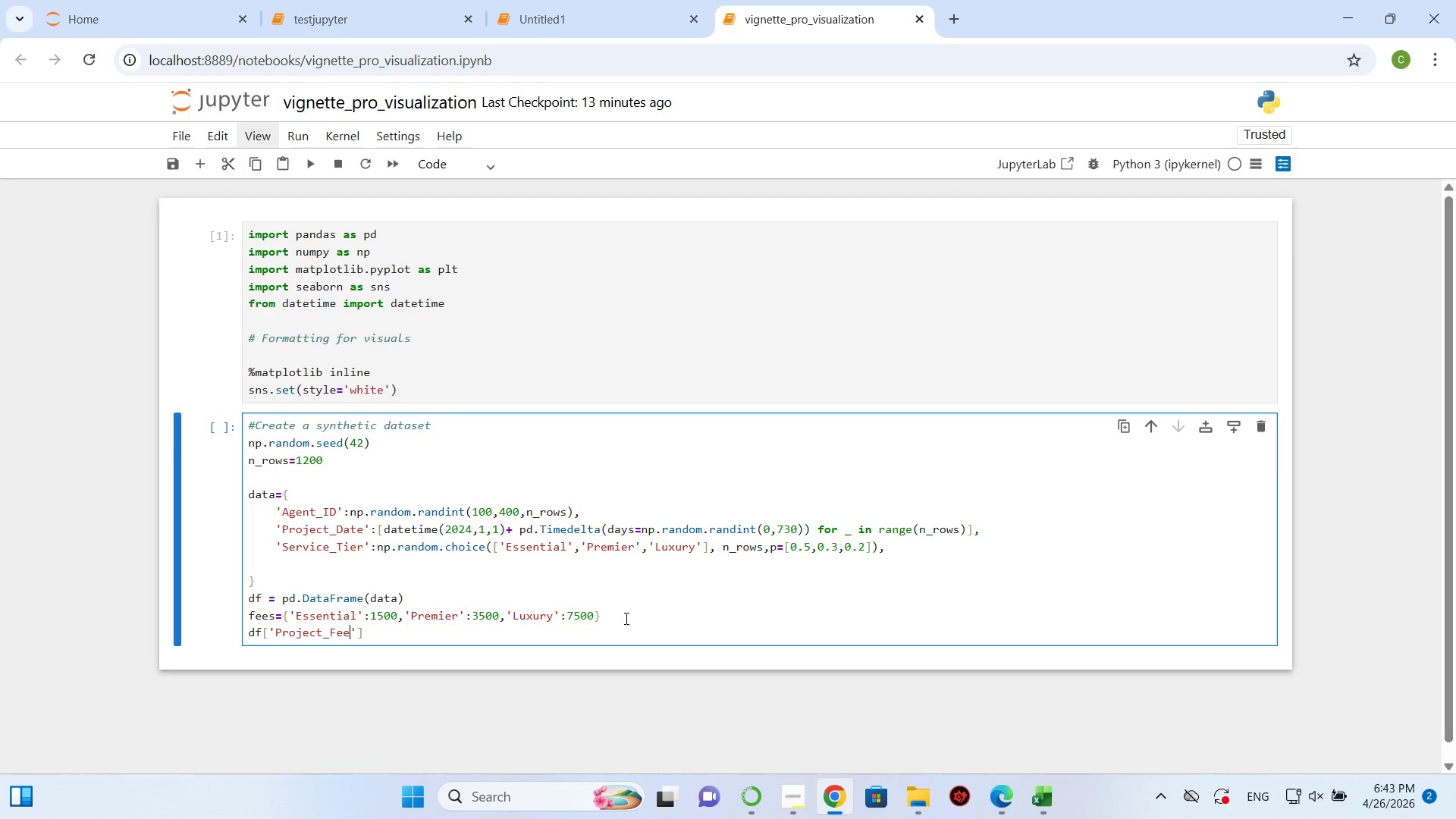 
key(ArrowRight)
 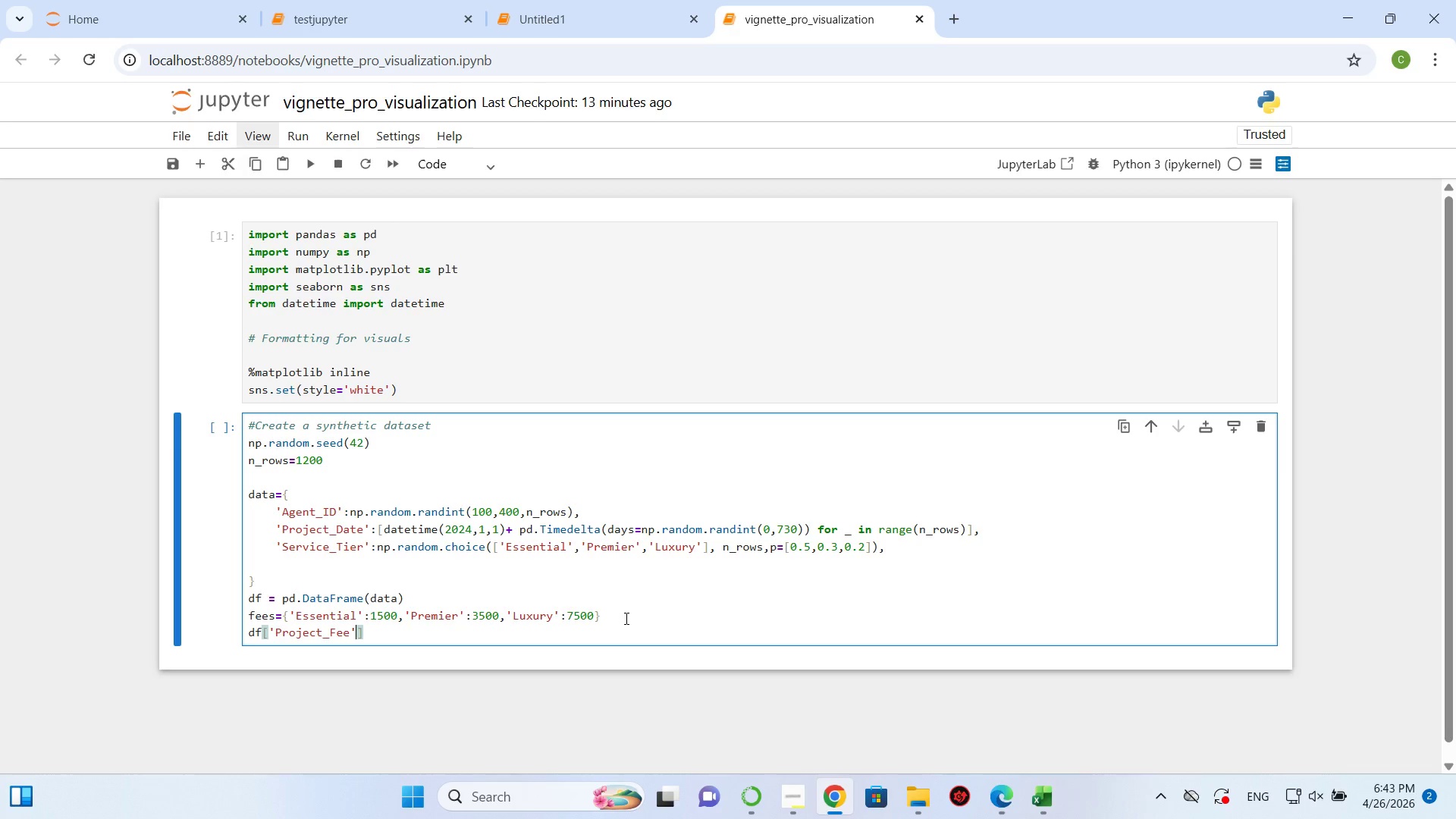 
key(ArrowRight)
 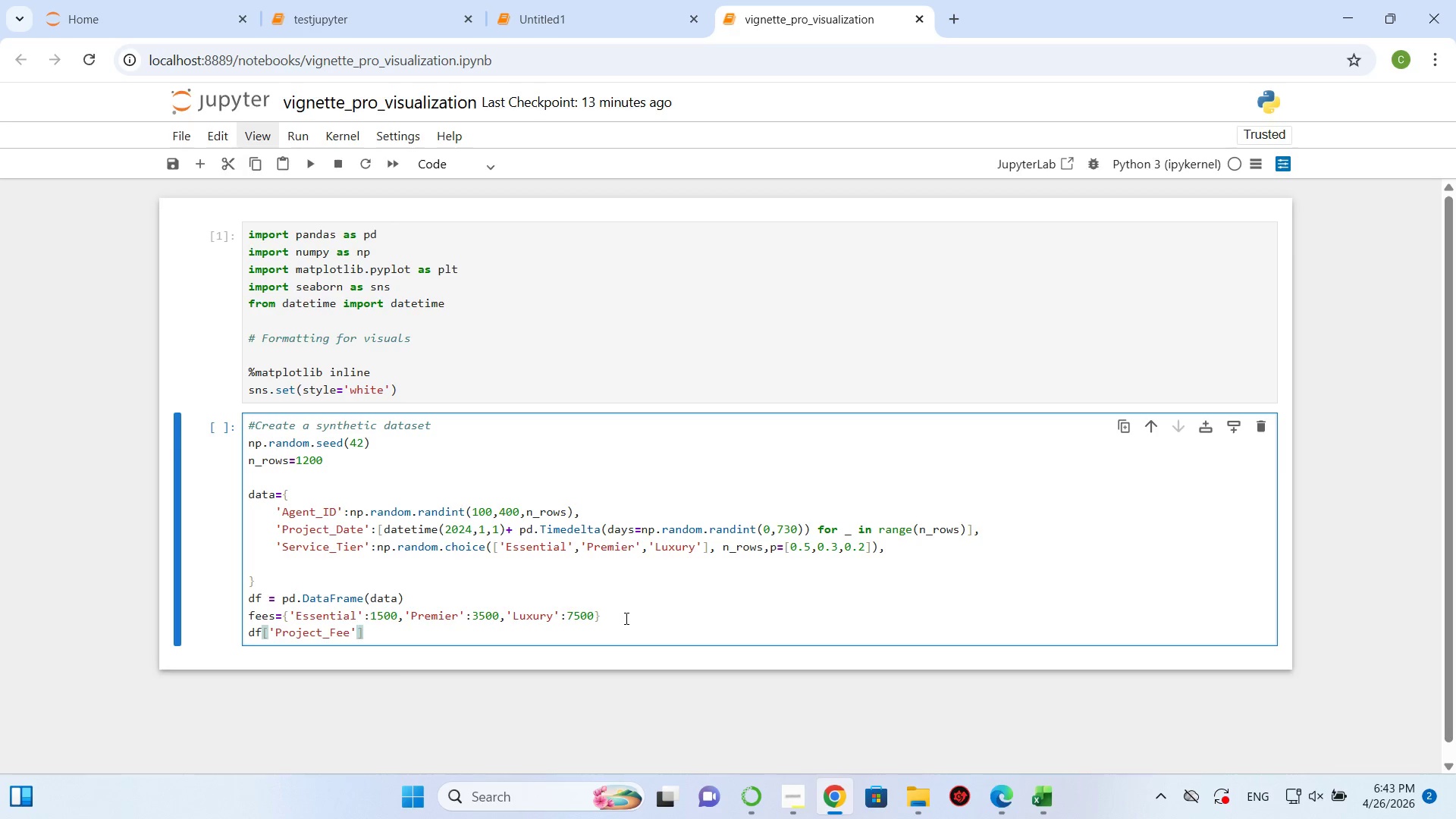 
key(ArrowRight)
 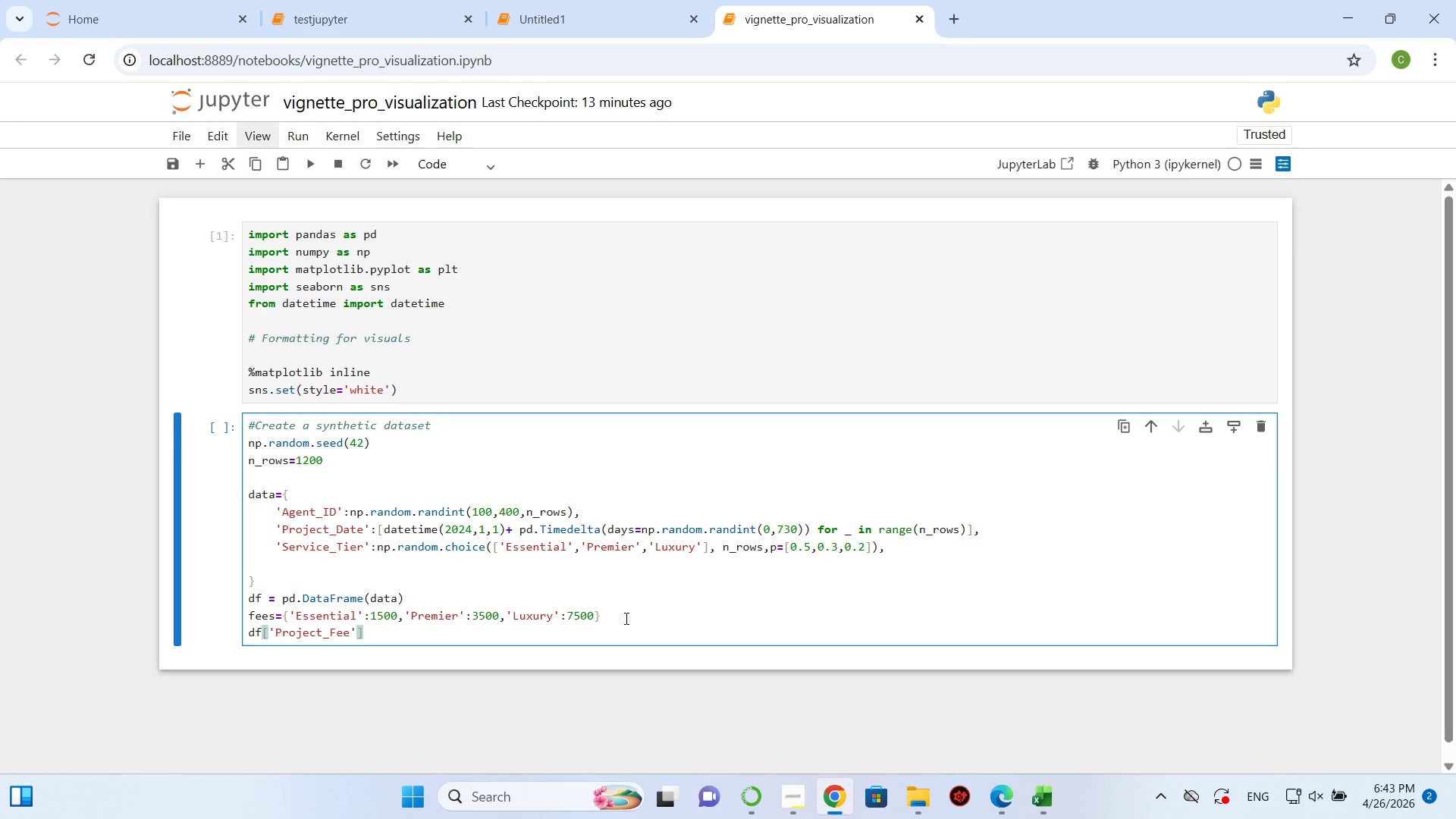 
type( = df[])
 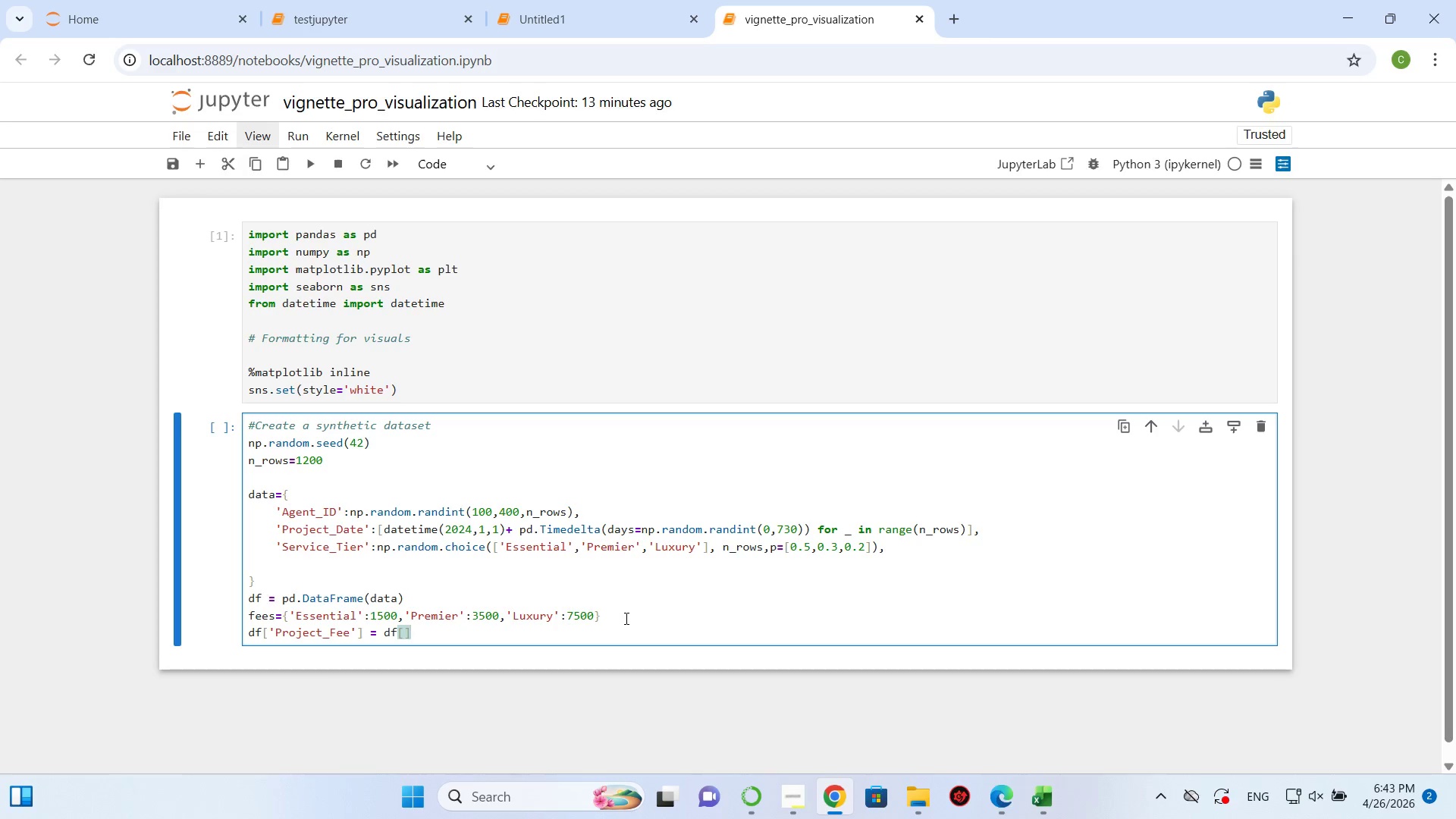 
hold_key(key=ShiftLeft, duration=4.09)
 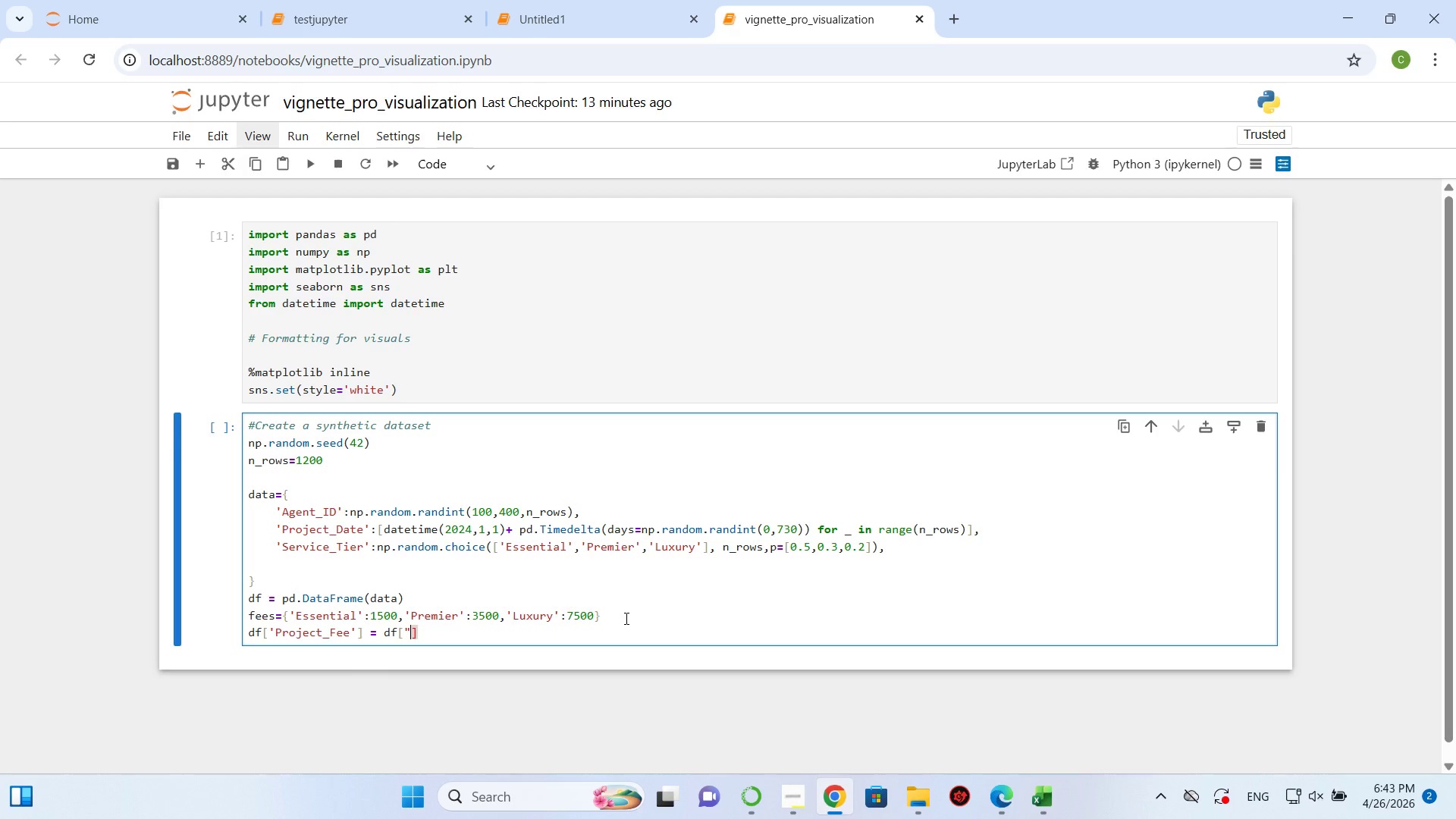 
key(ArrowLeft)
 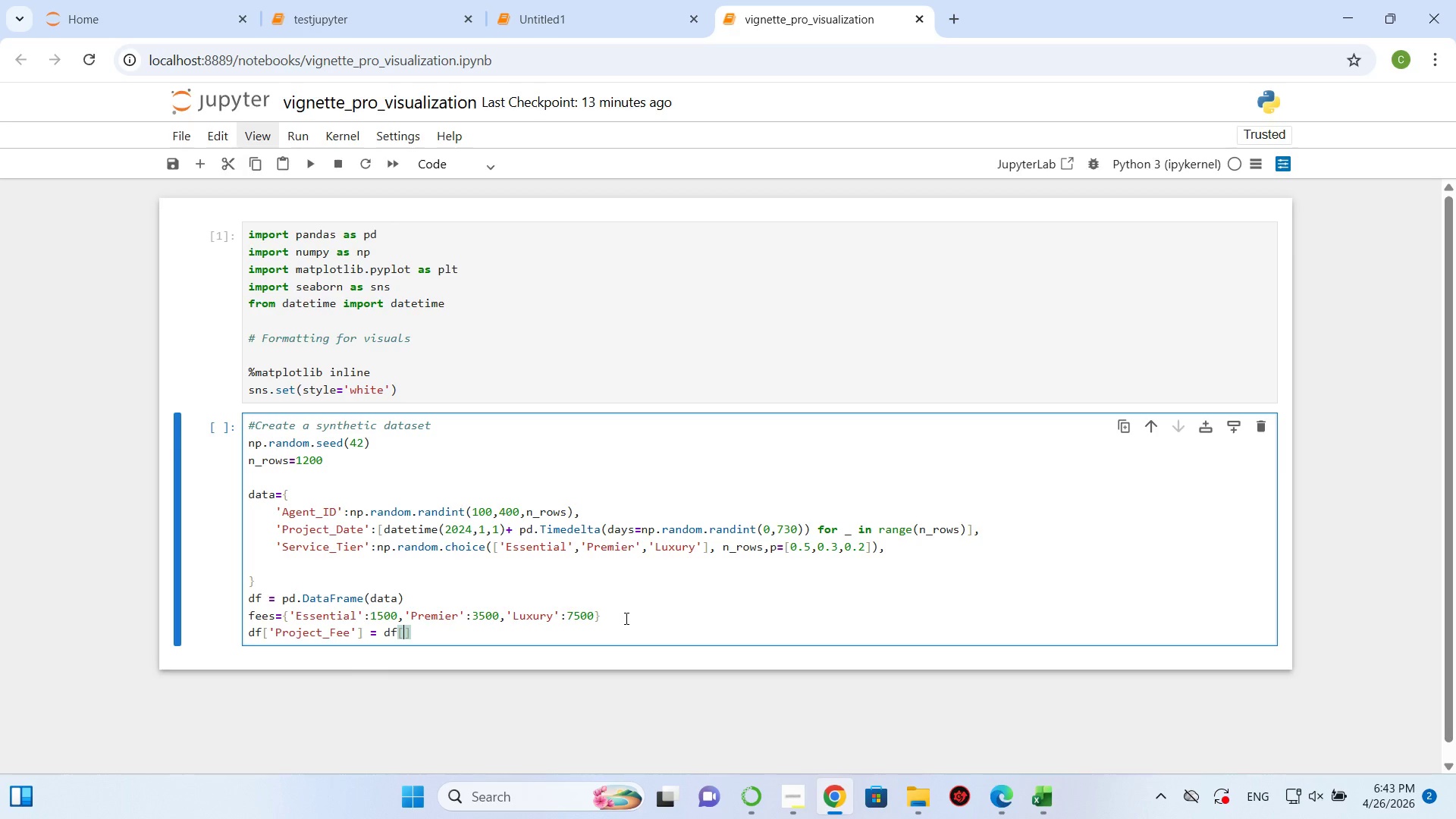 
key(Shift+Quote)
 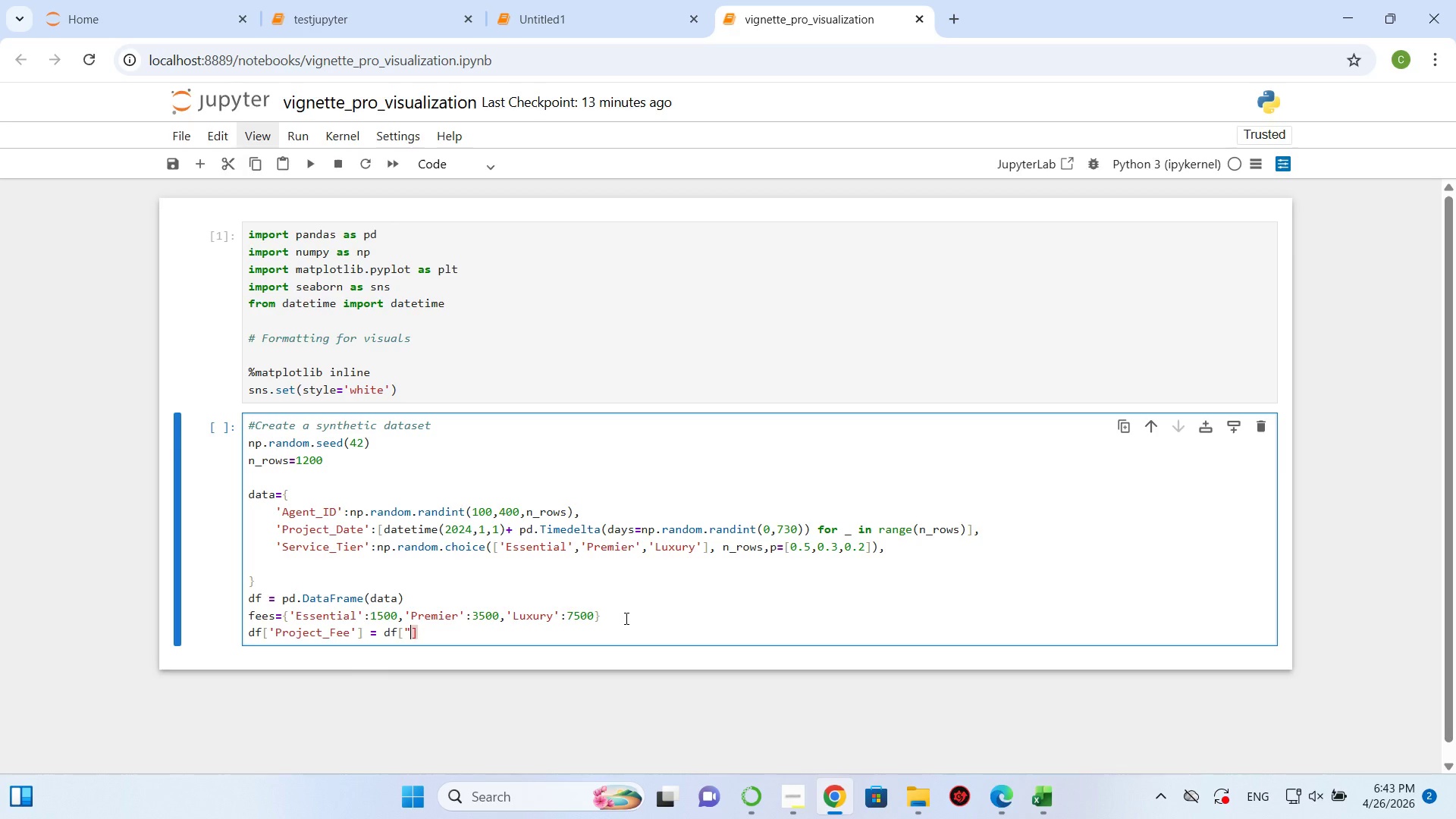 
key(Backspace)
 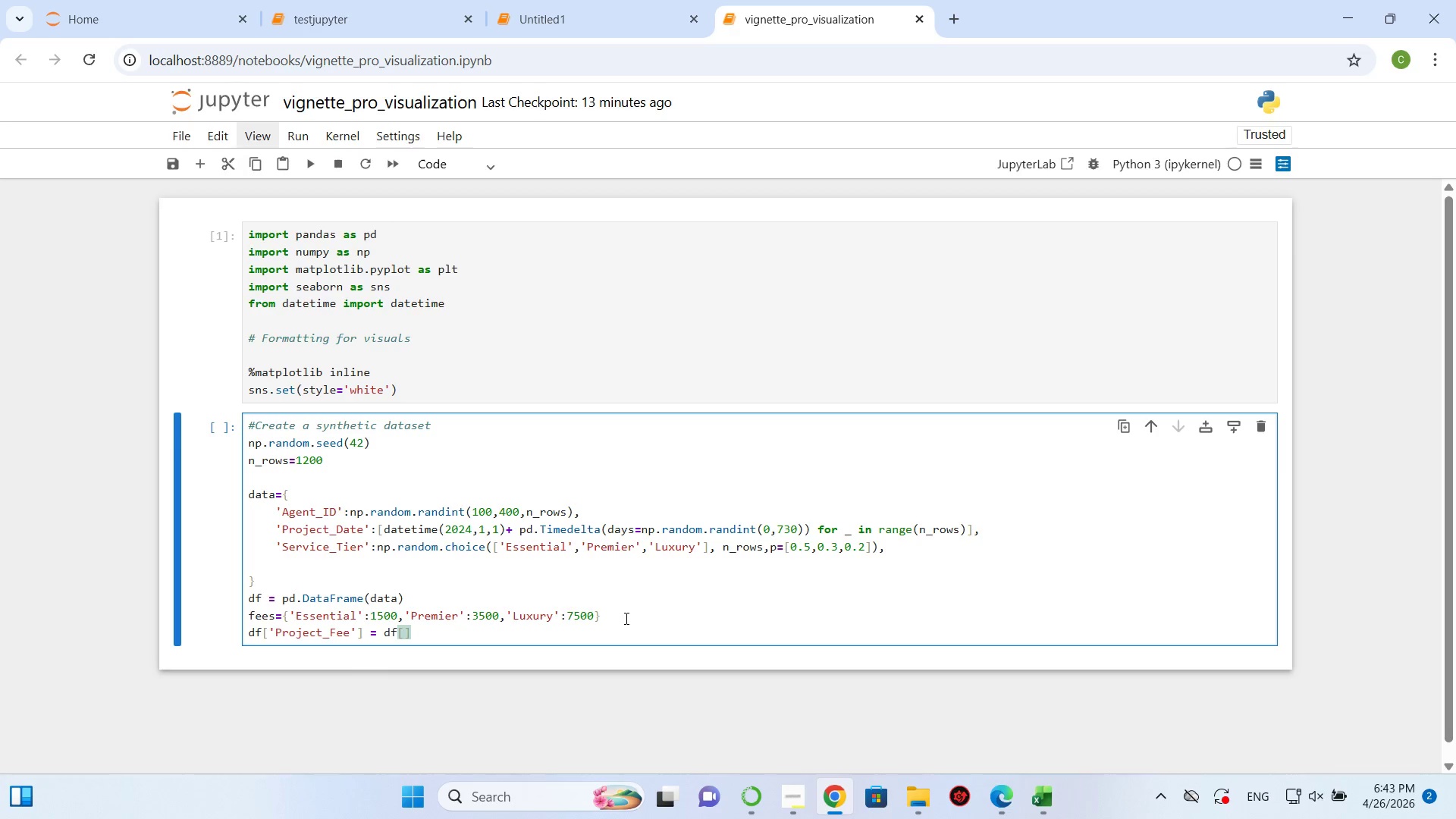 
key(Quote)
 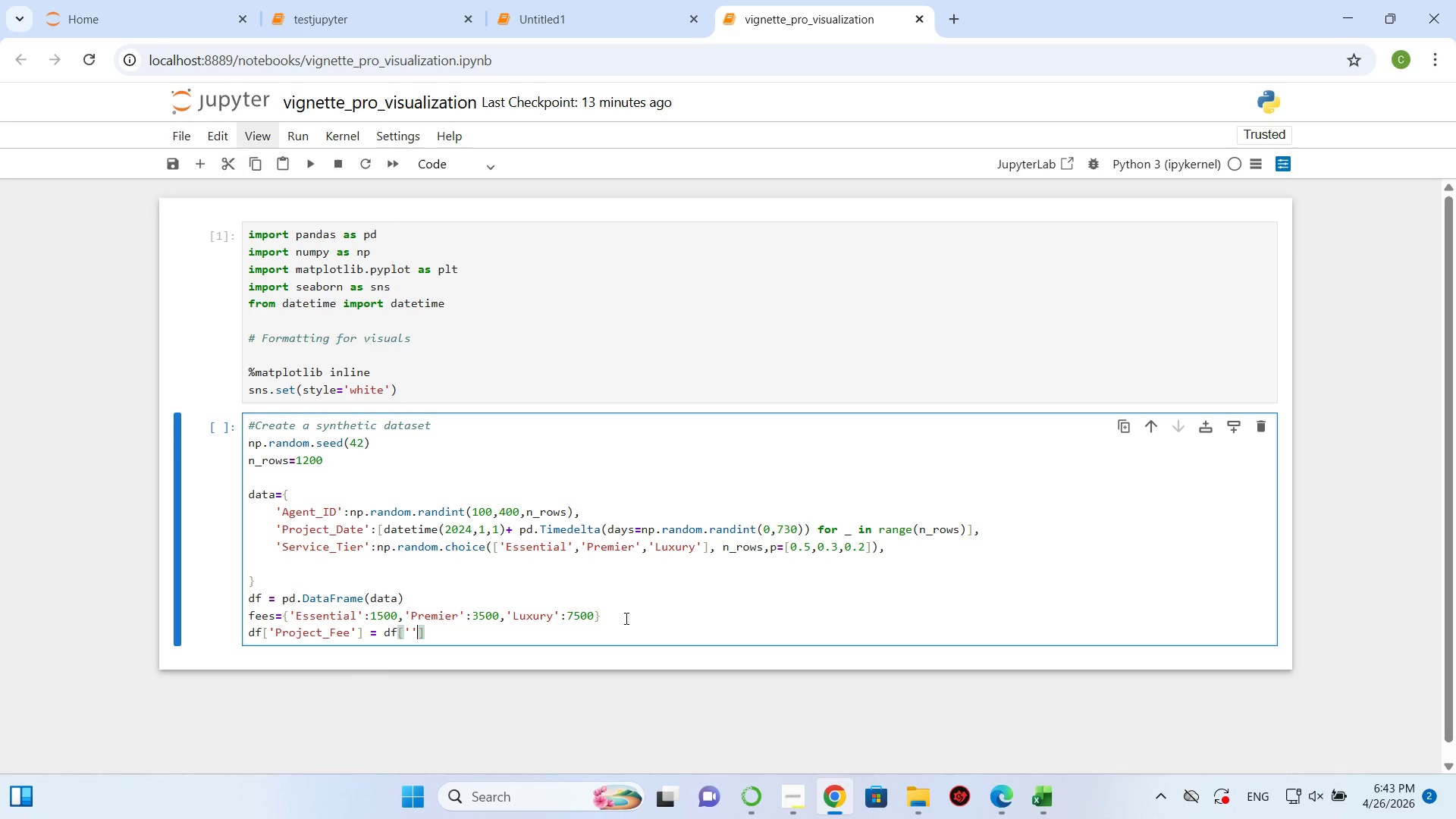 
key(Quote)
 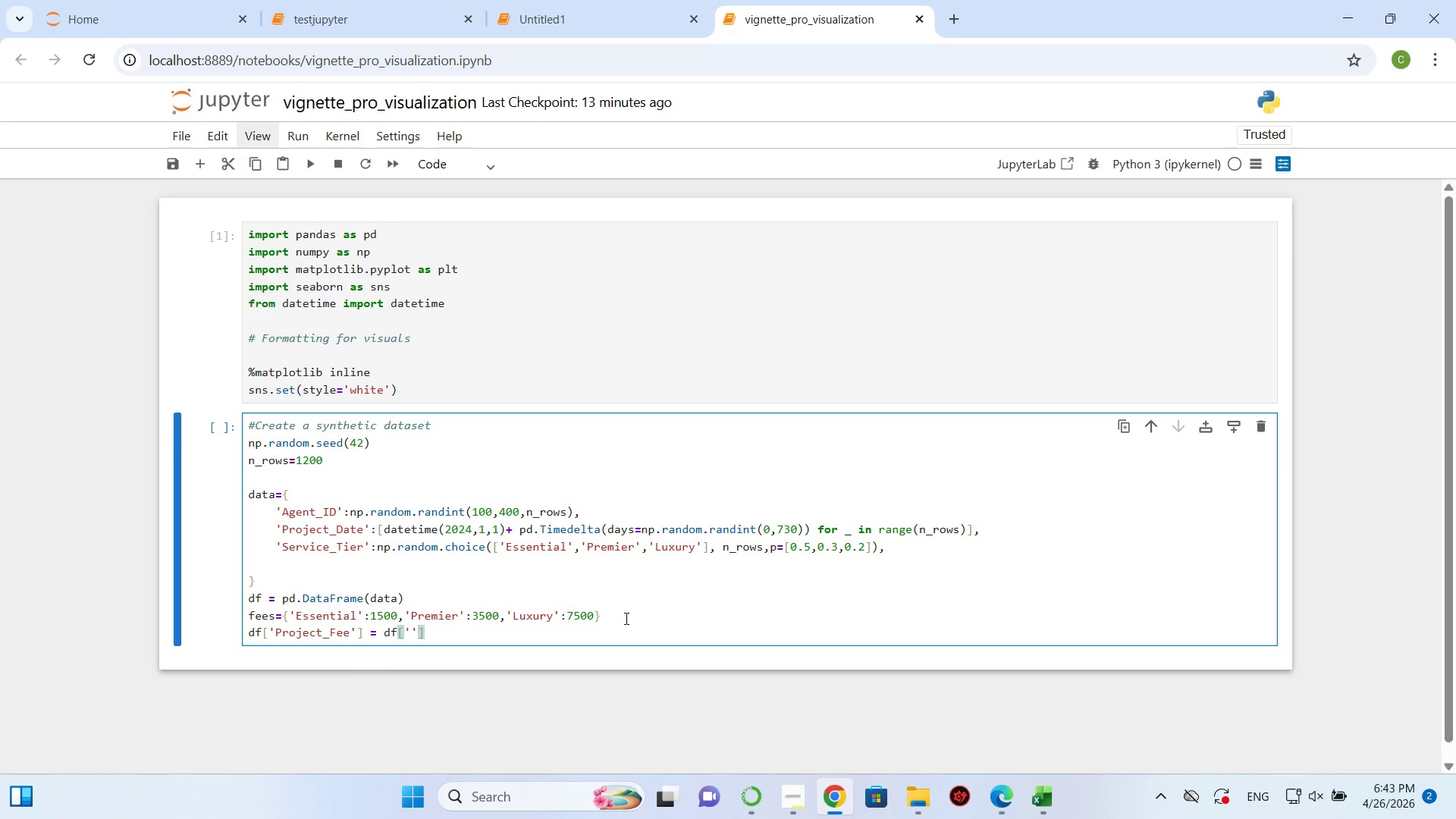 
key(ArrowLeft)
 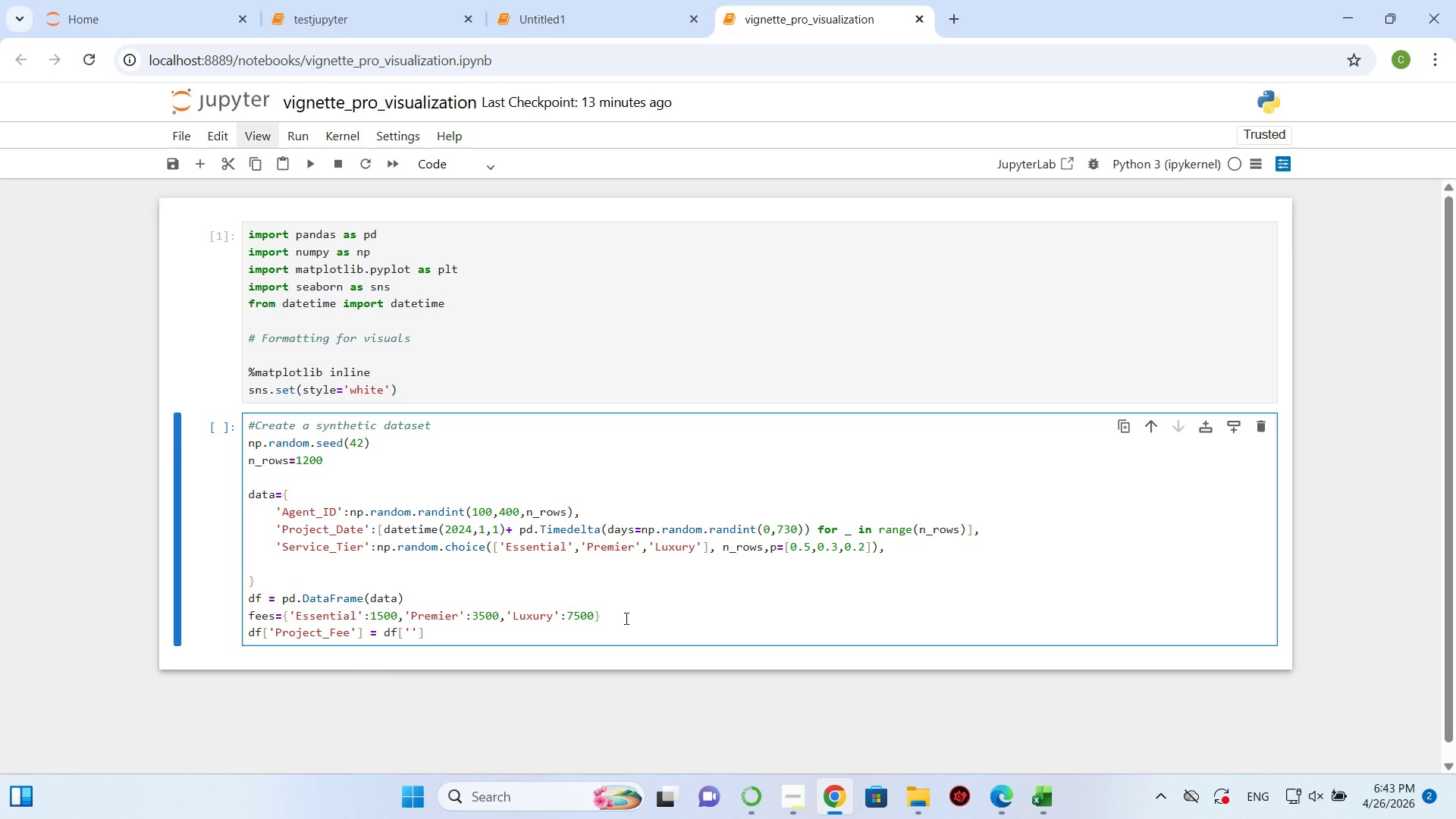 
type(Service_Tier)
 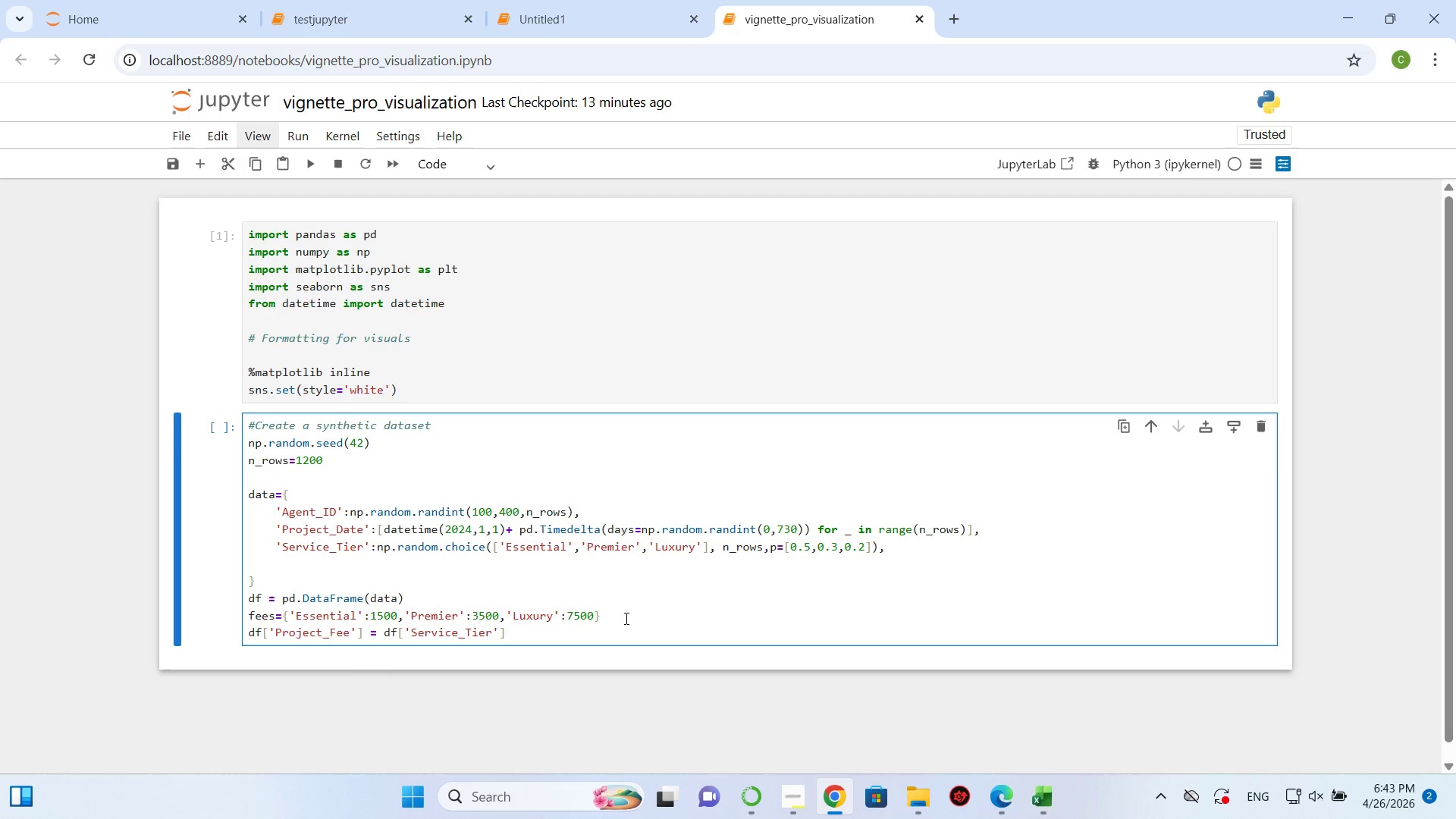 
key(ArrowRight)
 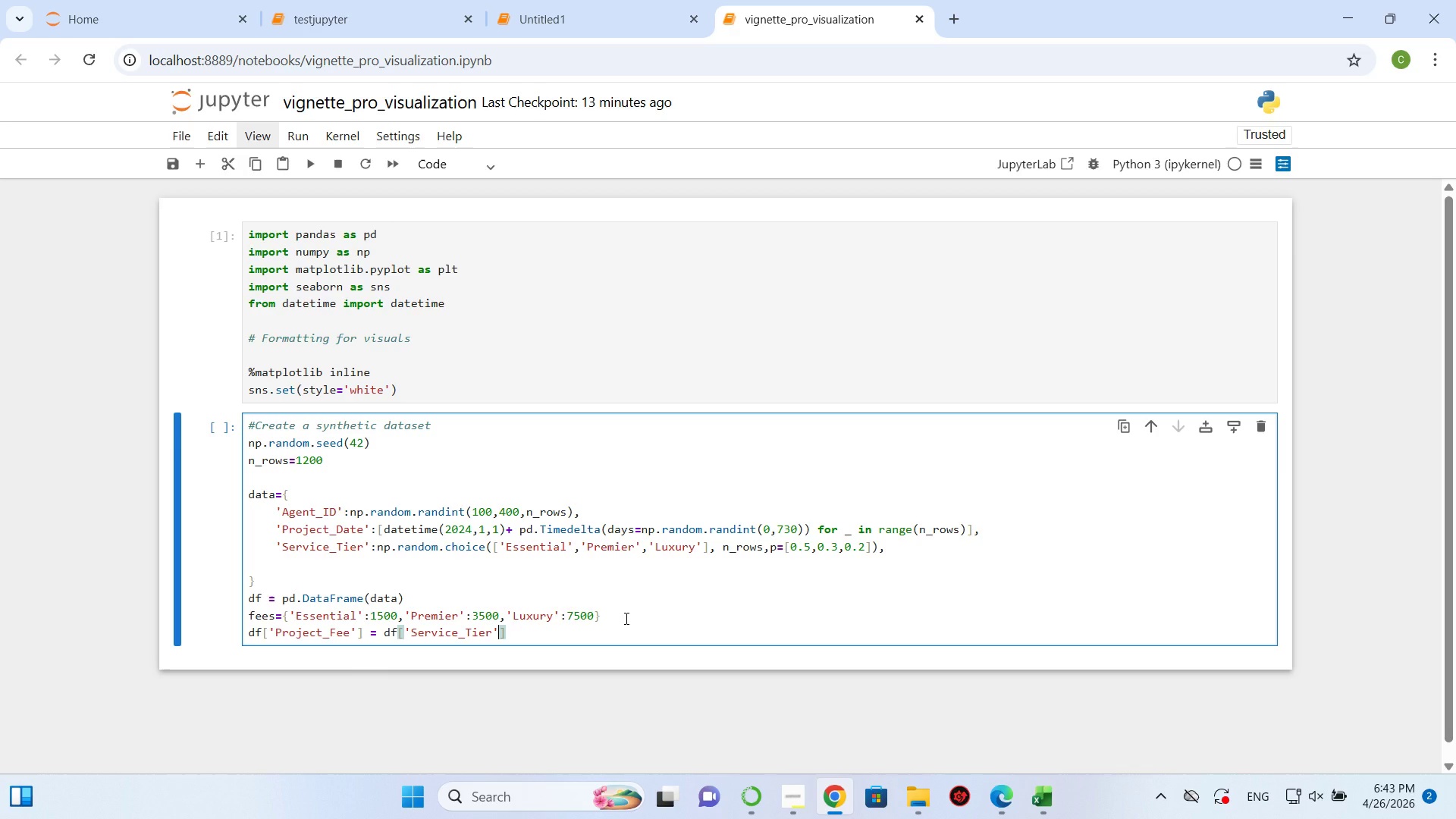 
wait(6.39)
 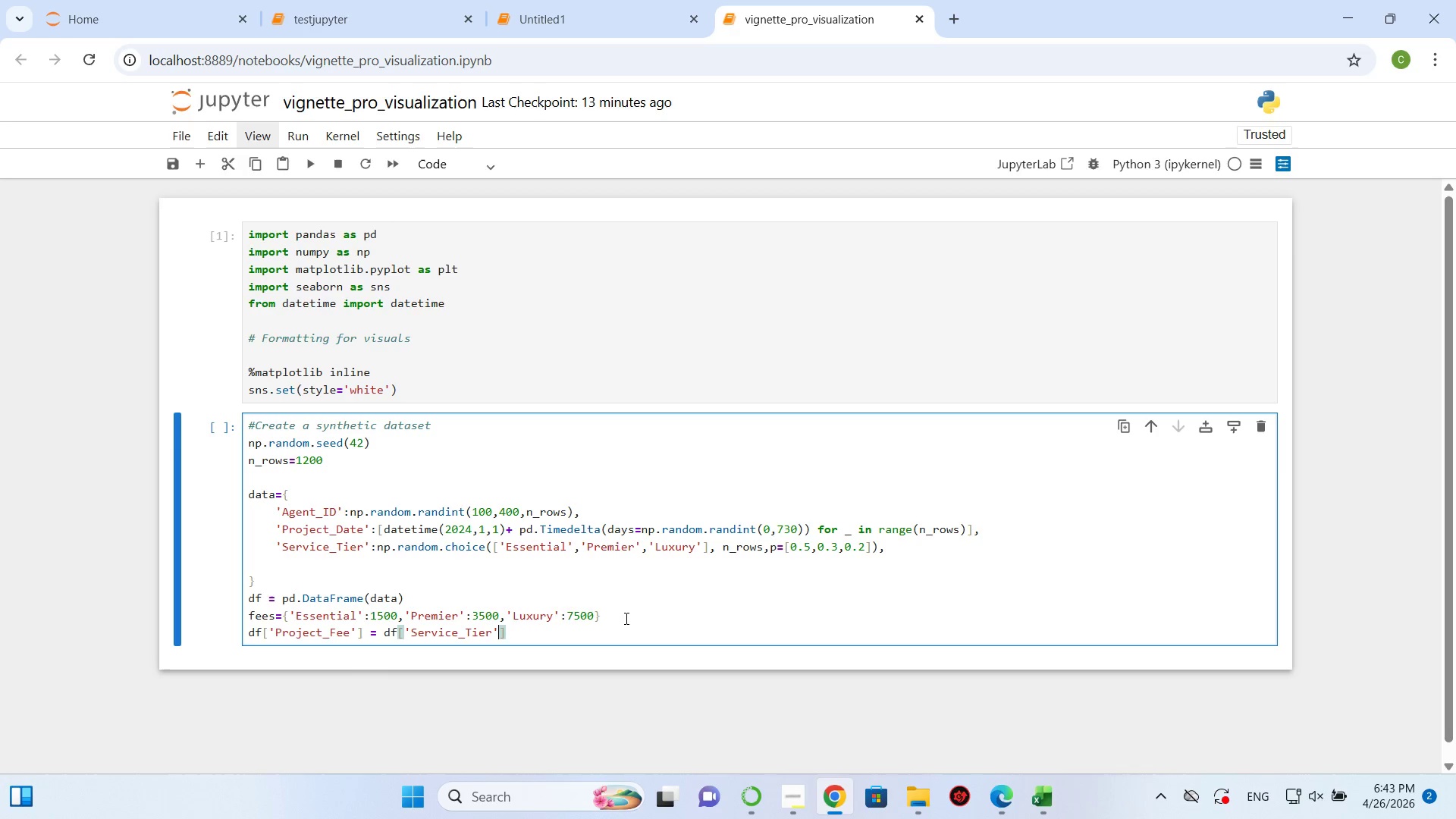 
key(ArrowRight)
 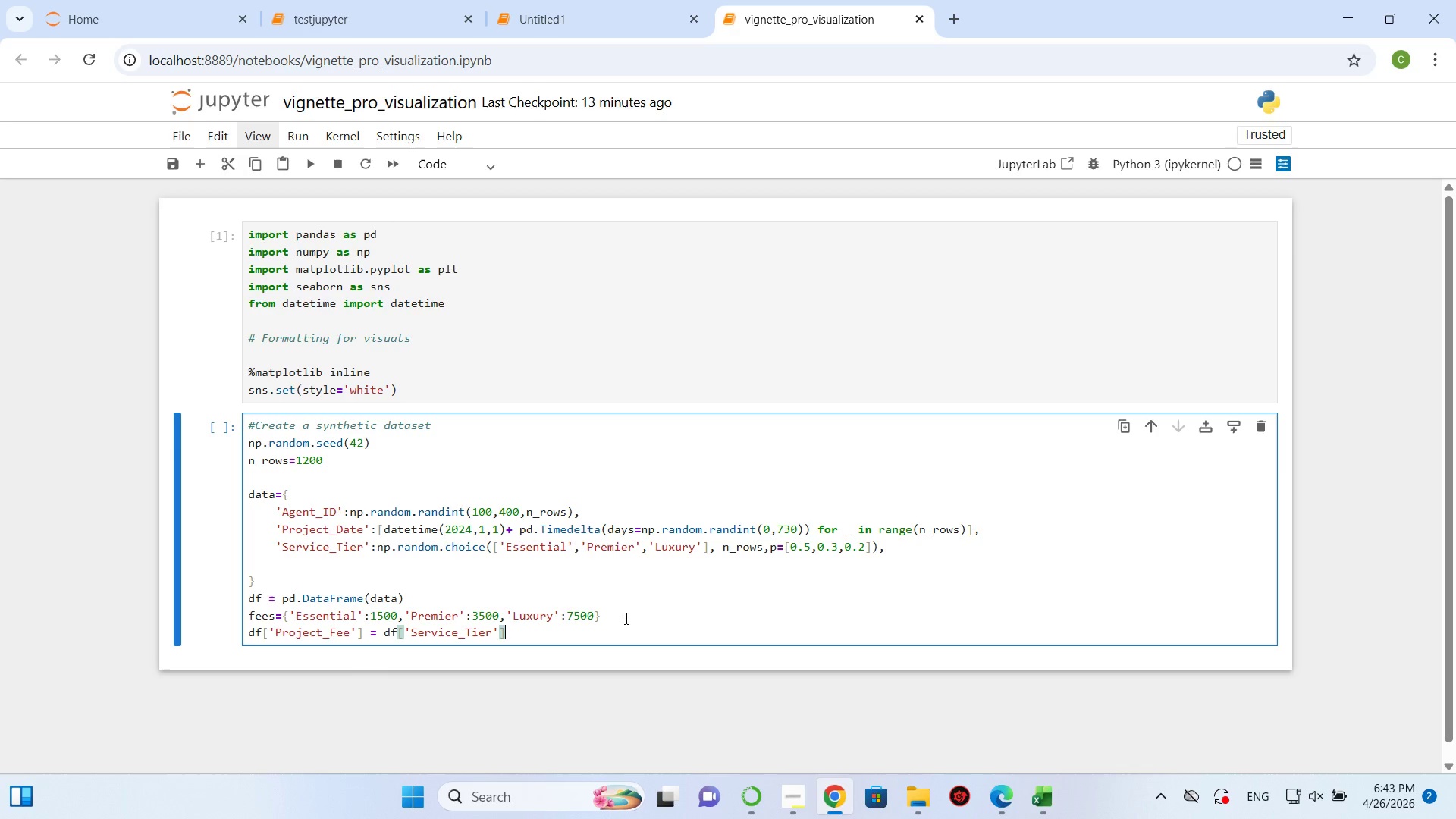 
key(ArrowRight)
 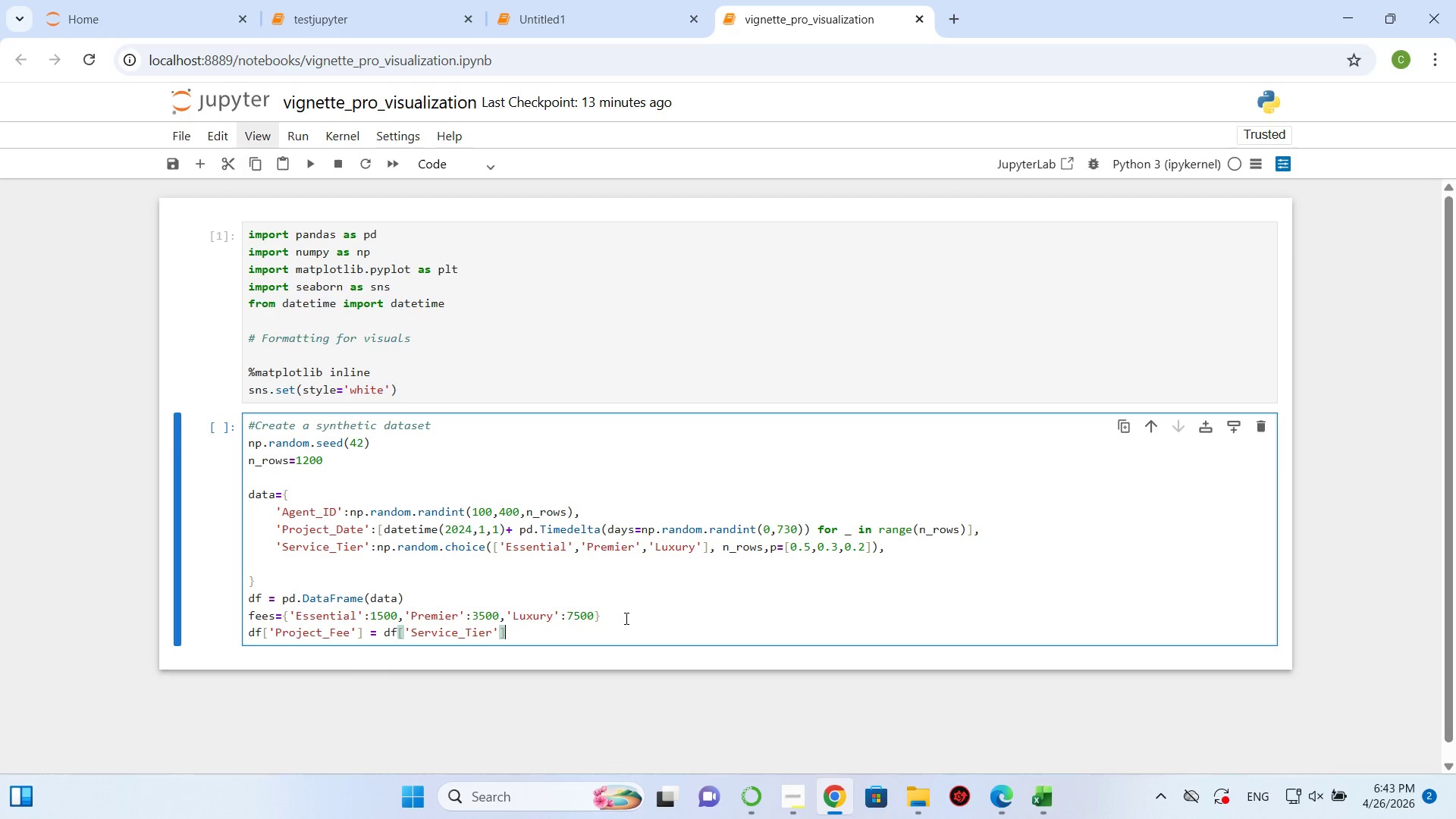 
type(.map())
 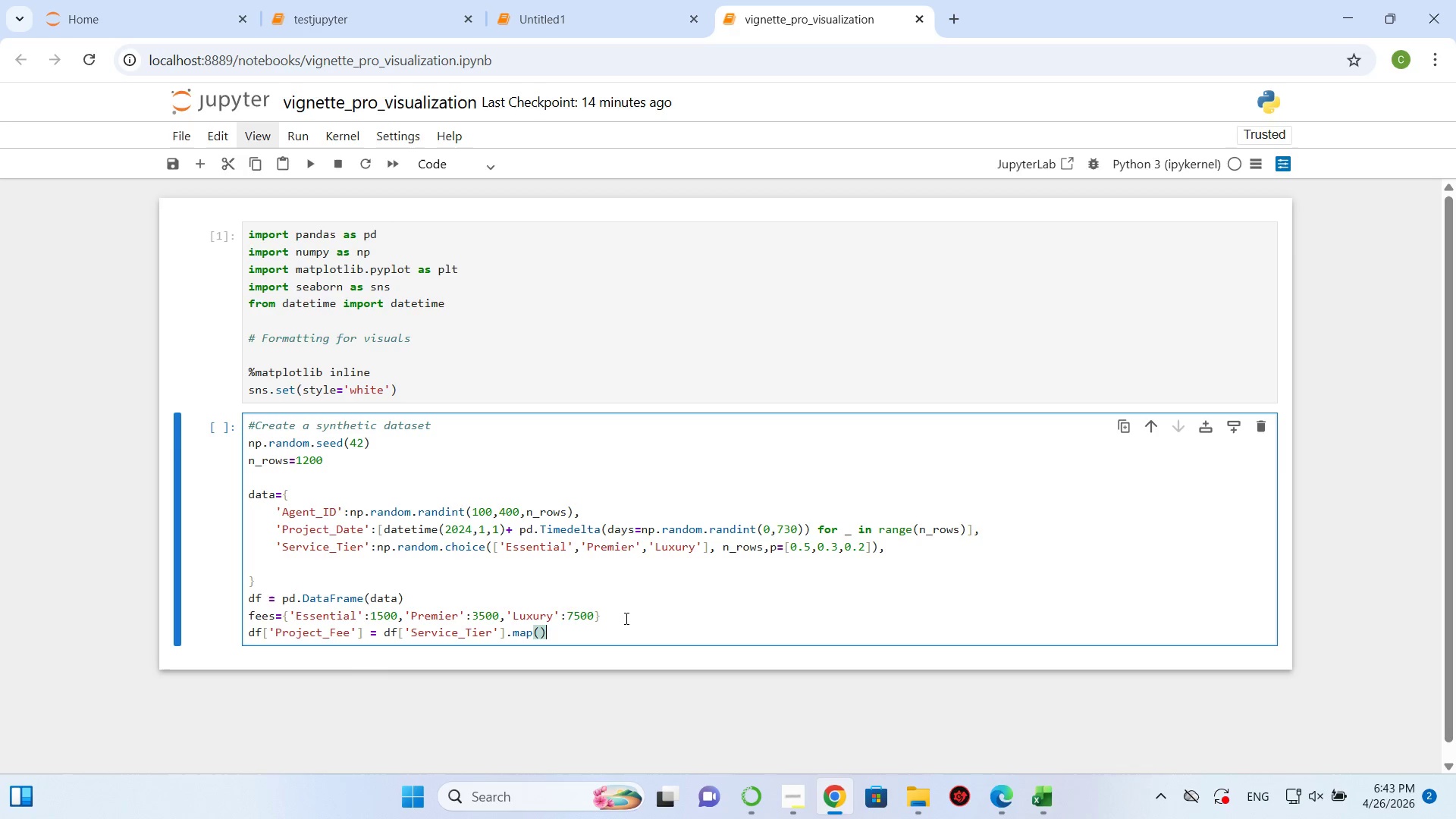 
key(ArrowLeft)
 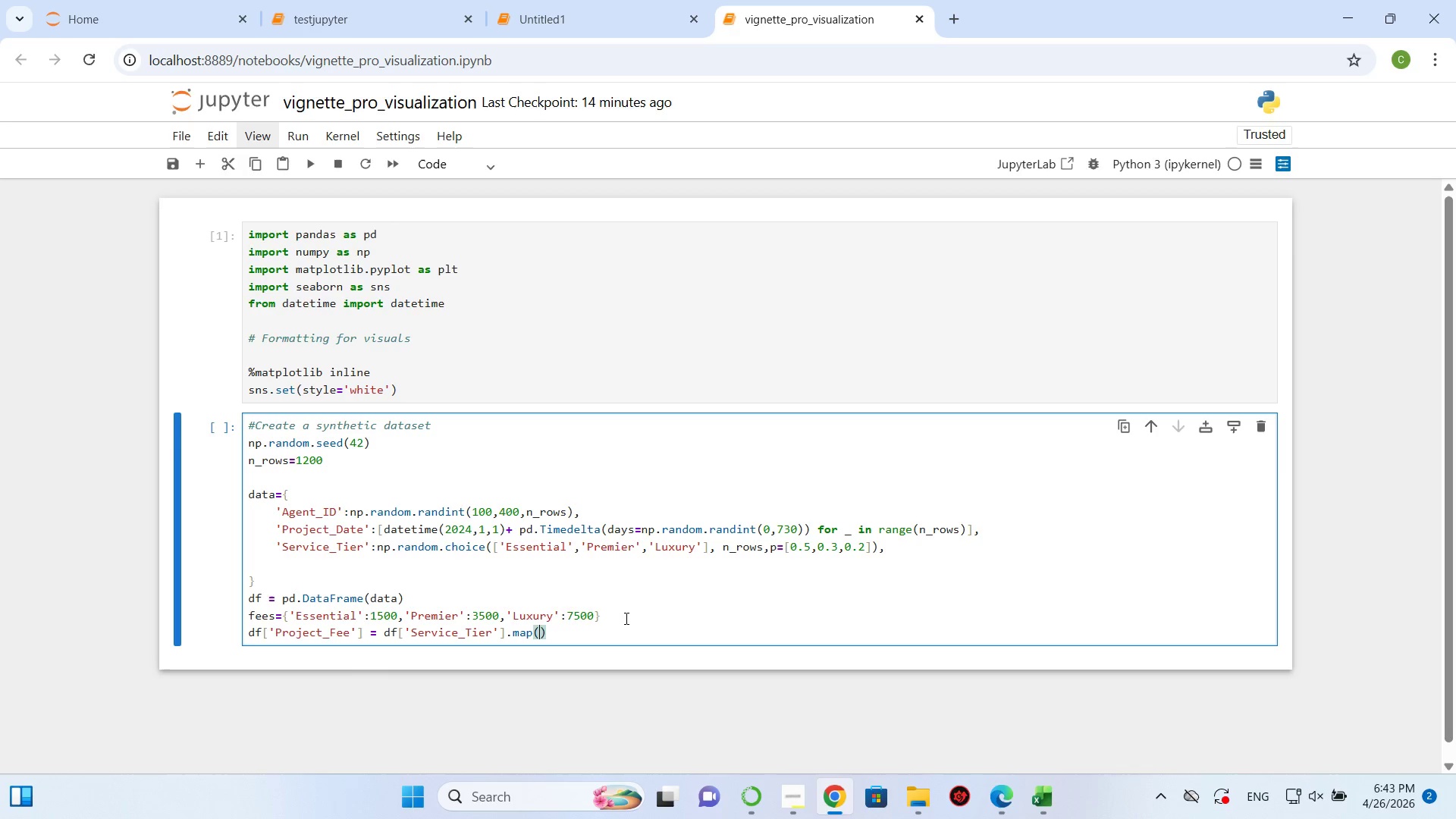 
type(fees)
 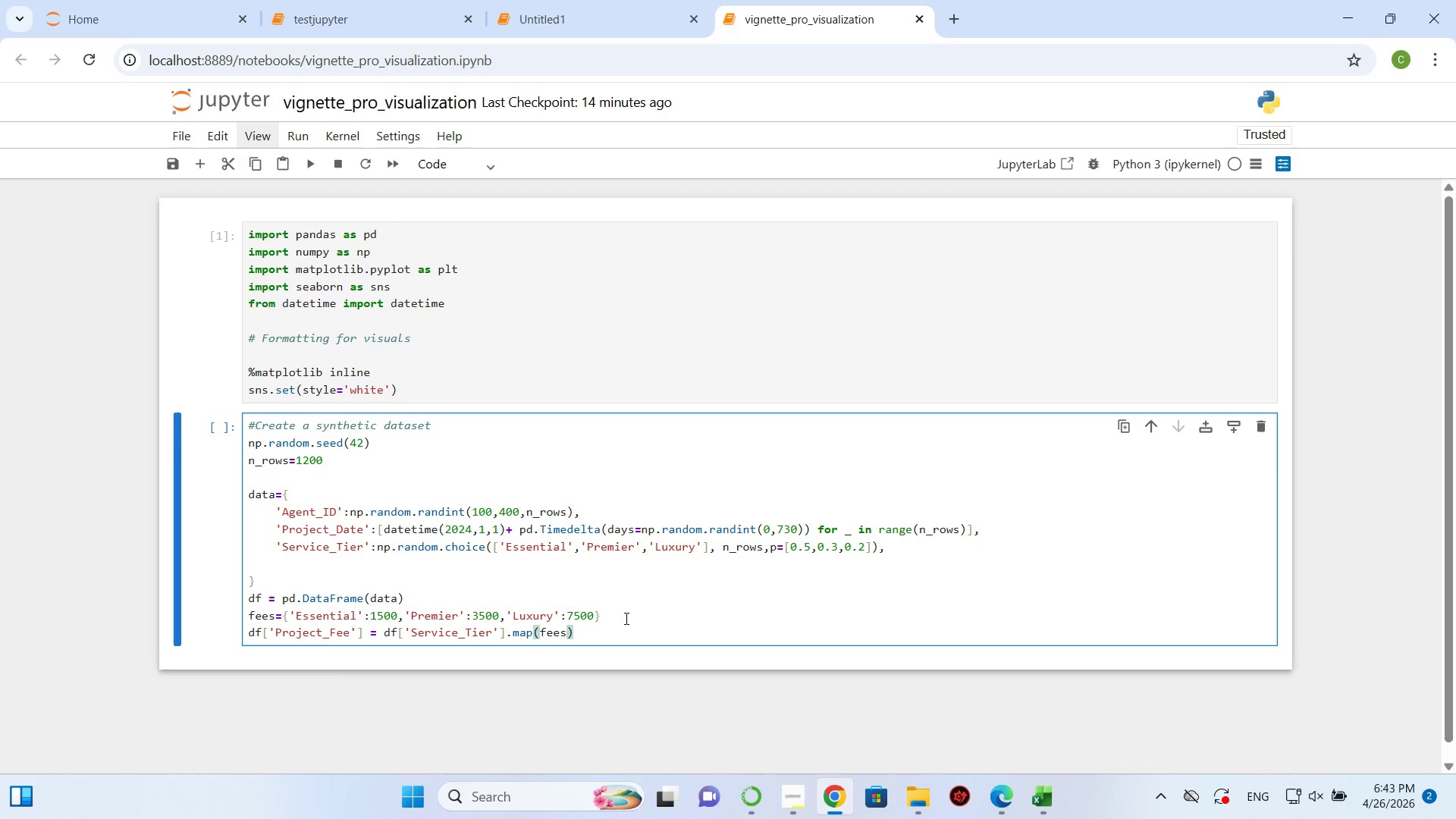 
key(ArrowRight)
 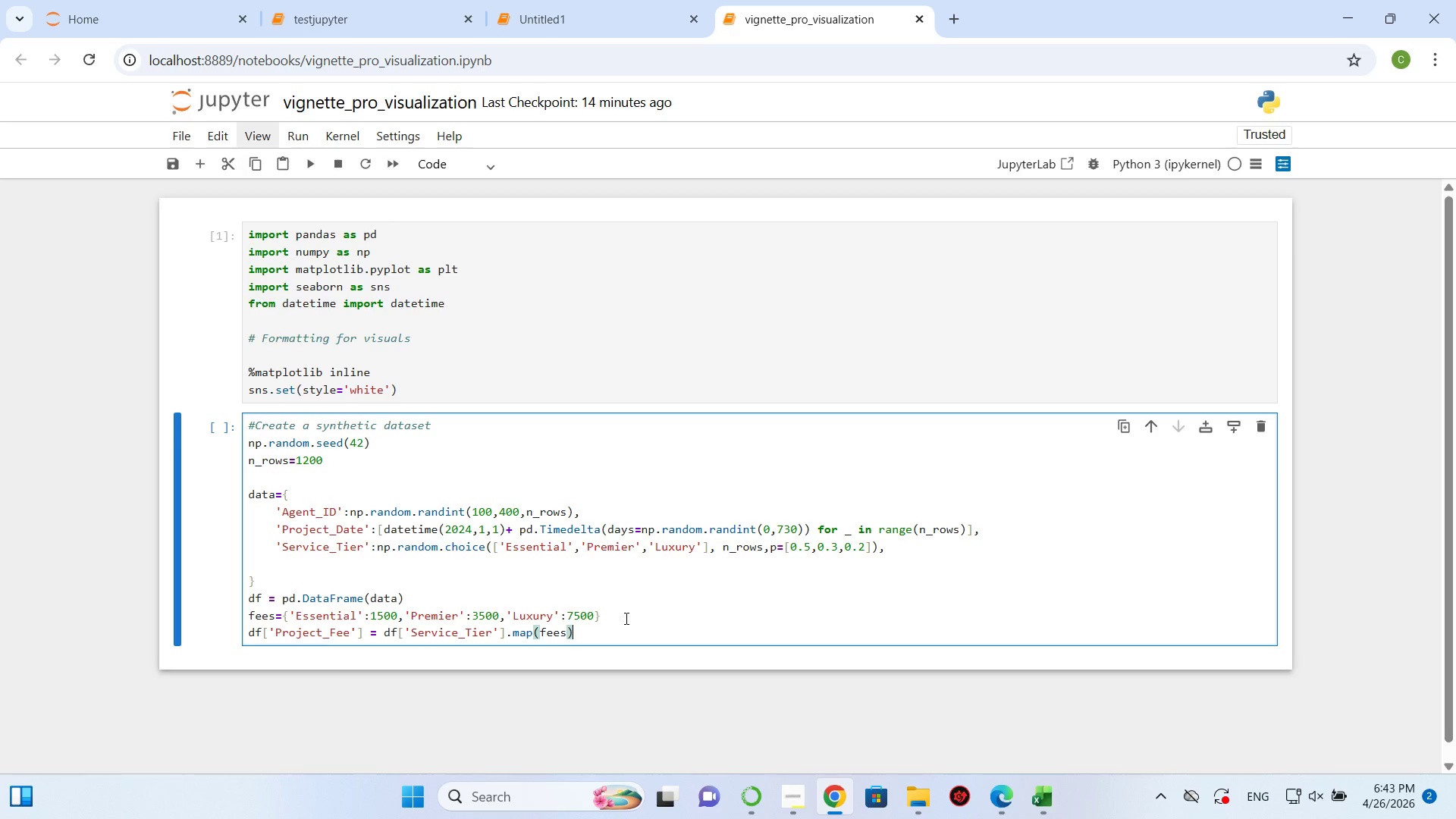 
wait(5.33)
 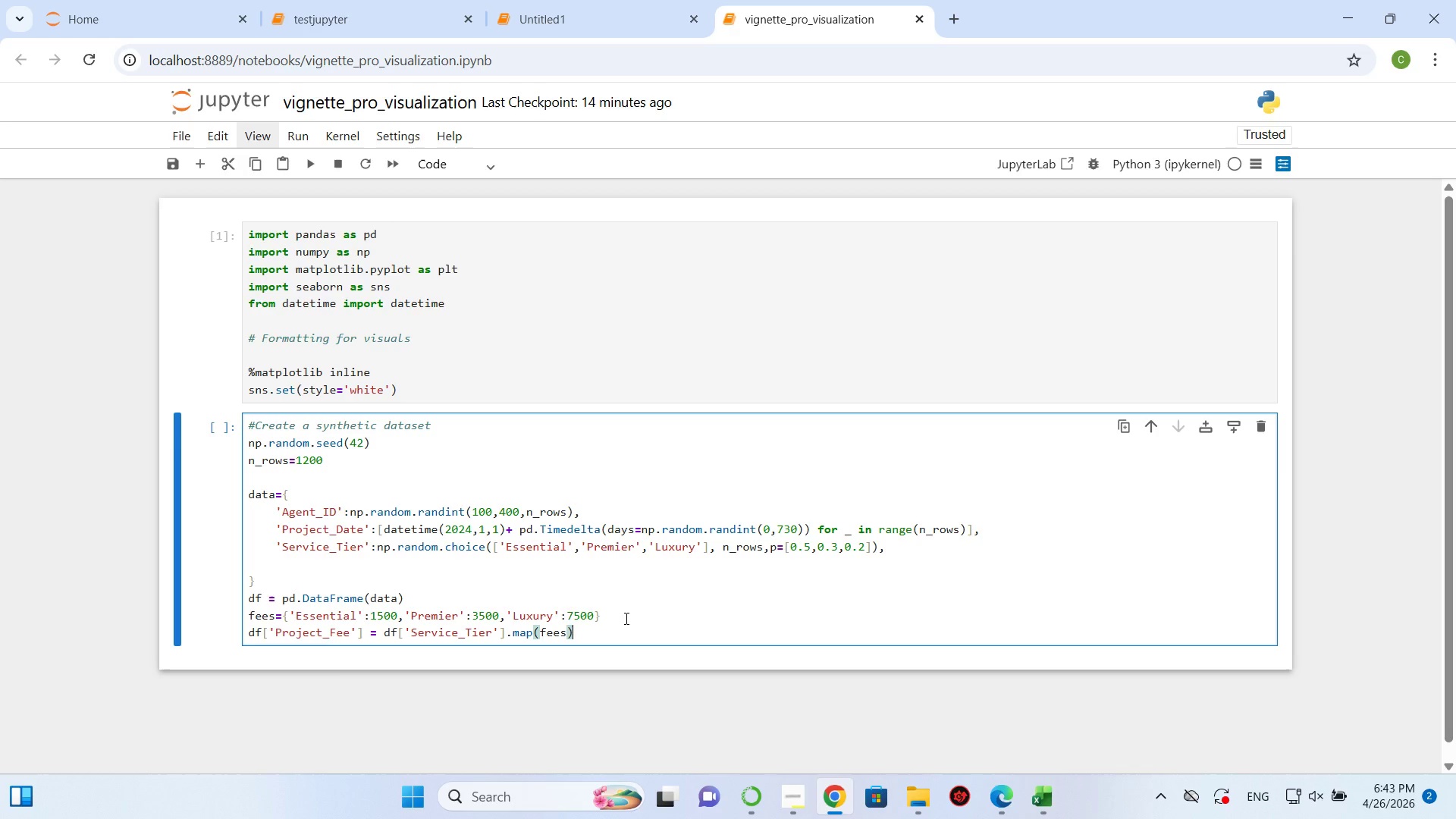 
key(Enter)
 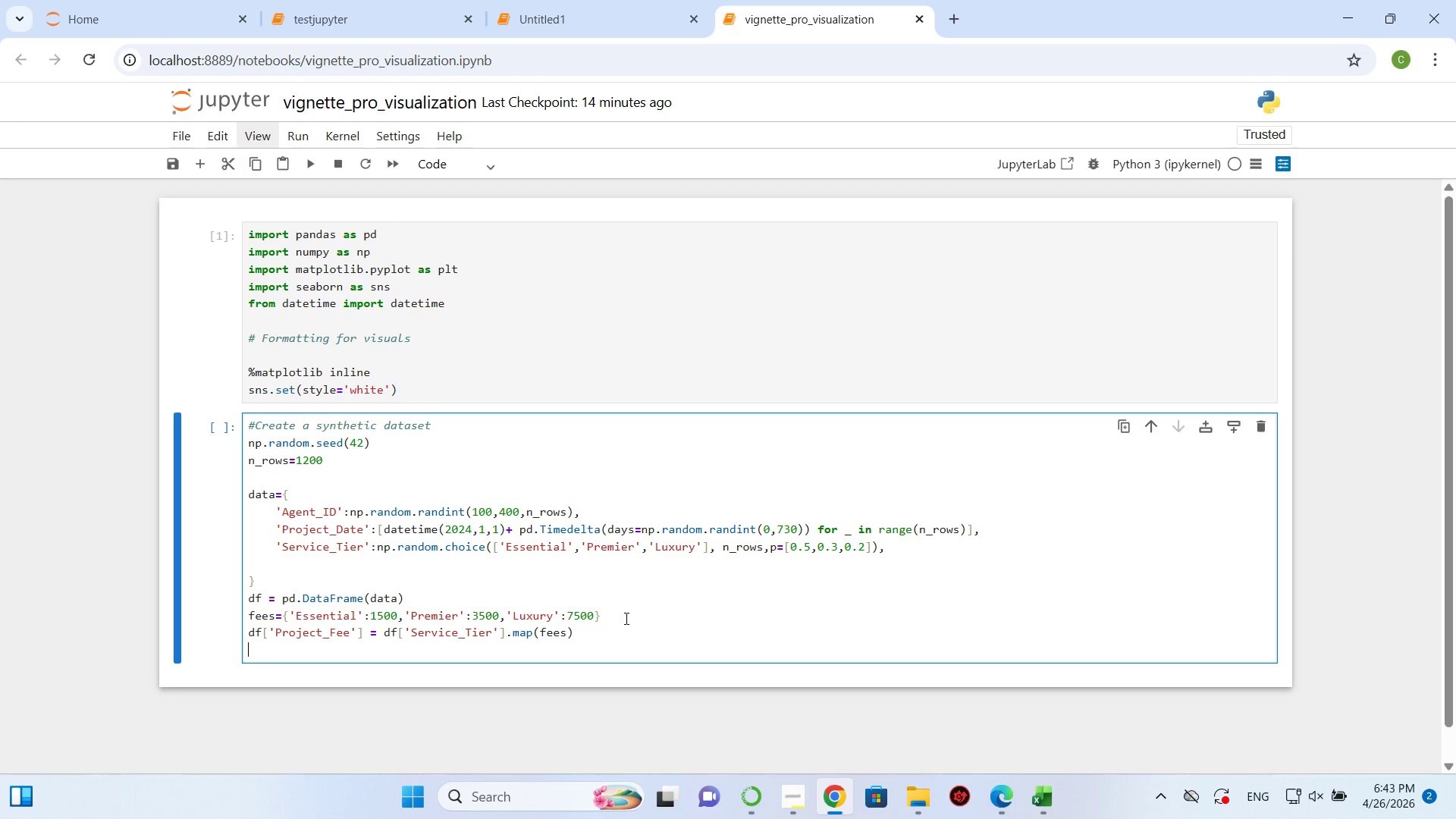 
key(Enter)
 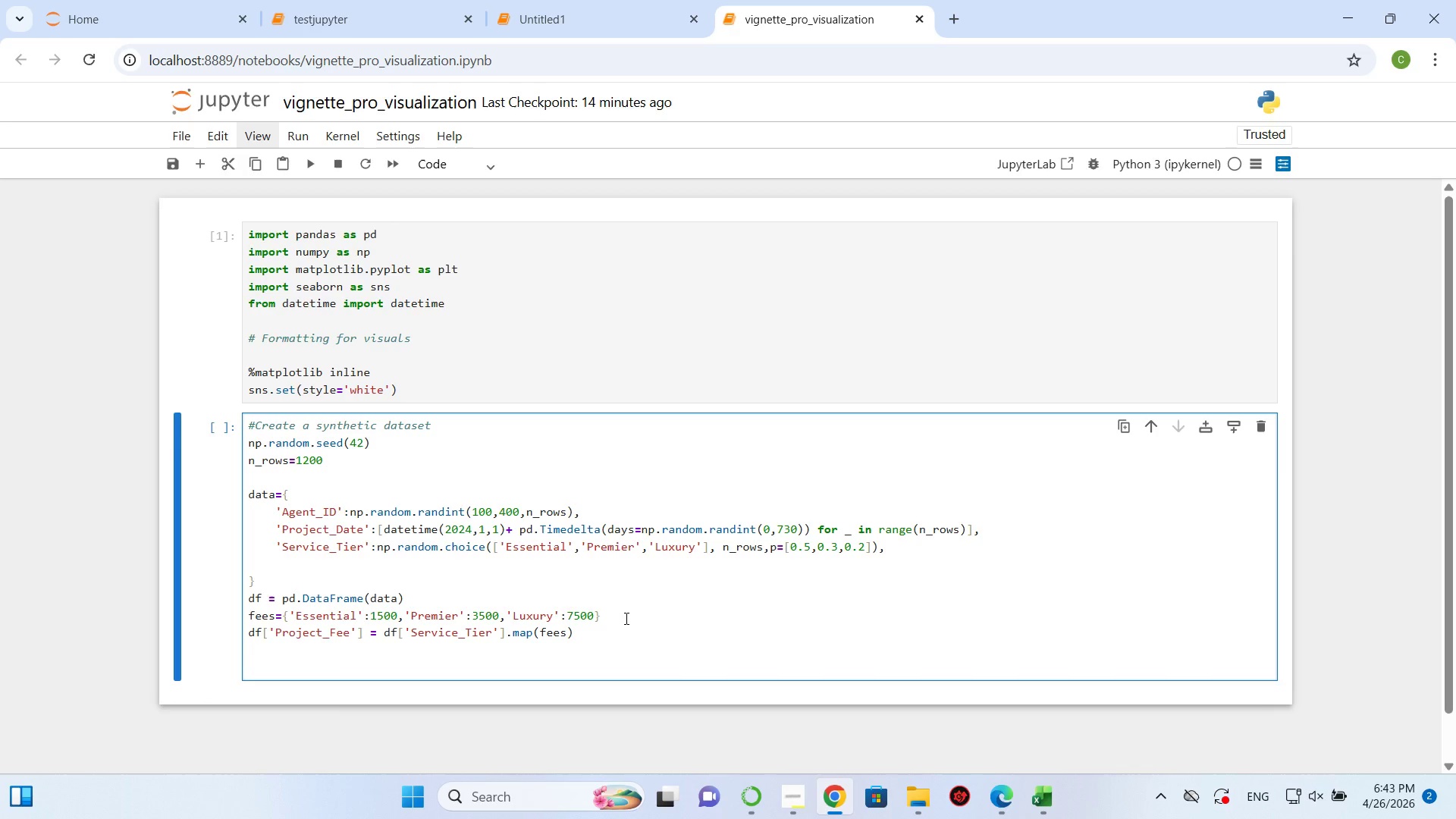 
type(#to sort by date)
 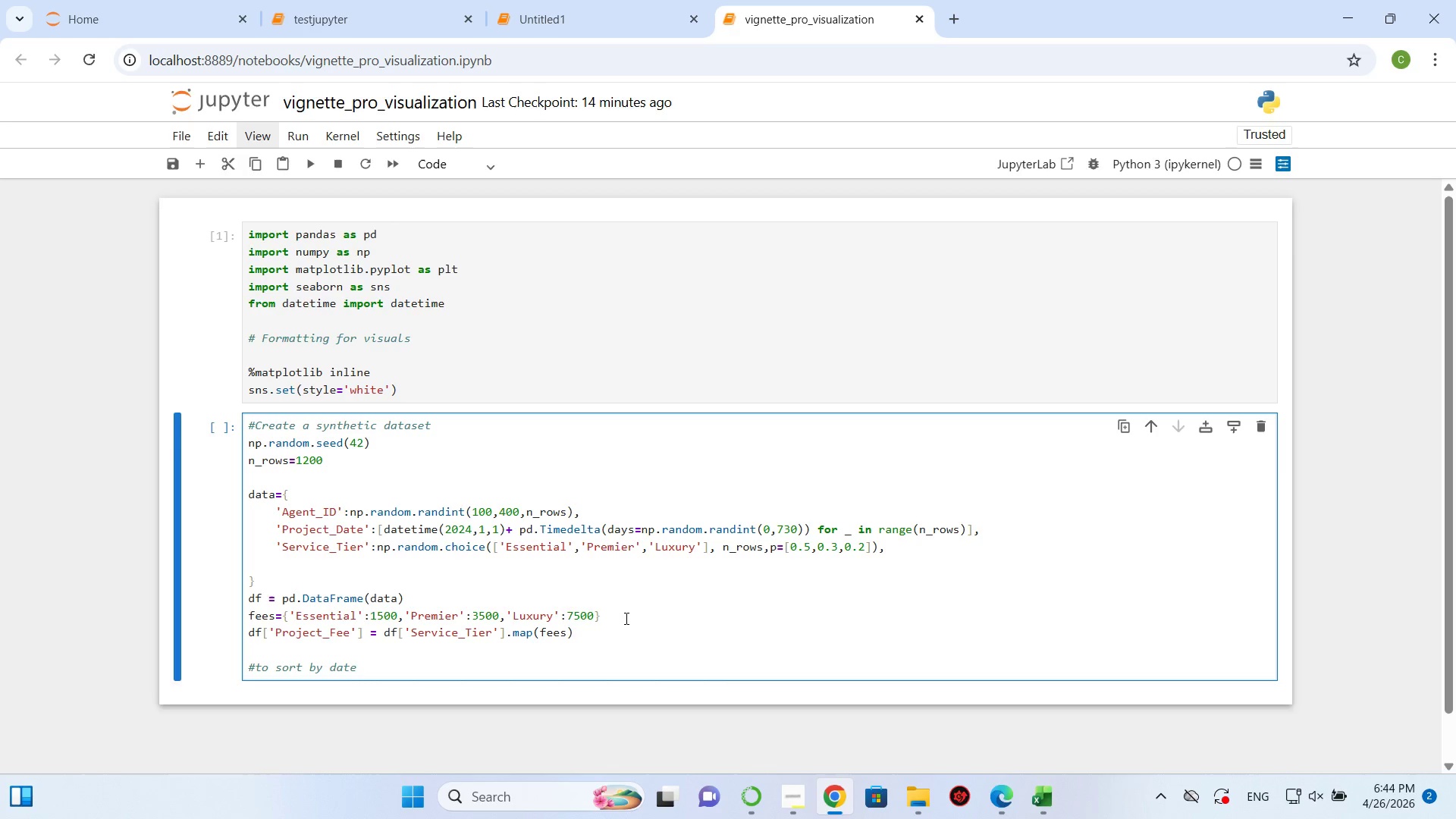 
key(Enter)
 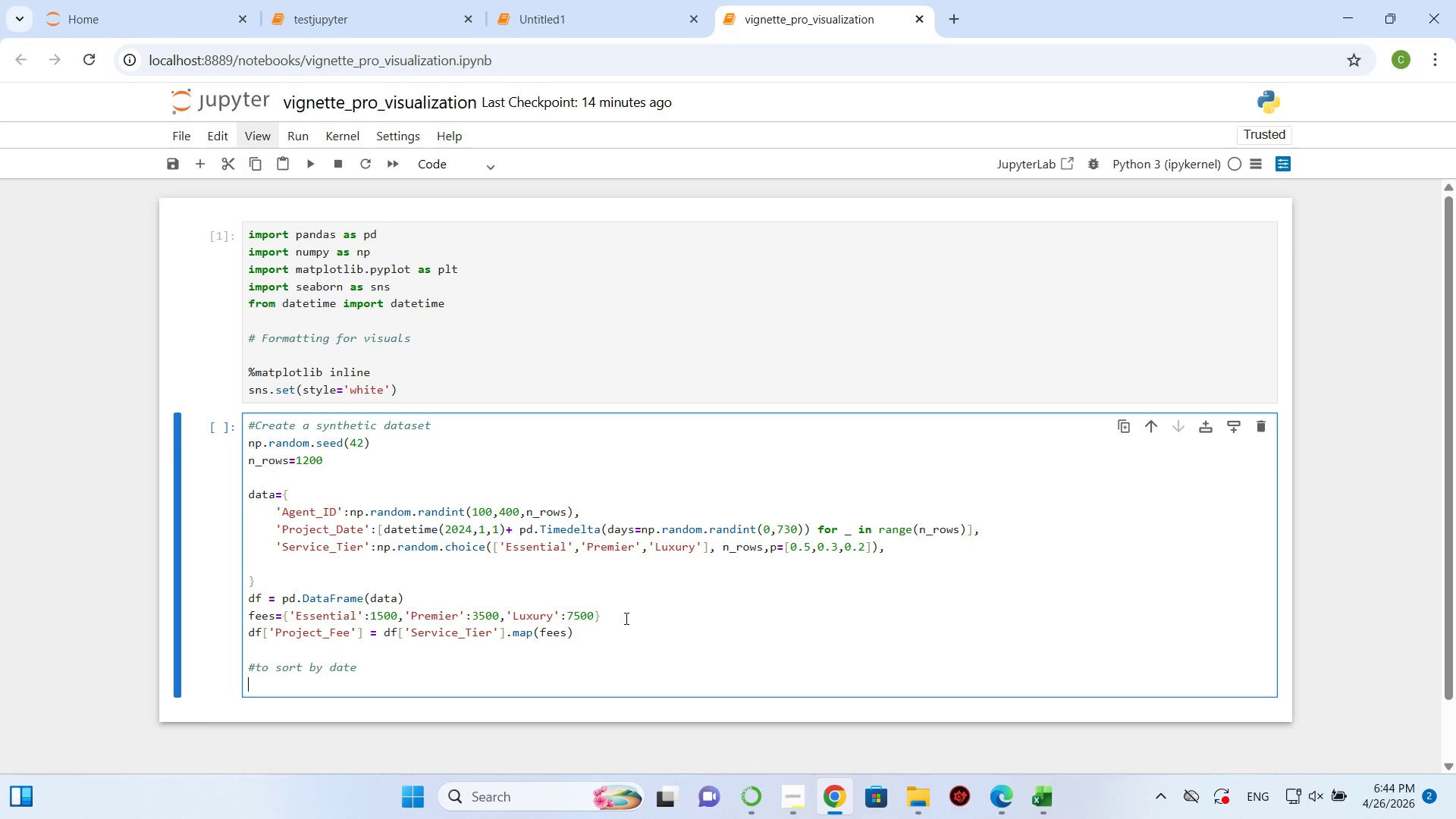 
wait(7.08)
 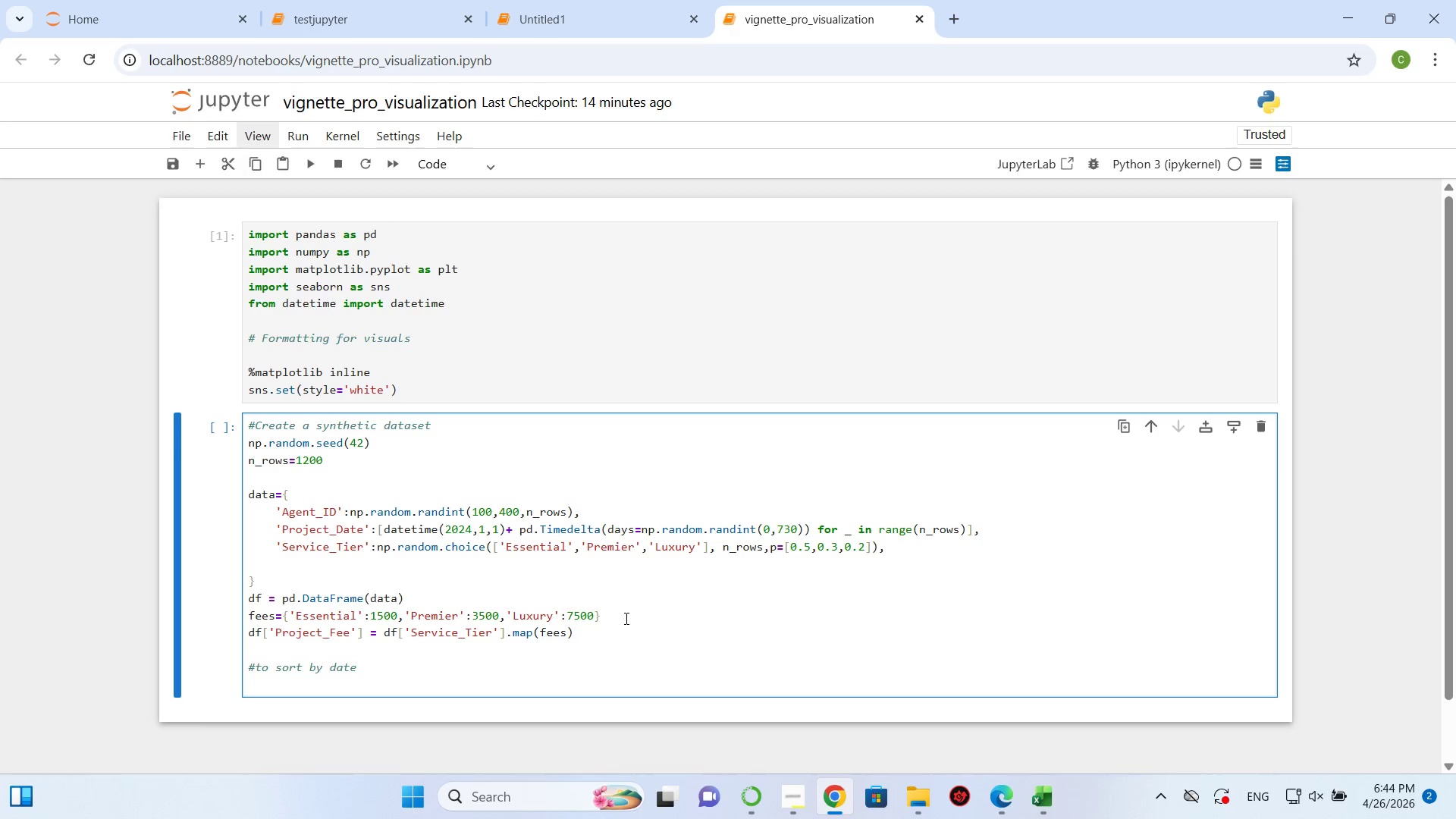 
type(df=df.sort_values())
 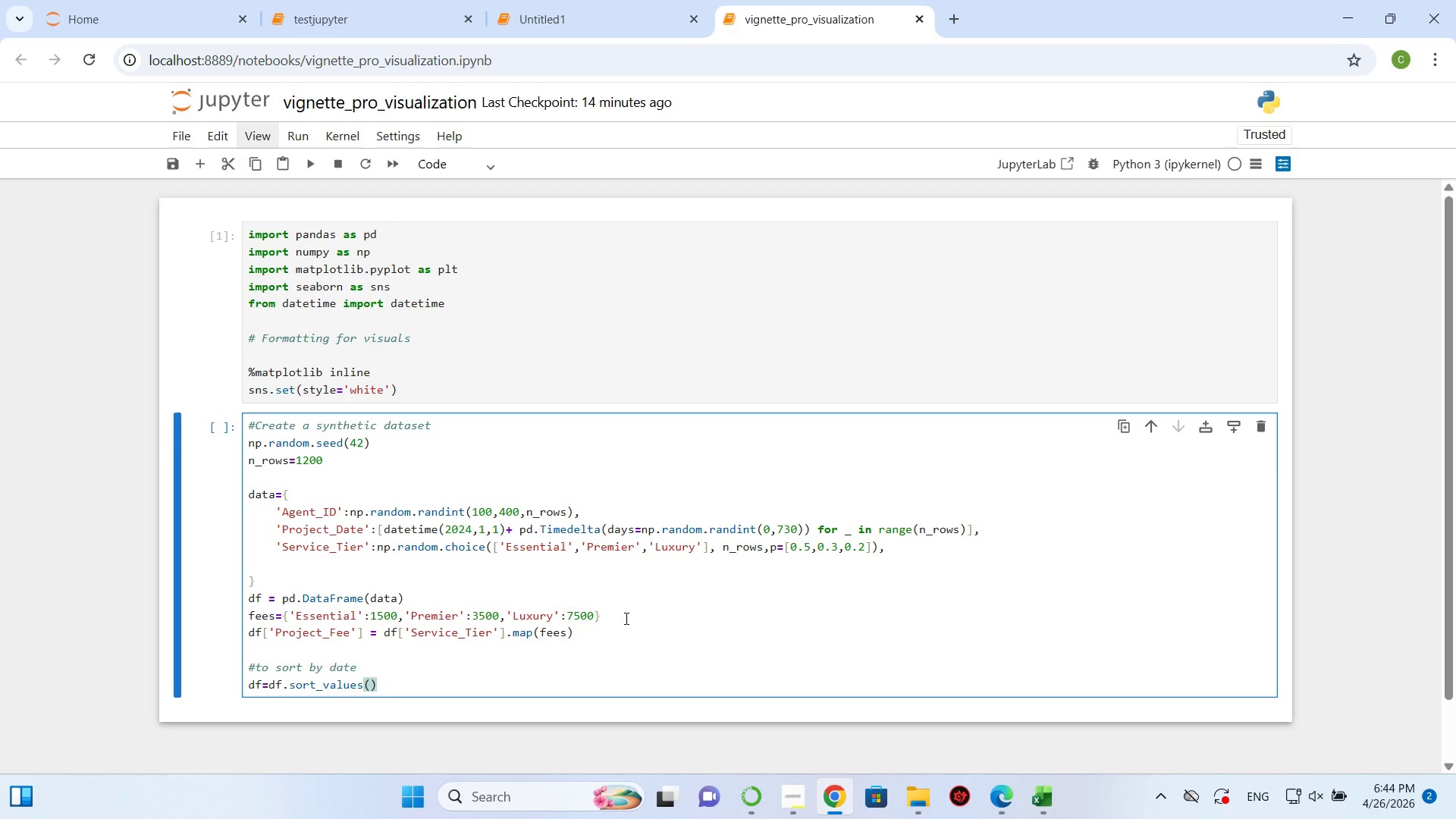 
key(ArrowLeft)
 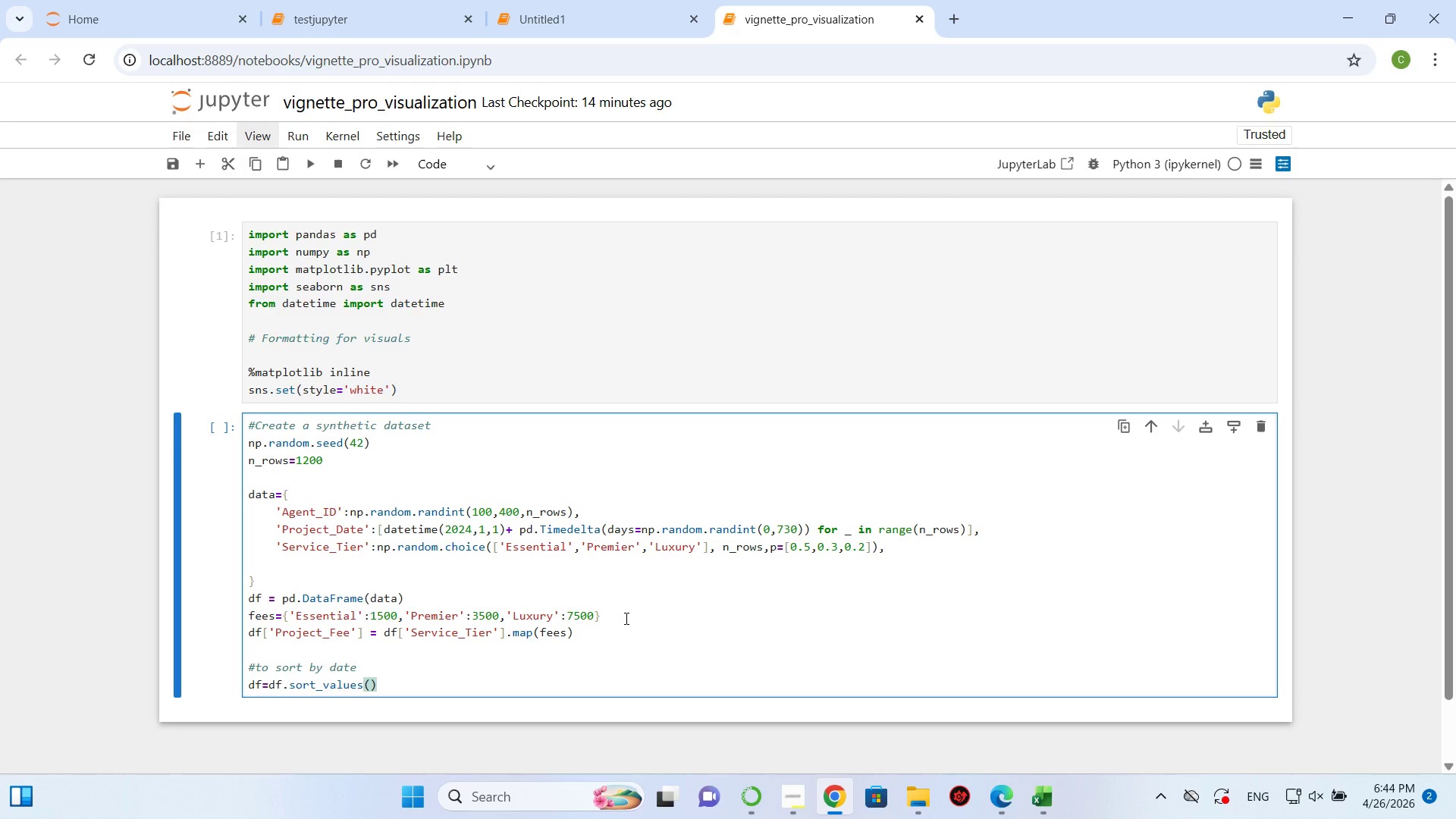 
key(Quote)
 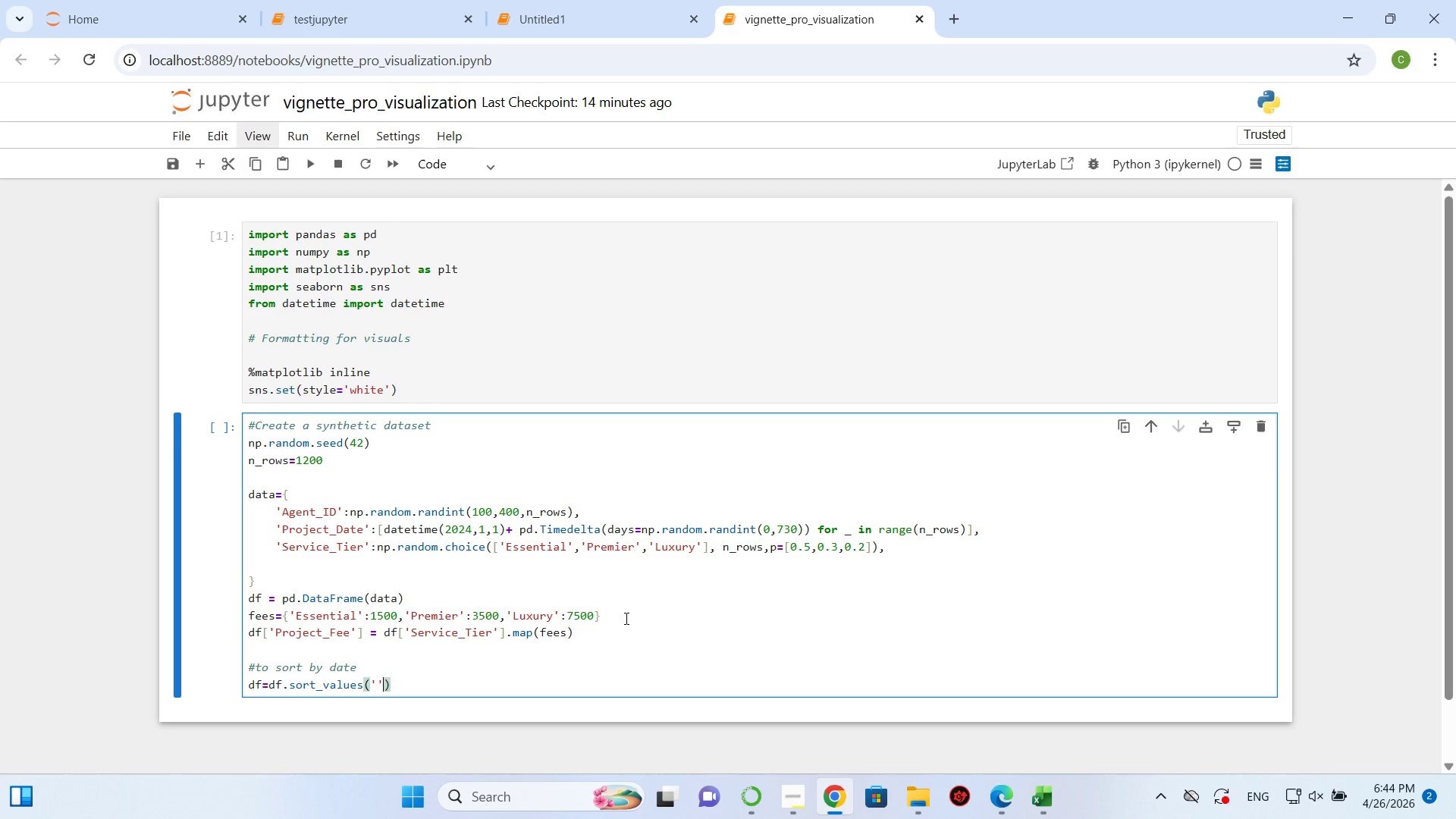 
key(Quote)
 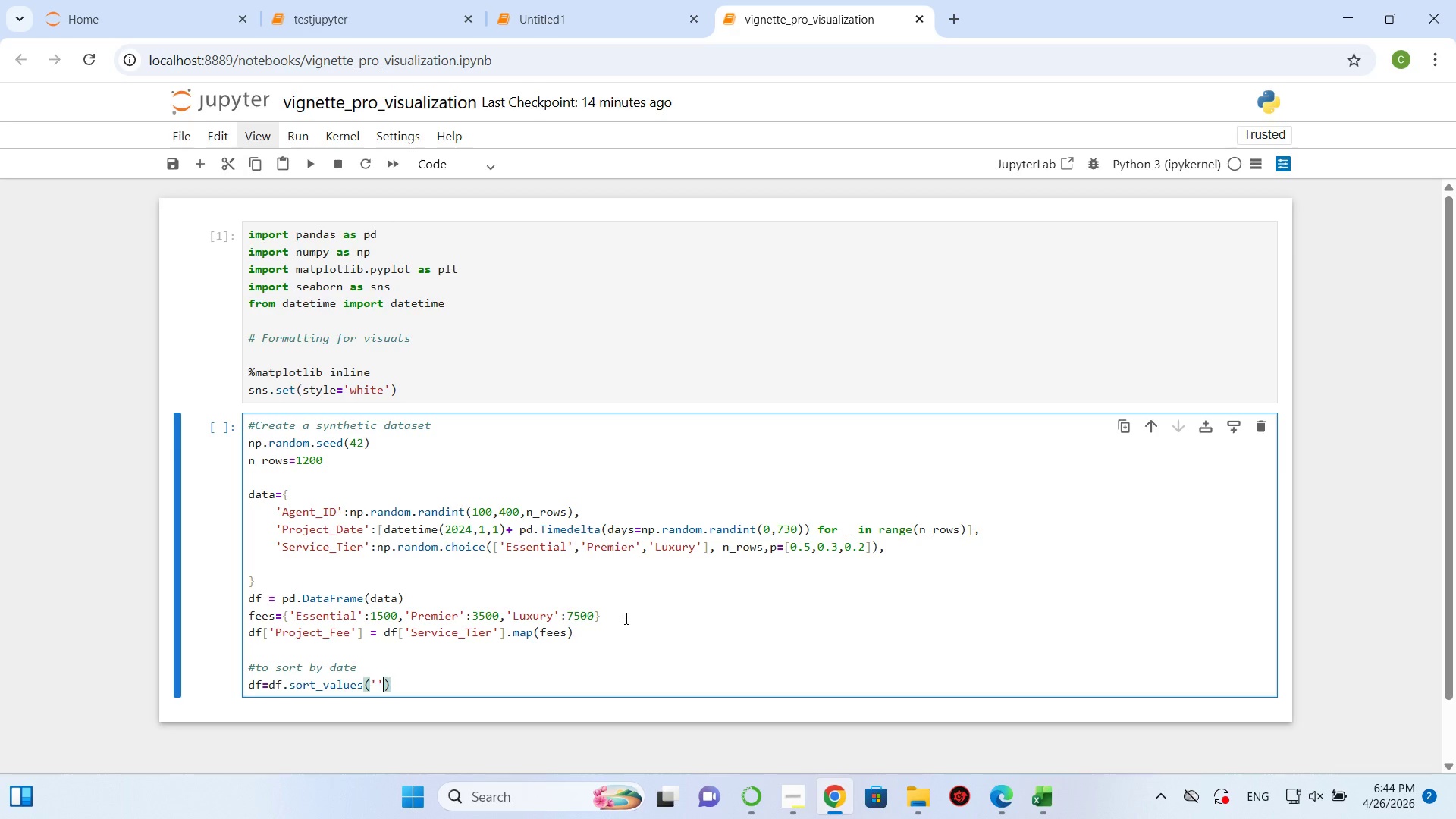 
key(ArrowLeft)
 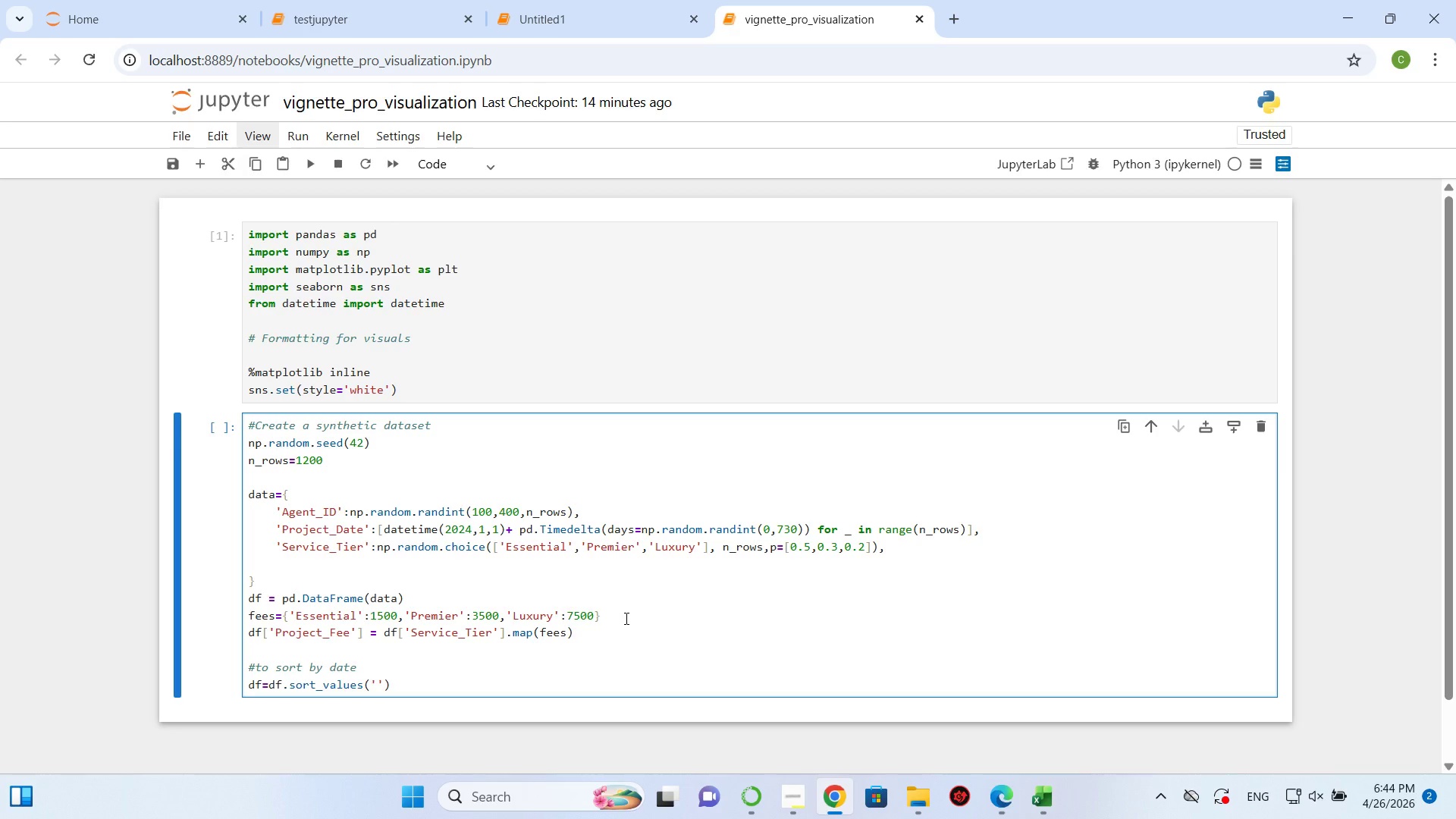 
type(Project_da)
key(Backspace)
key(Backspace)
type(Date)
 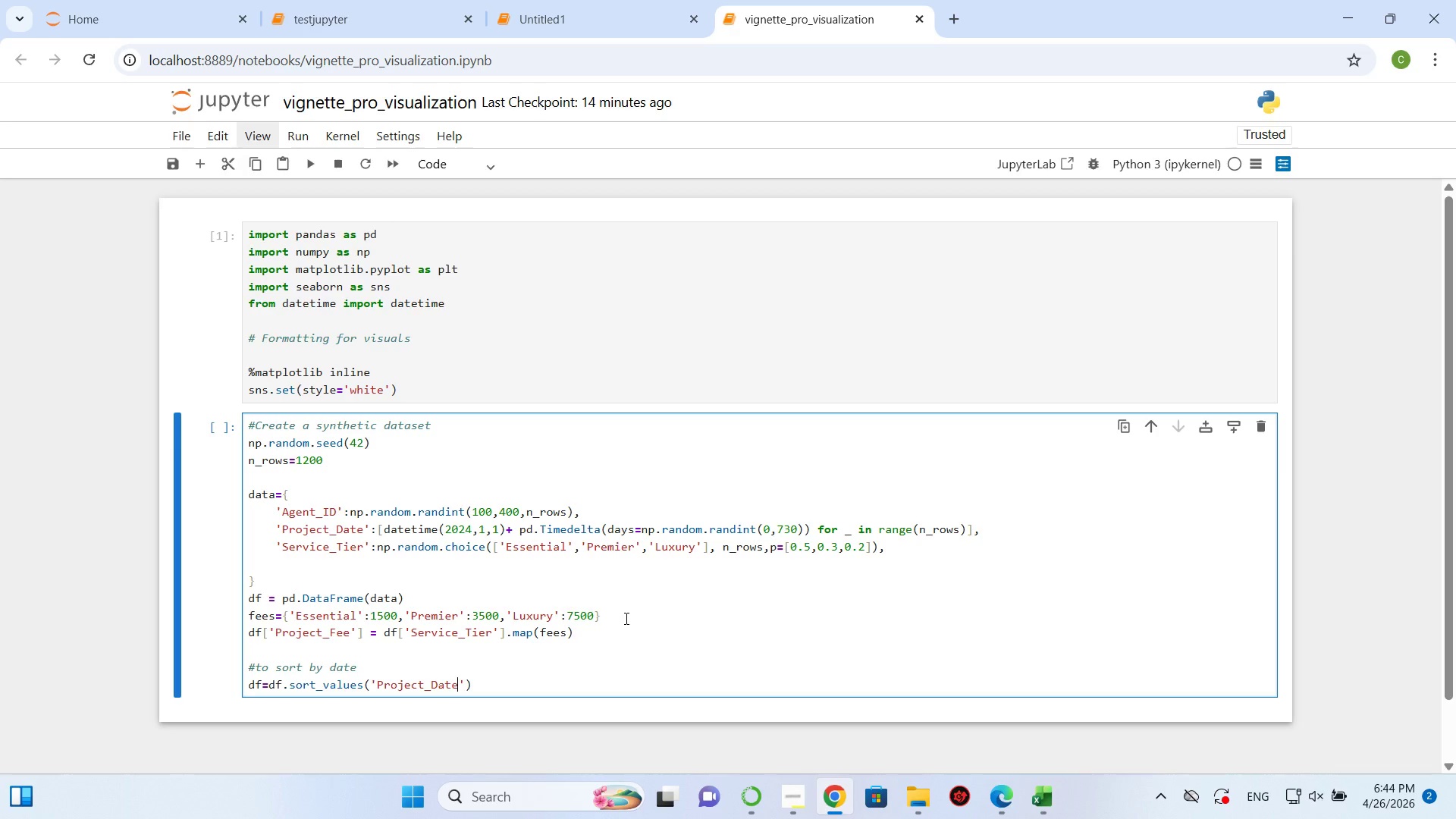 
key(ArrowRight)
 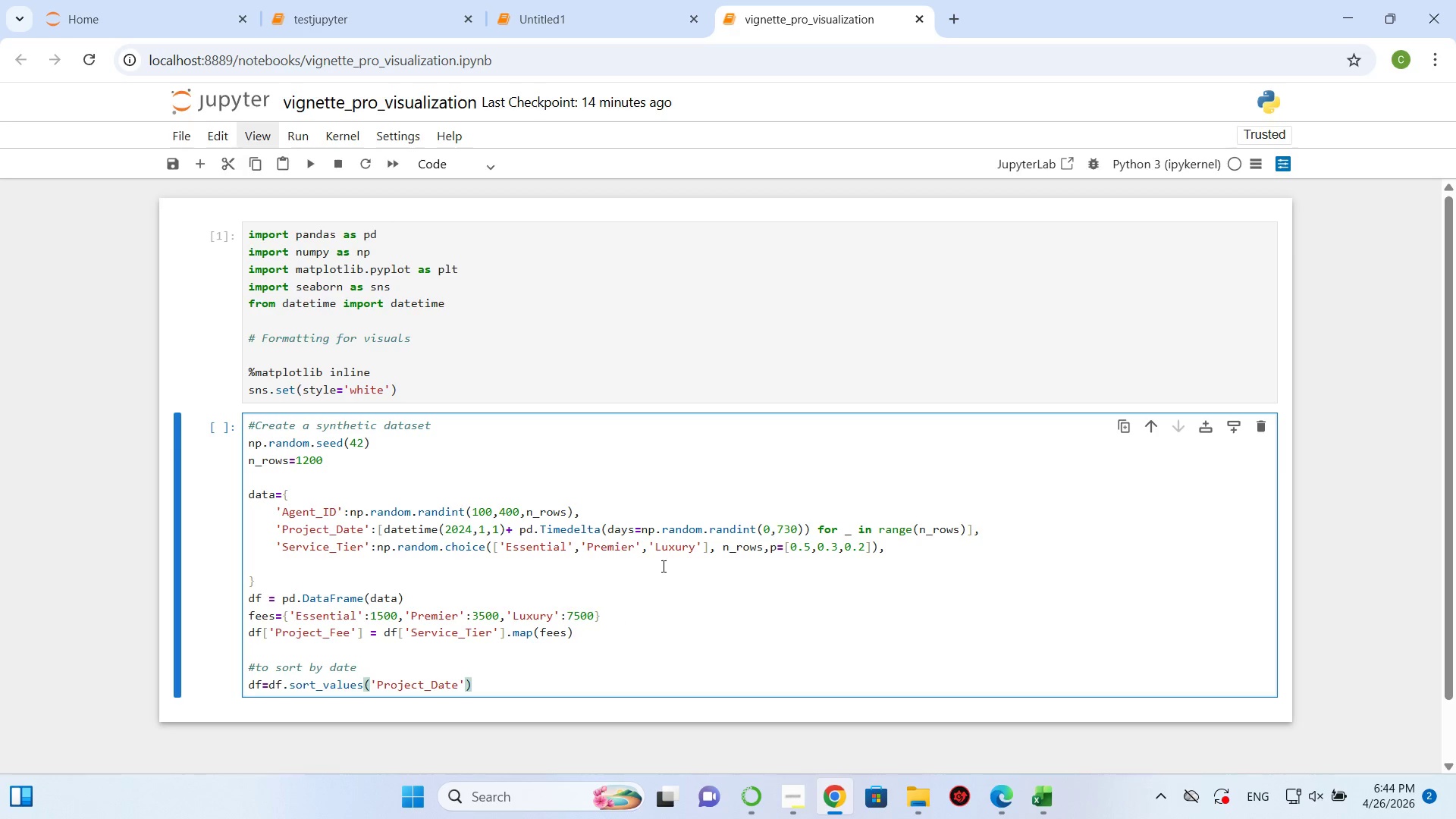 
key(ArrowRight)
 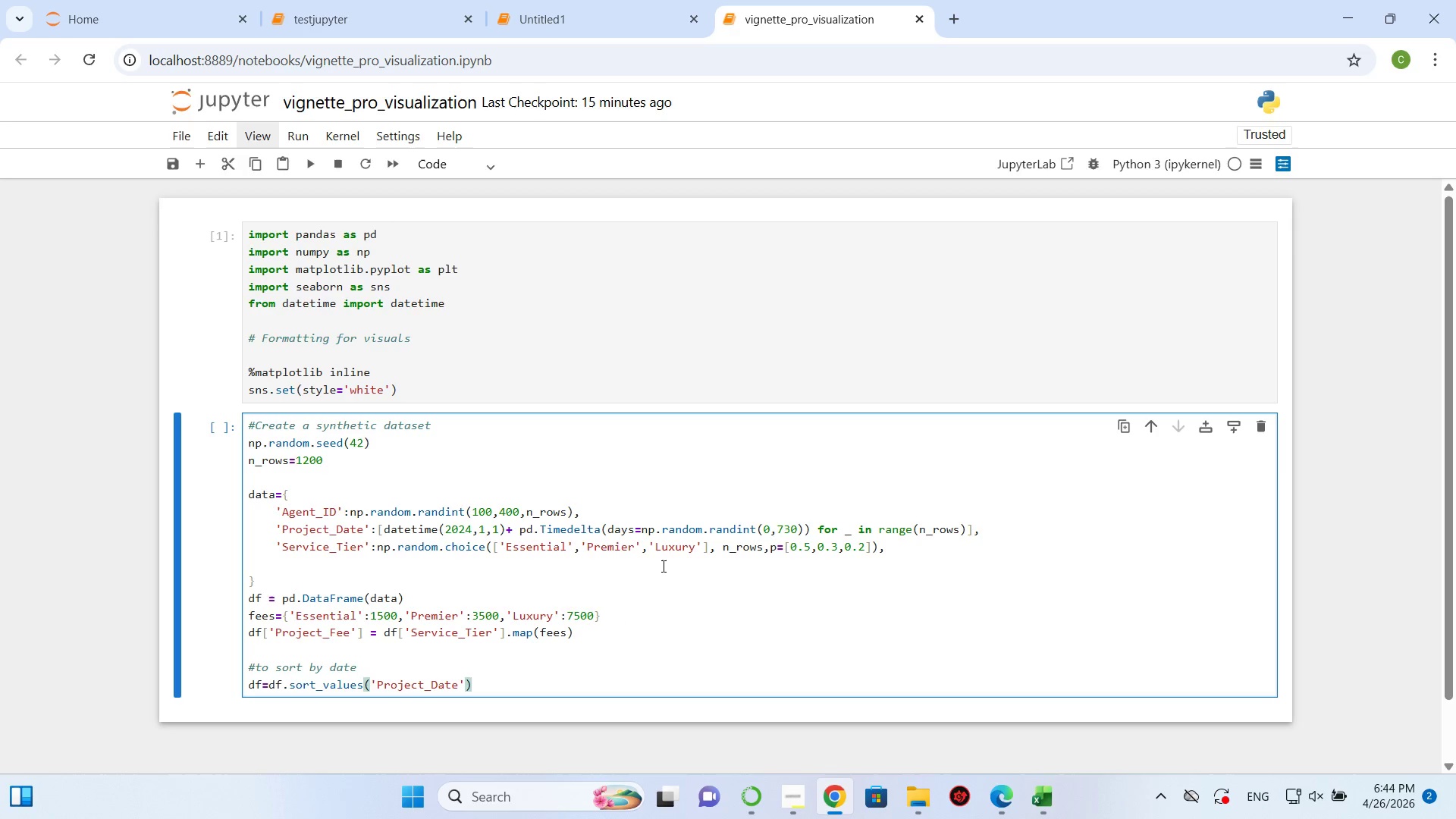 
wait(7.36)
 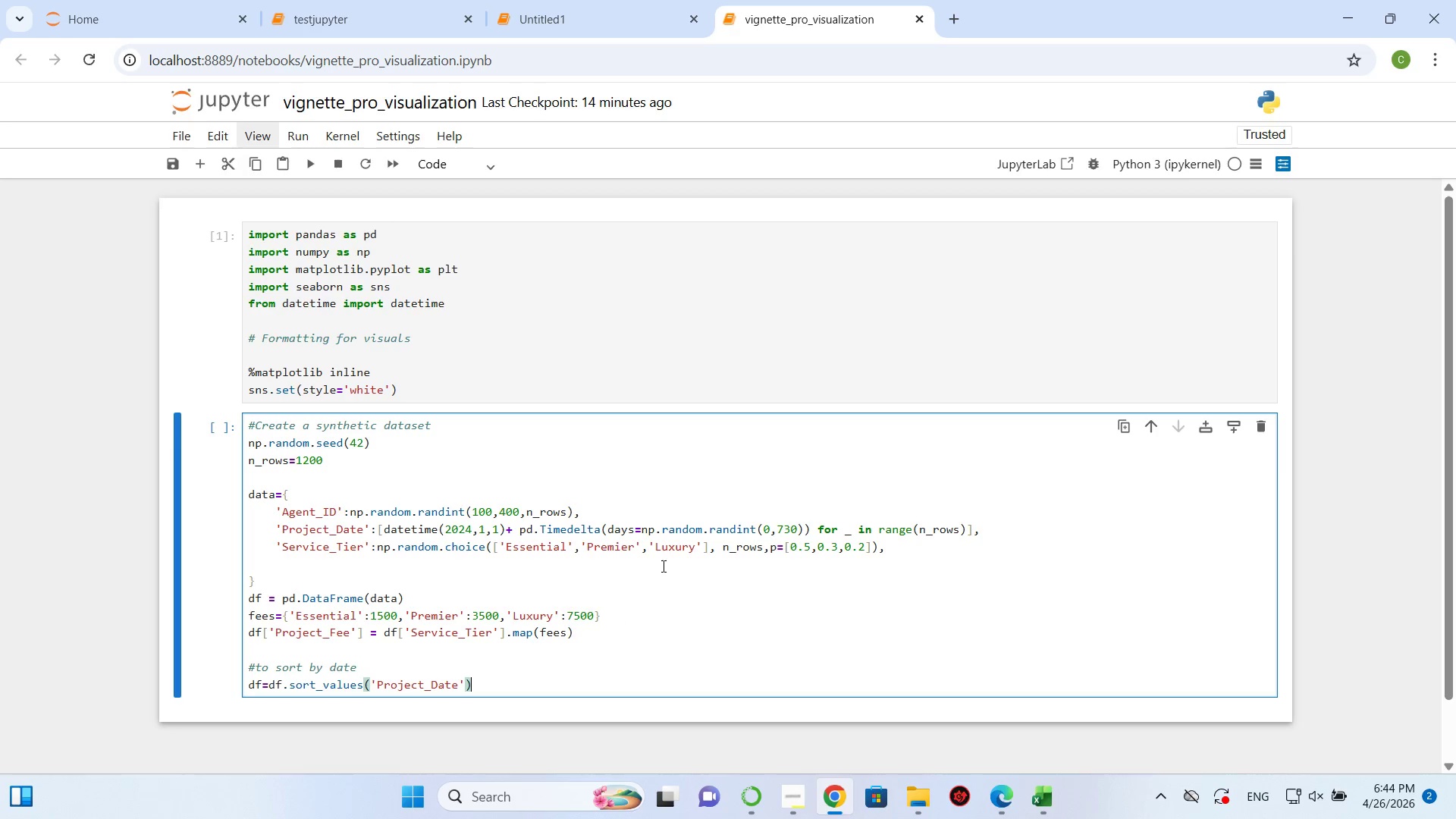 
key(ArrowRight)
 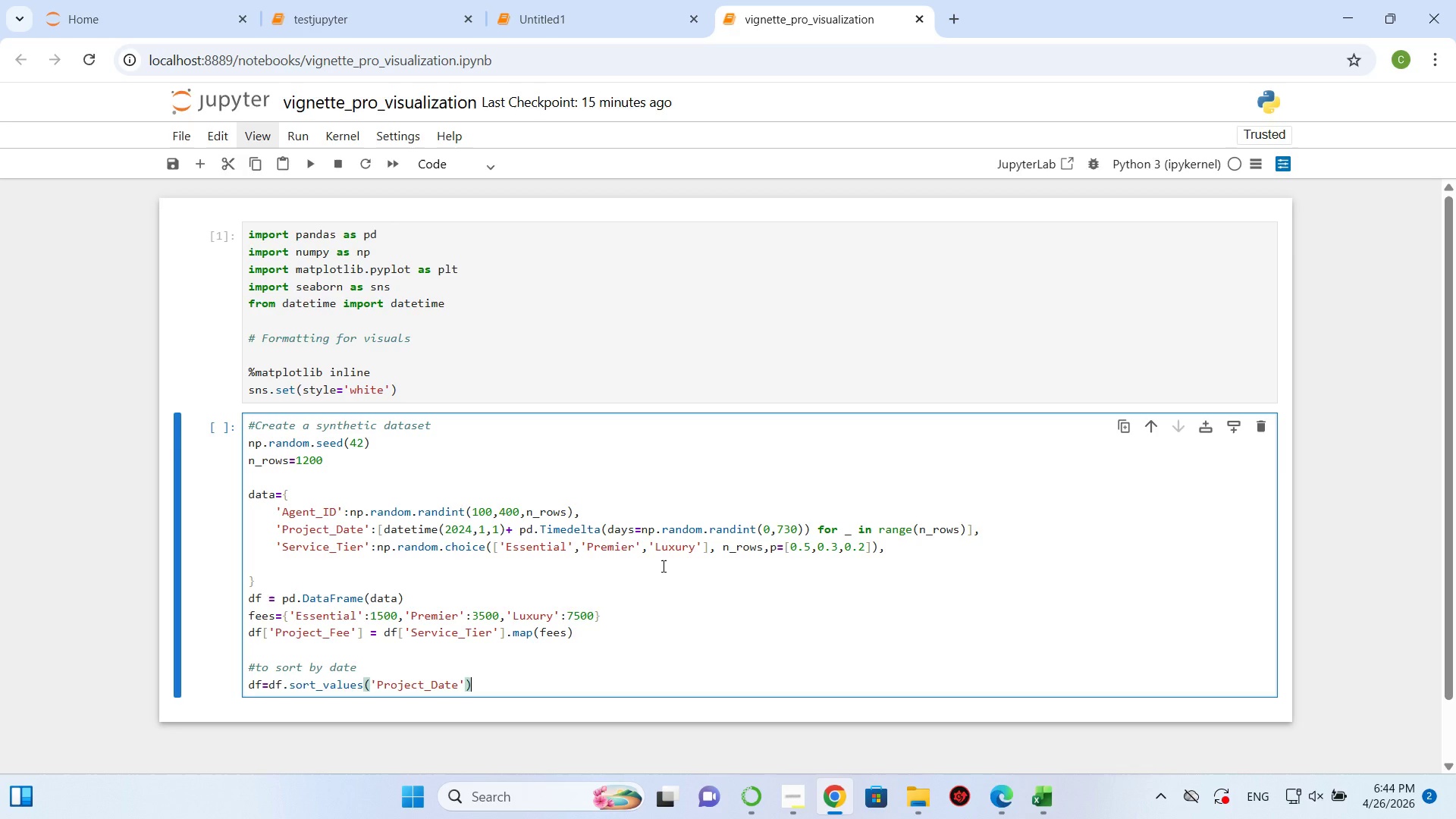 
type(.reset_index())
 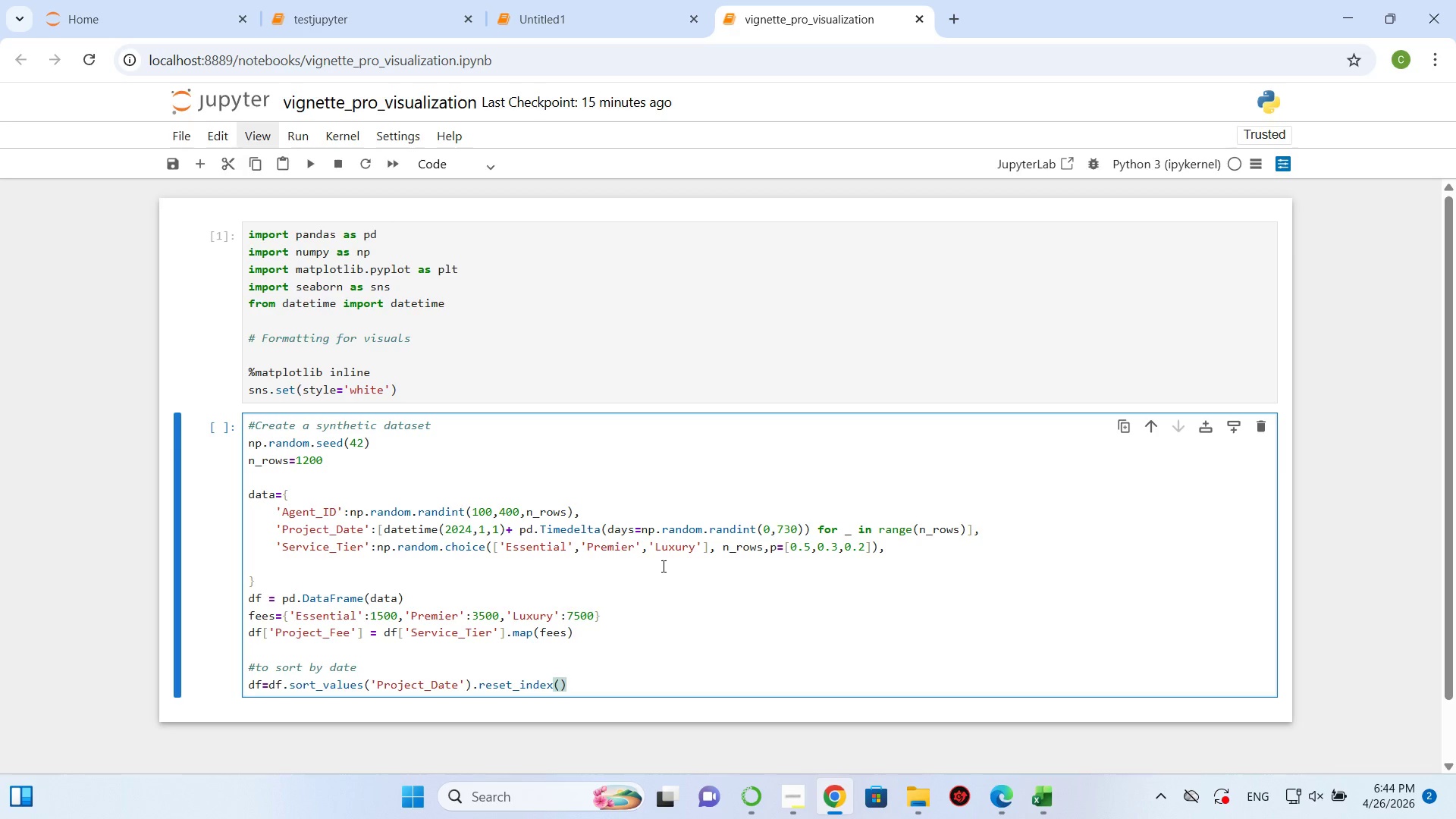 
key(ArrowLeft)
 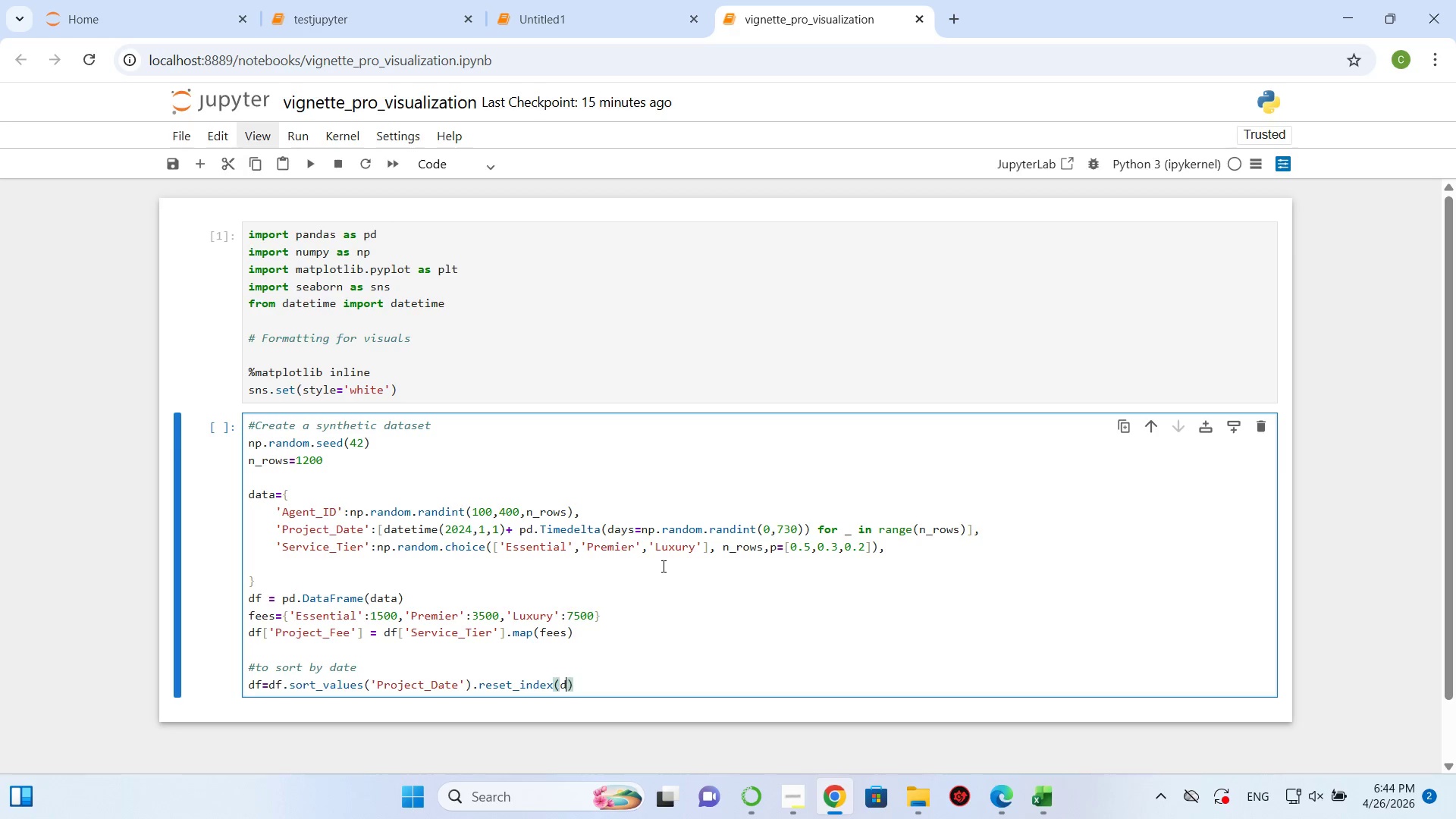 
type(drop=True)
 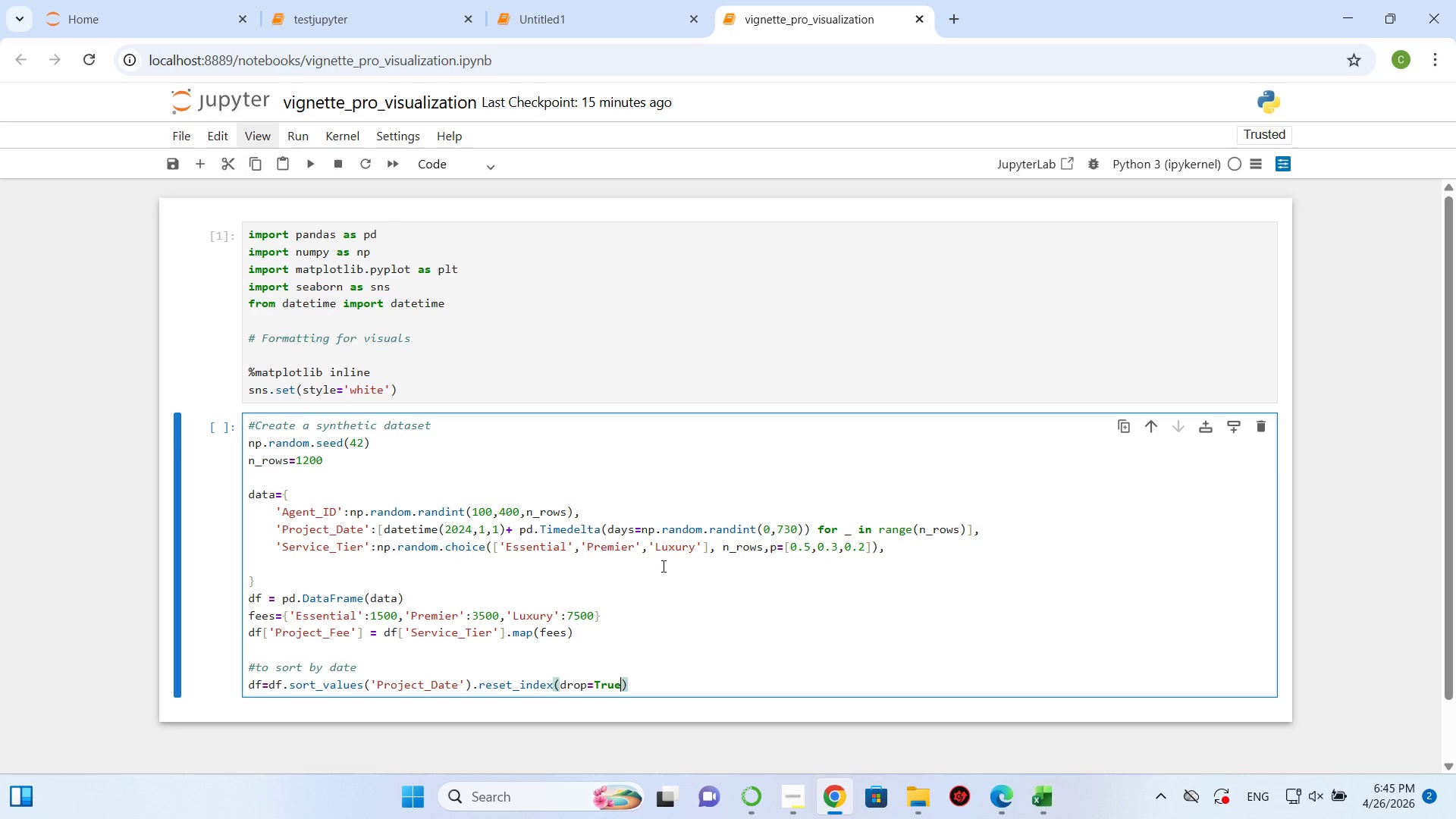 
key(ArrowRight)
 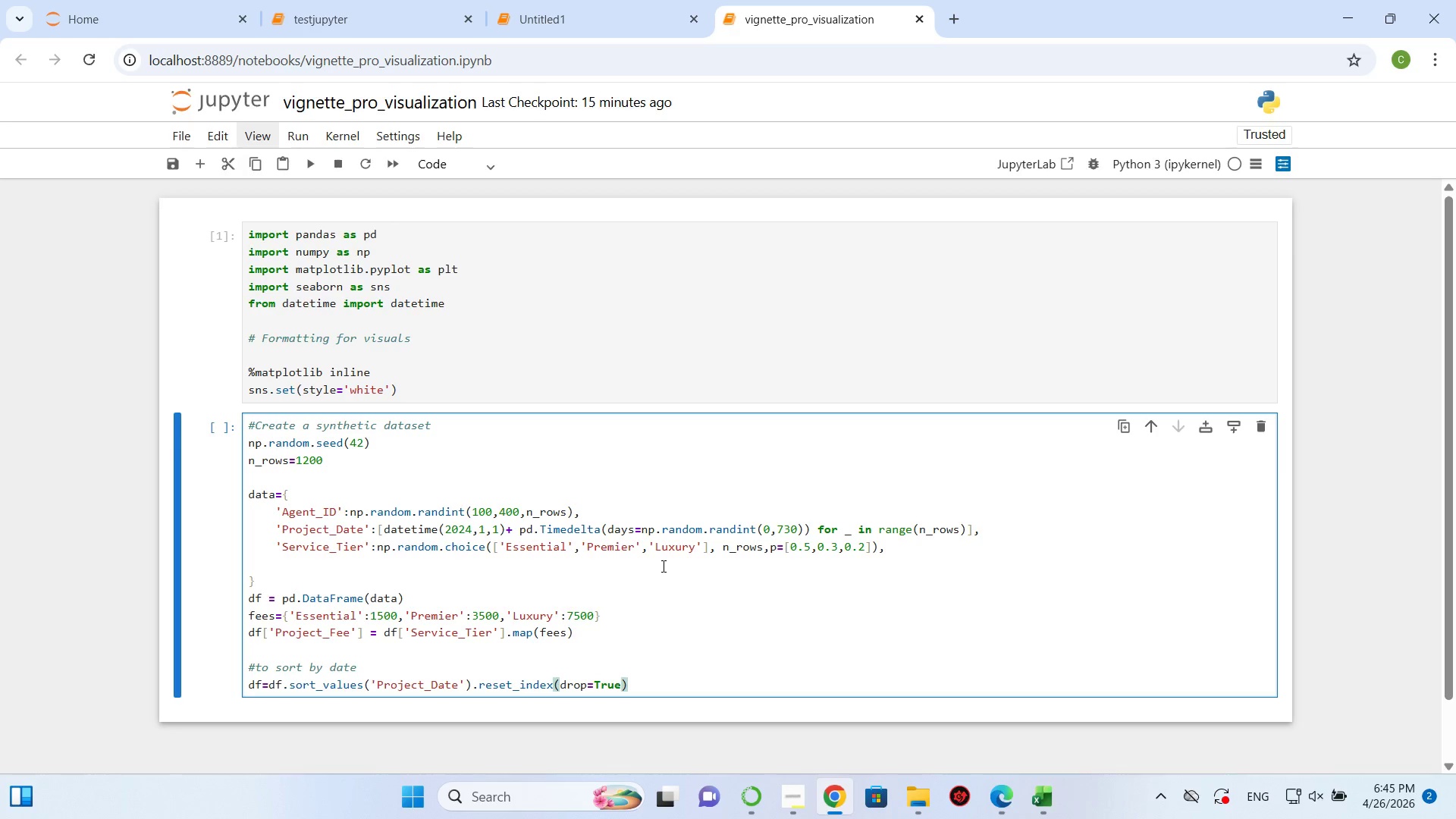 
key(Enter)
 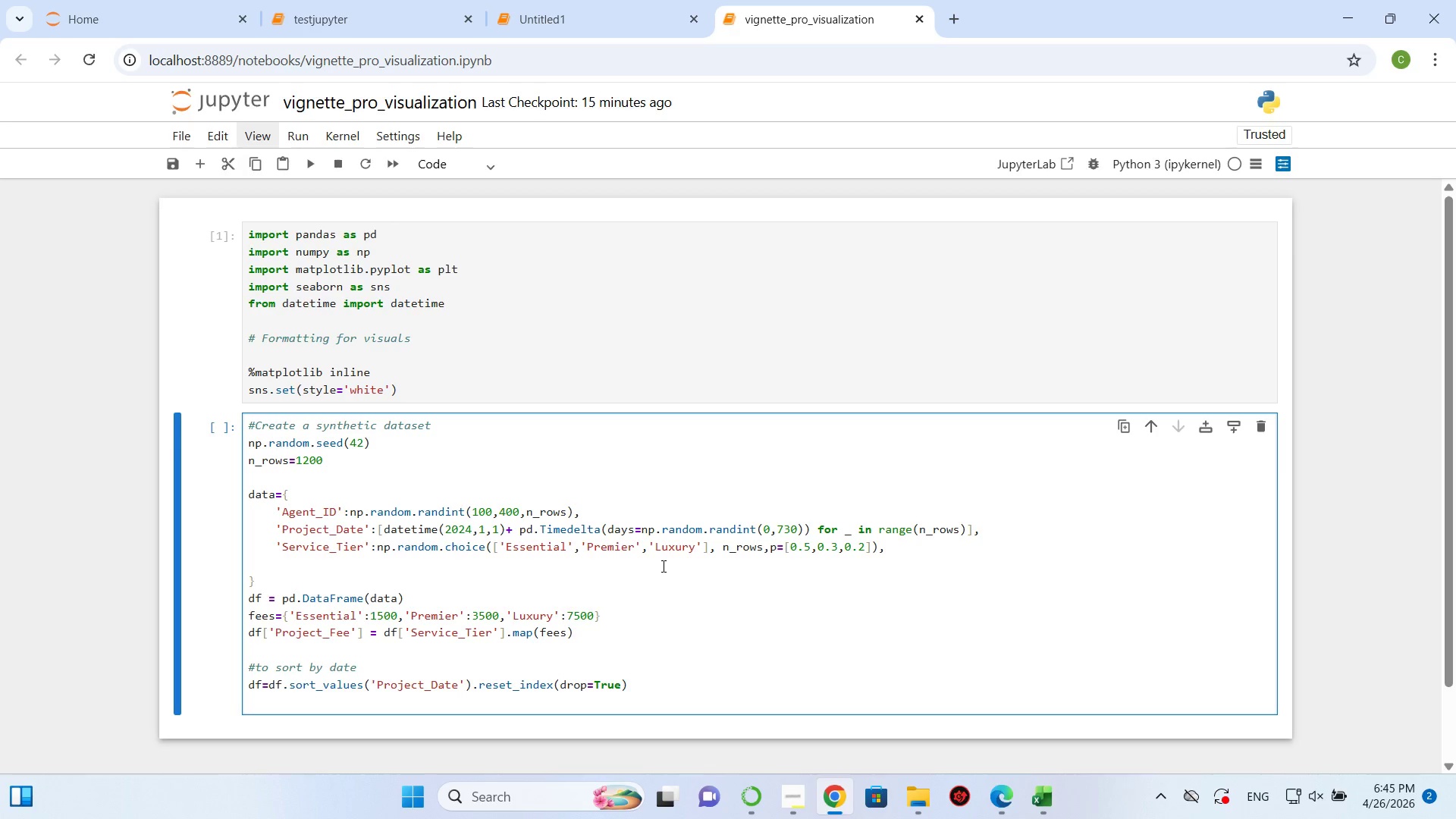 
type(df.to_csv)
 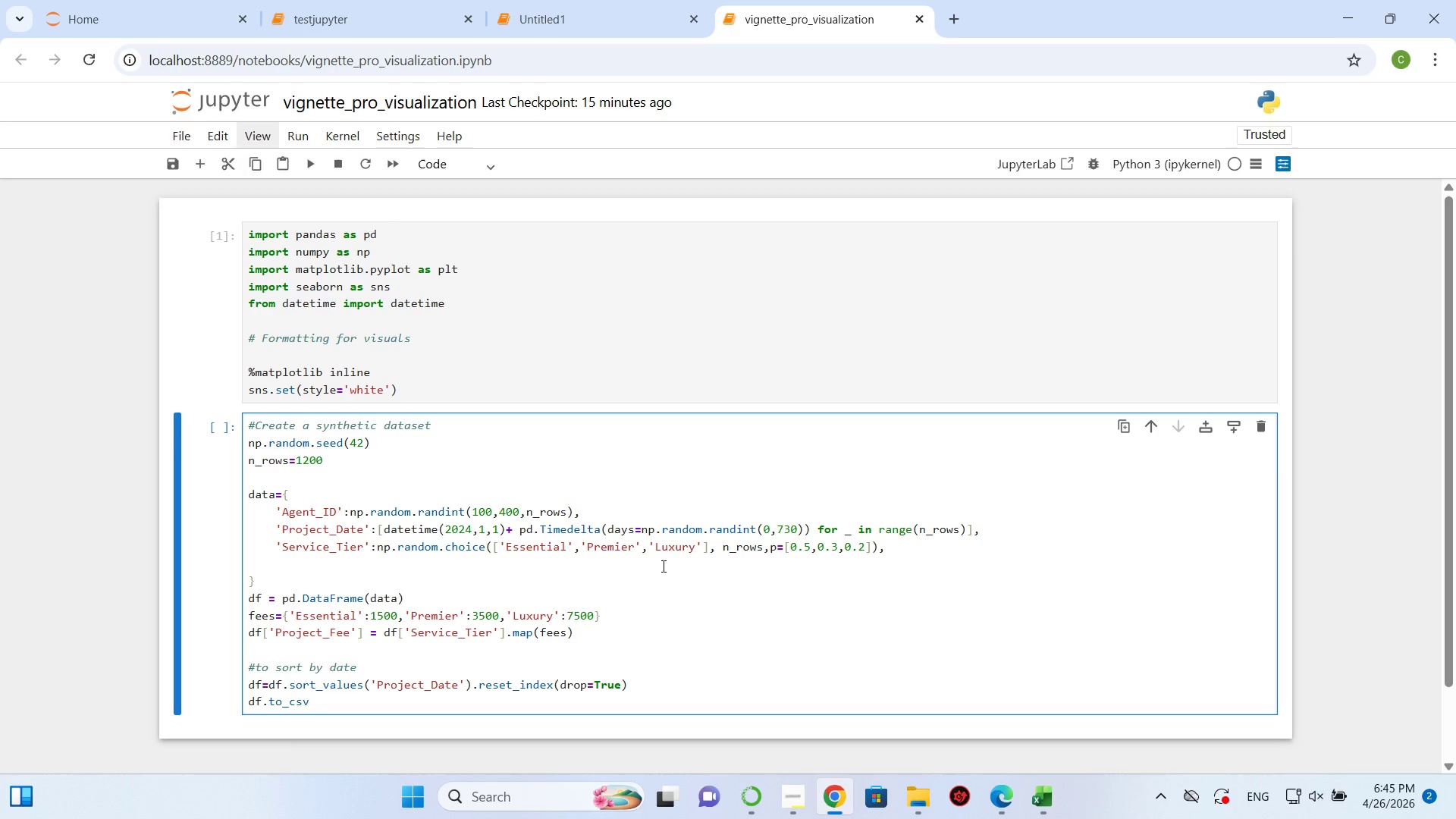 
wait(5.5)
 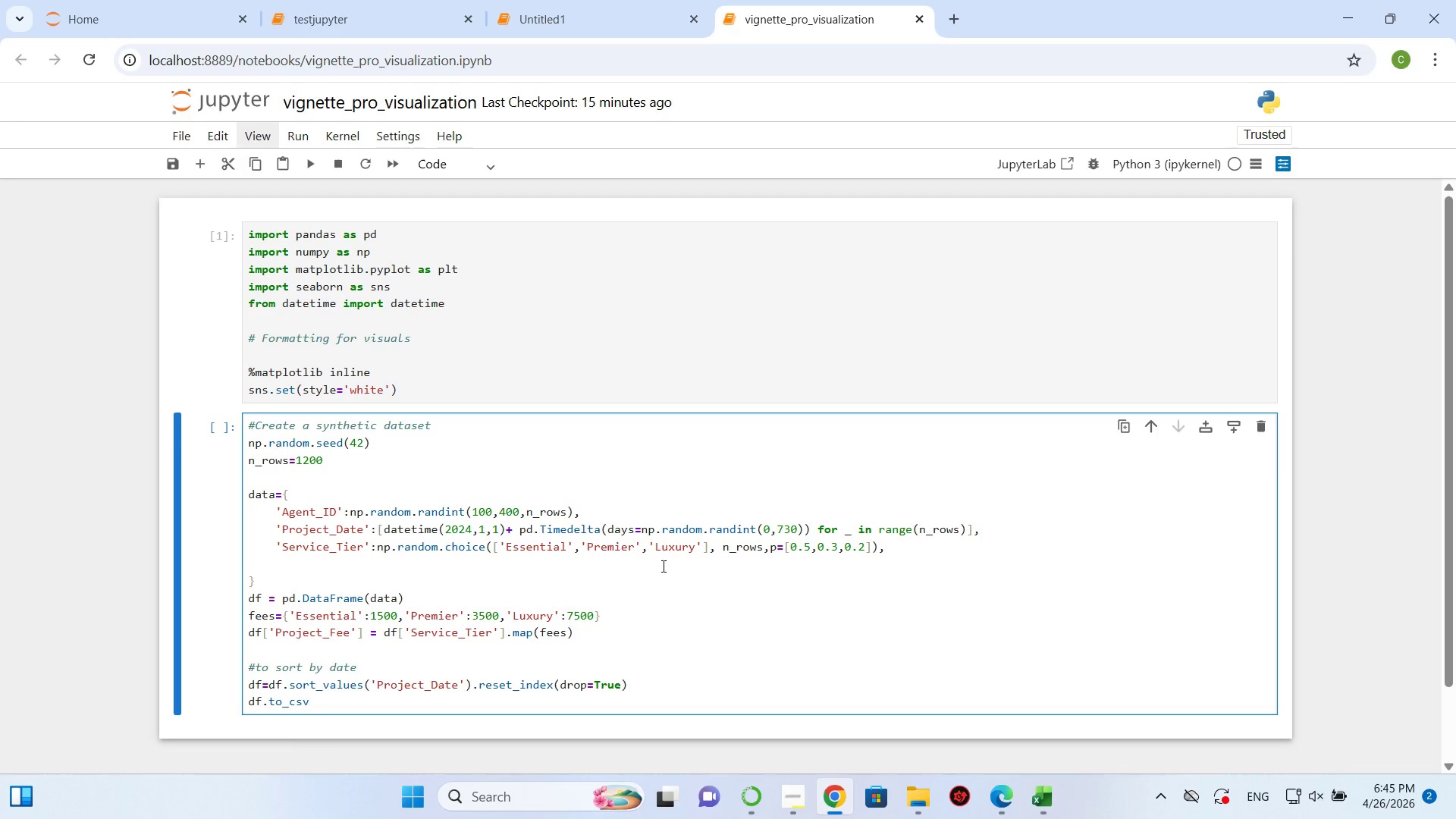 
left_click([383, 618])
 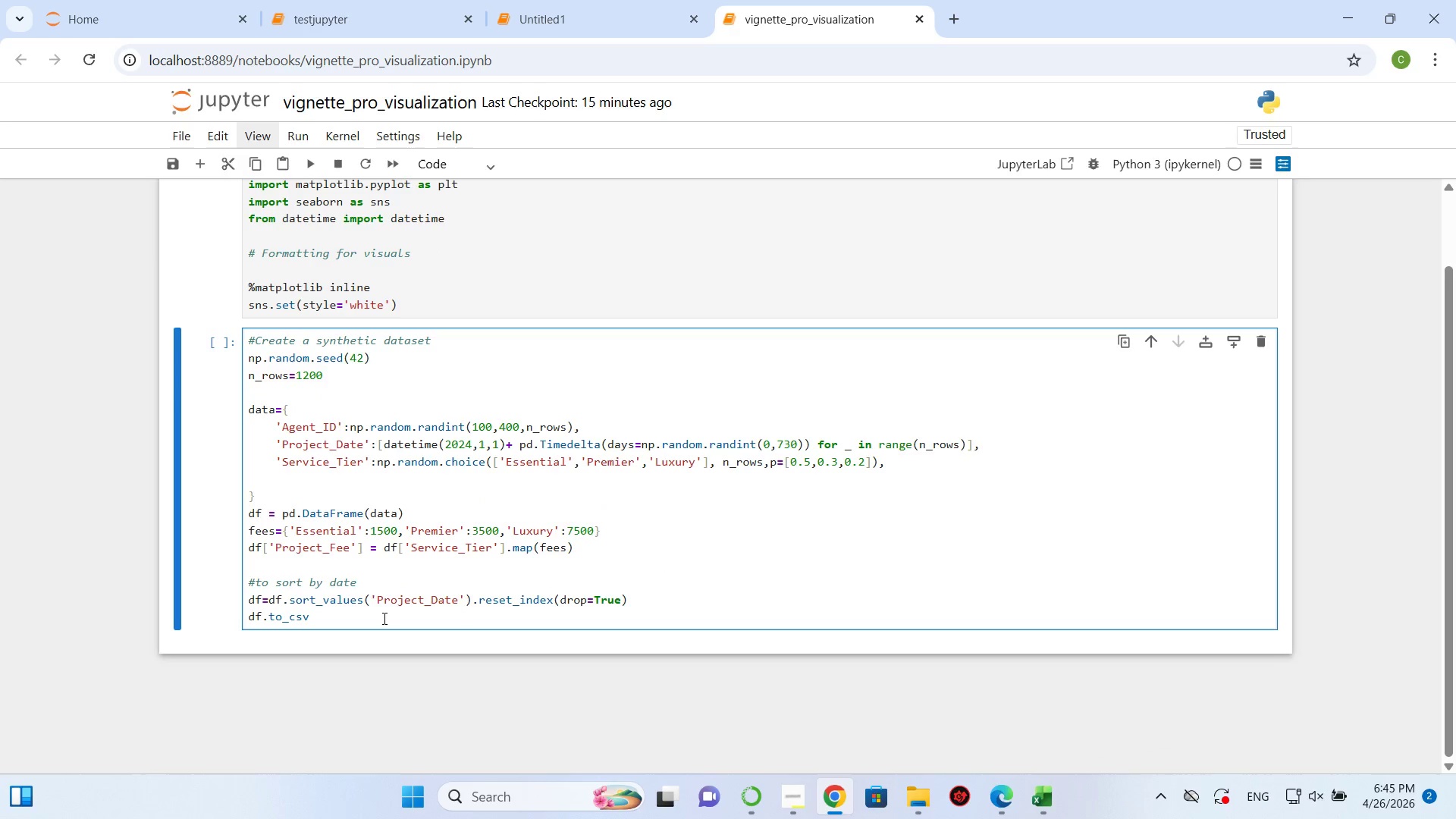 
hold_key(key=ShiftLeft, duration=1.52)
 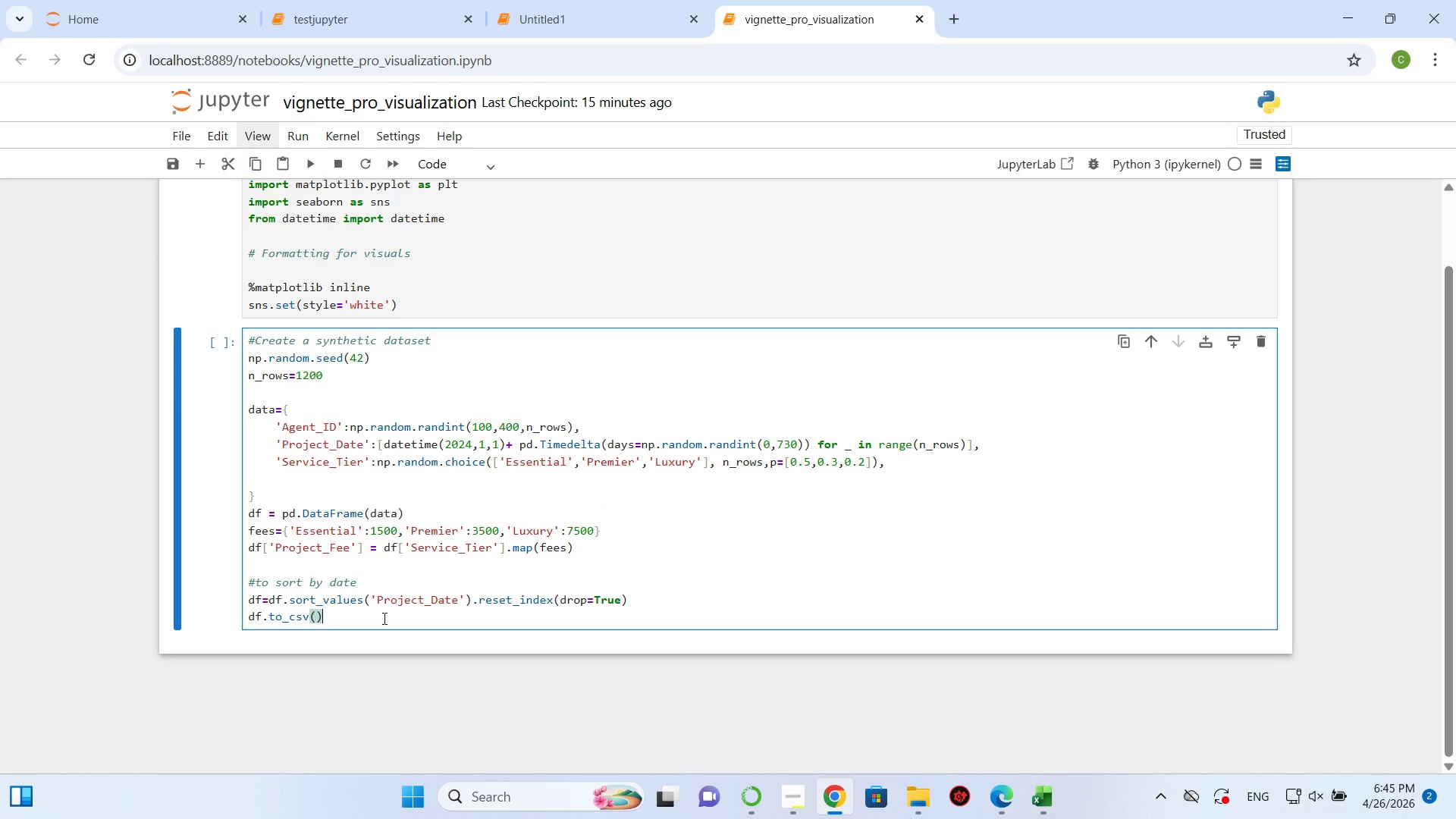 
type(())
 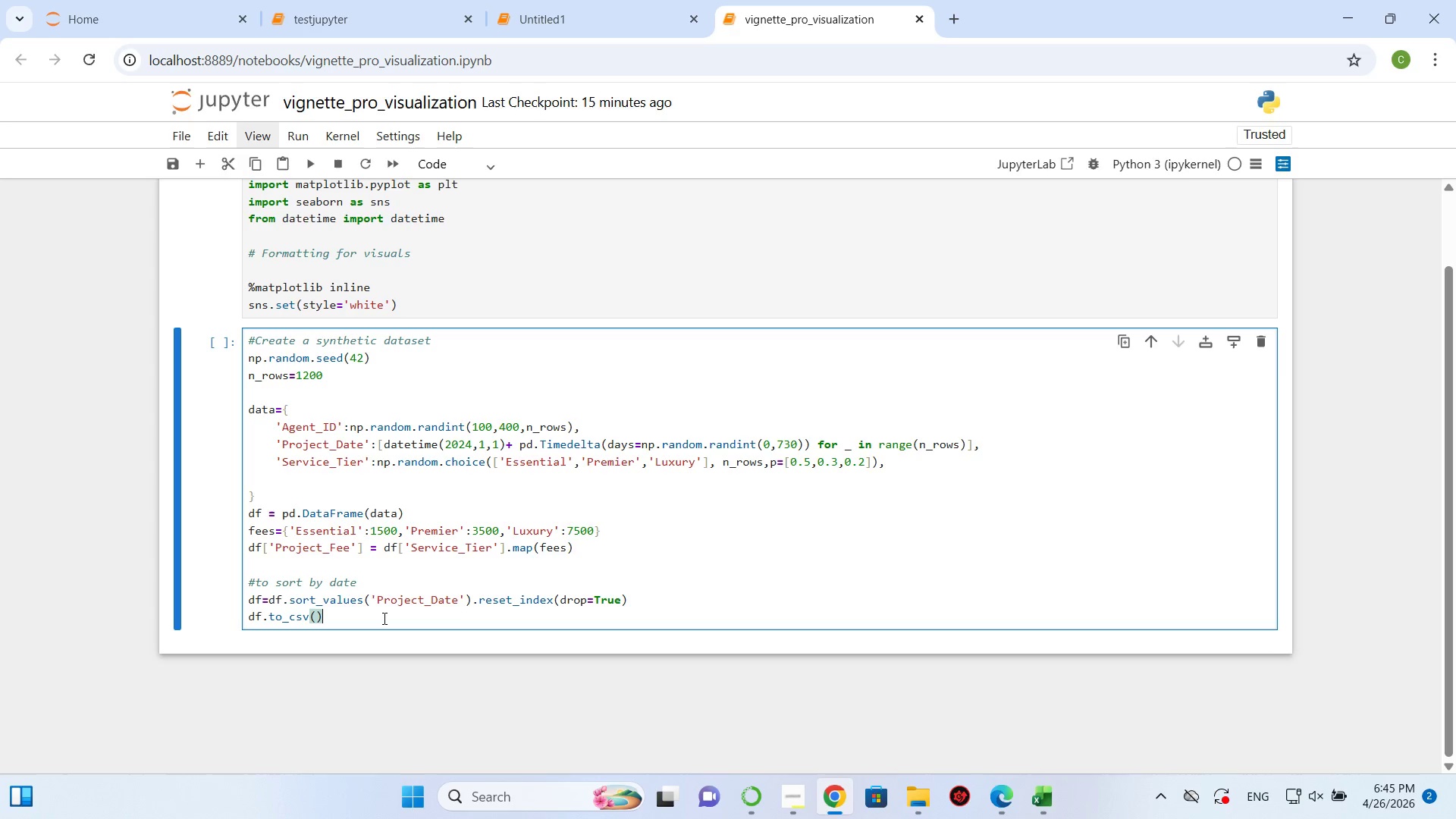 
key(ArrowLeft)
 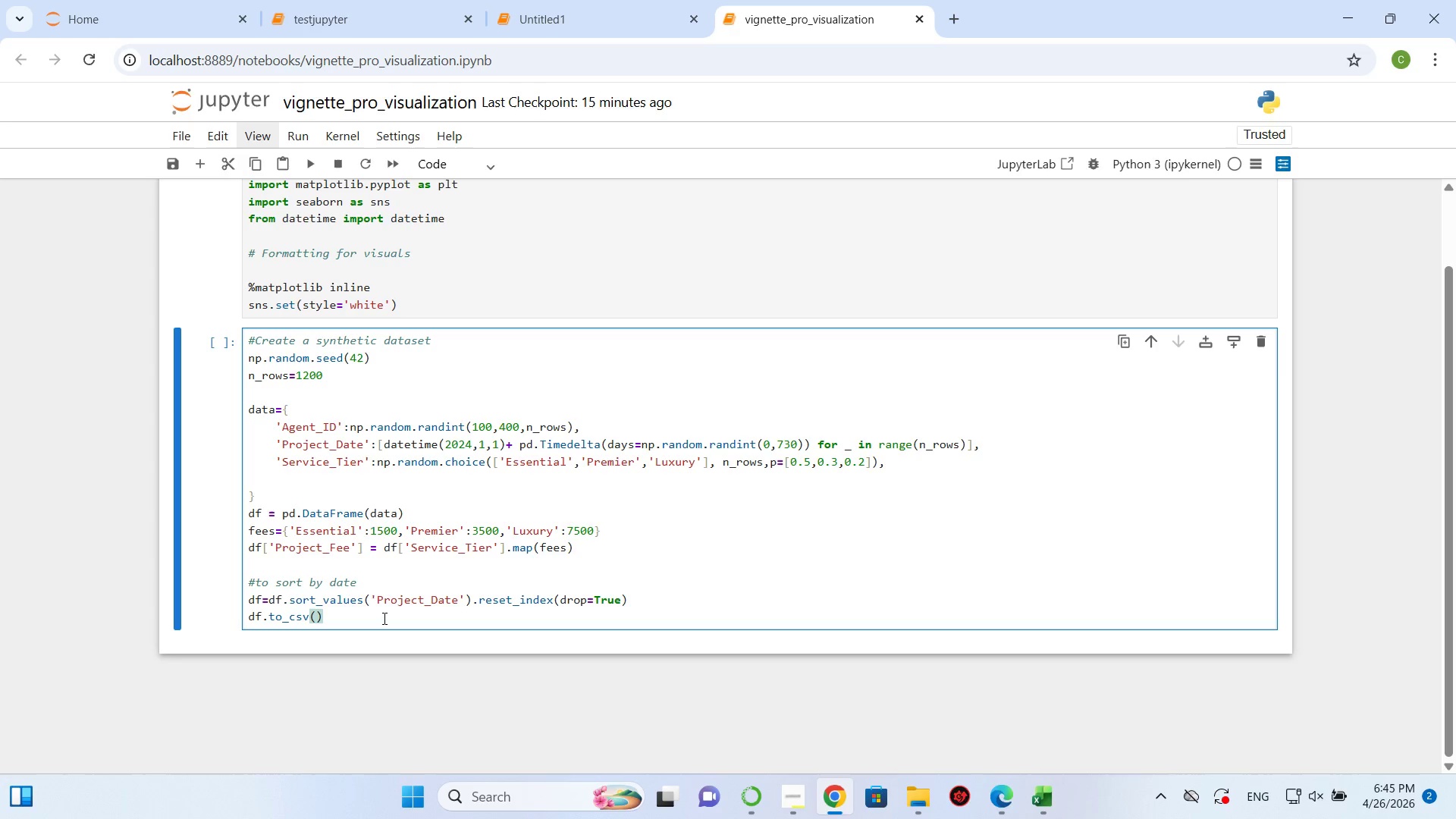 
wait(7.77)
 